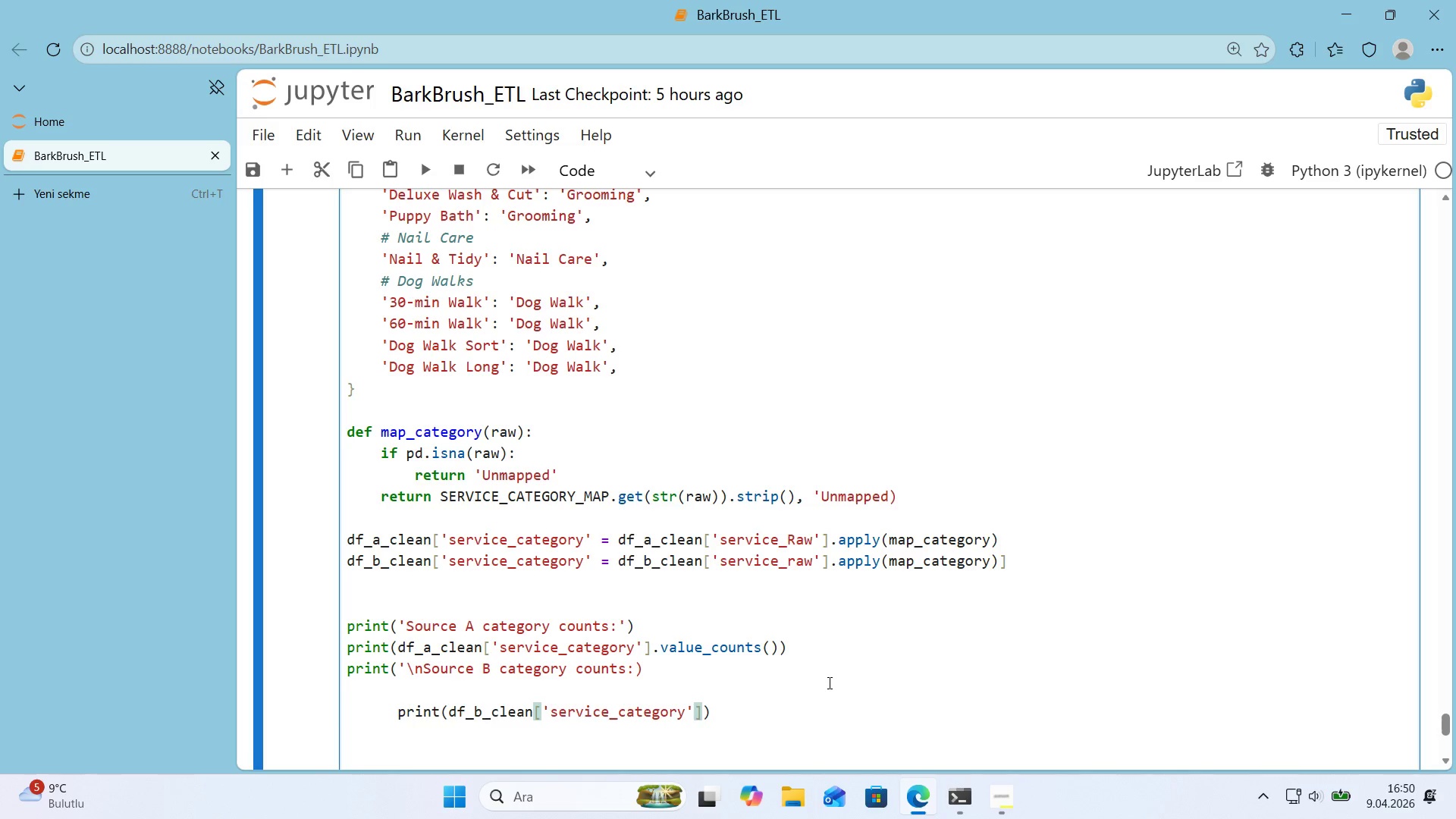 
type(.value_coounts*()
 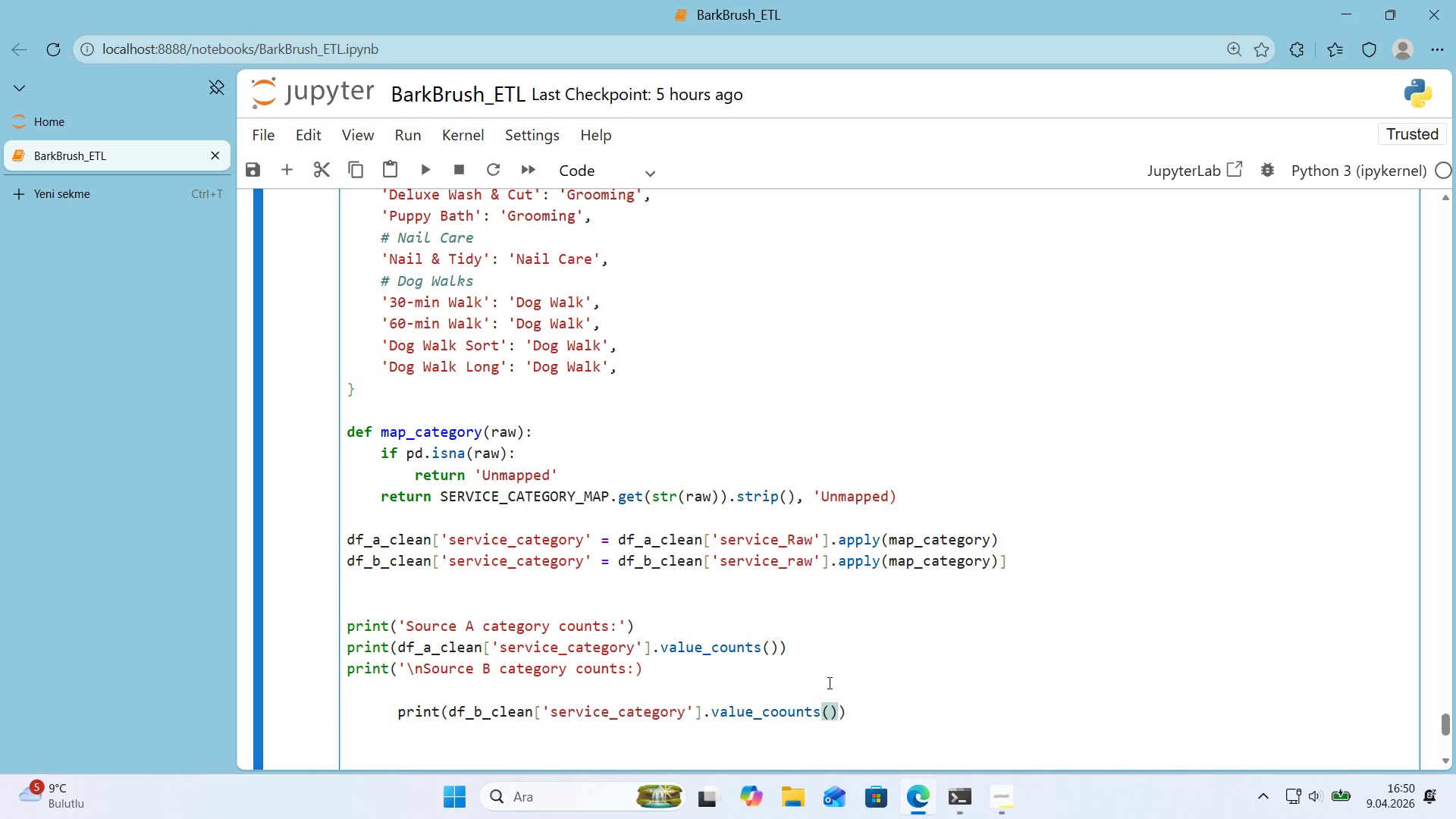 
key(ArrowRight)
 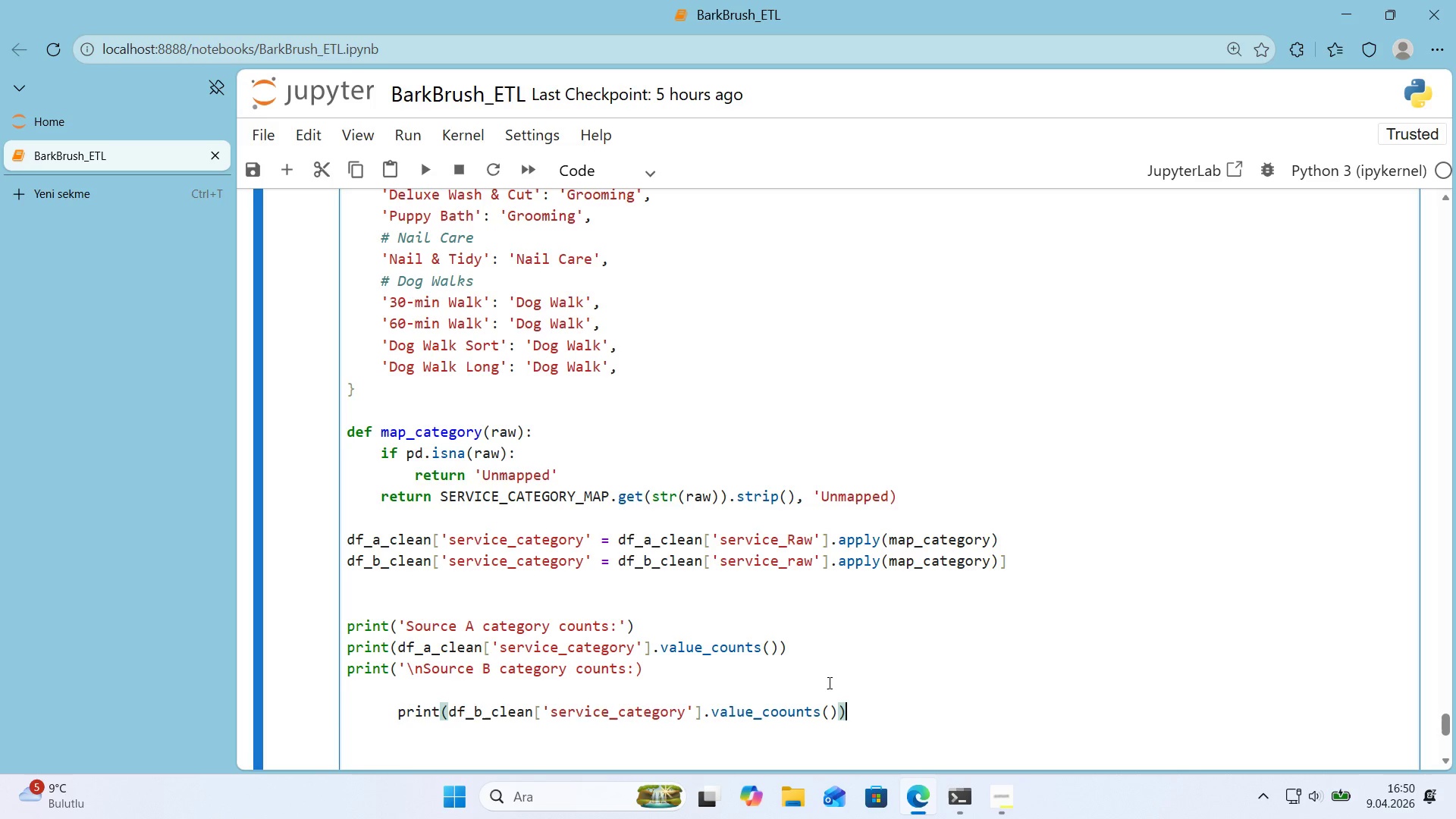 
key(Enter)
 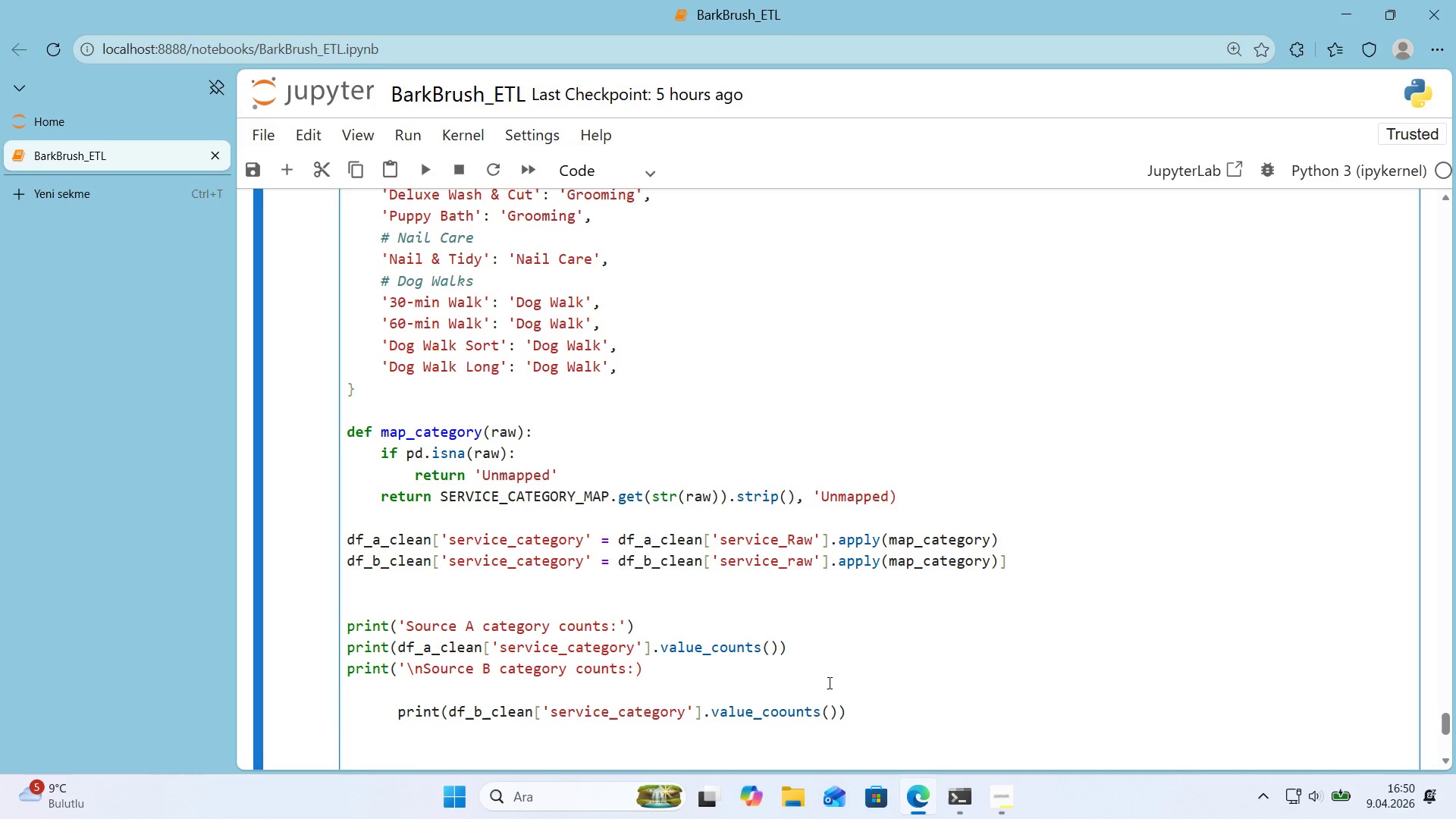 
key(Enter)
 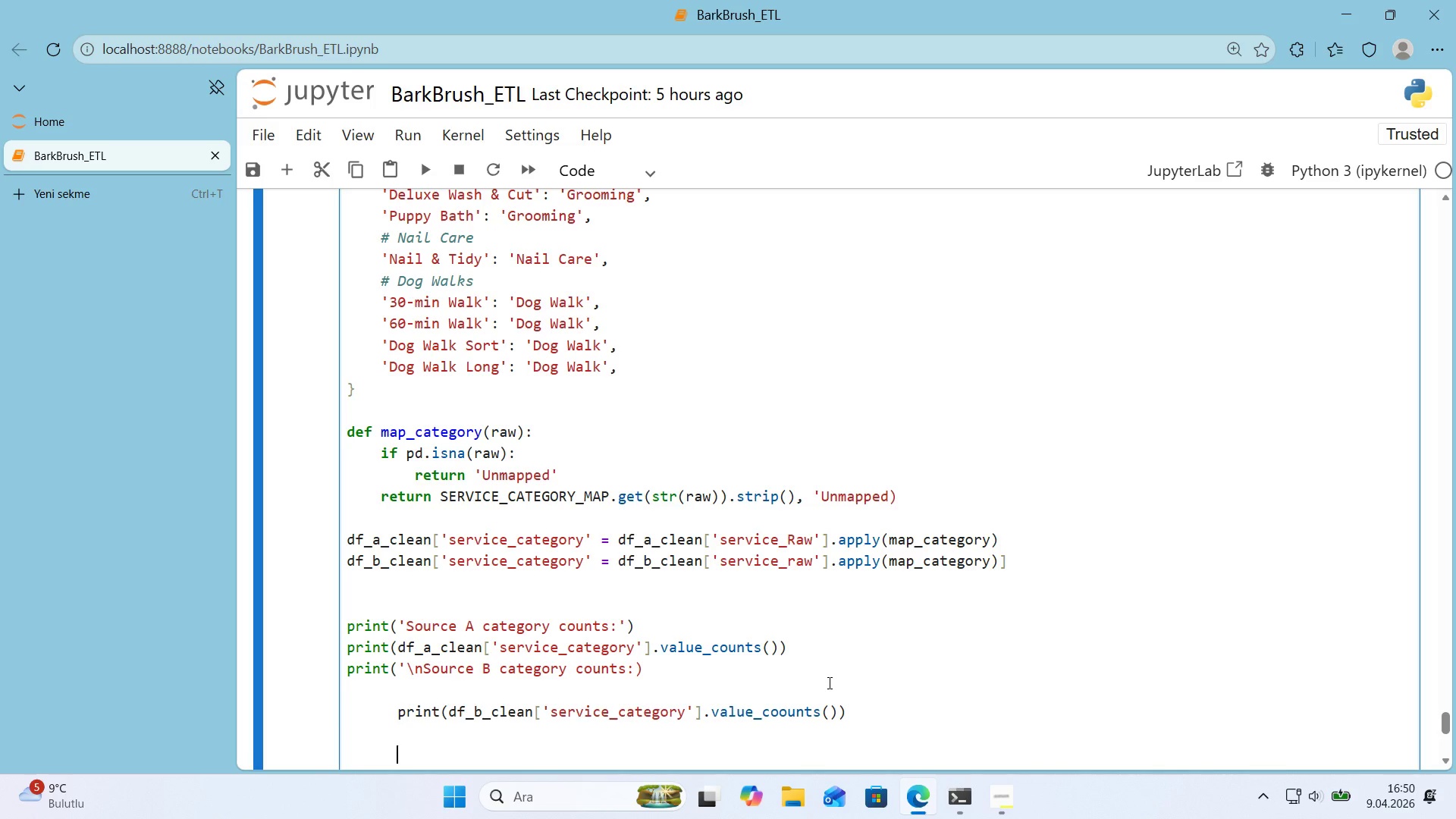 
key(Alt+Control+3)
 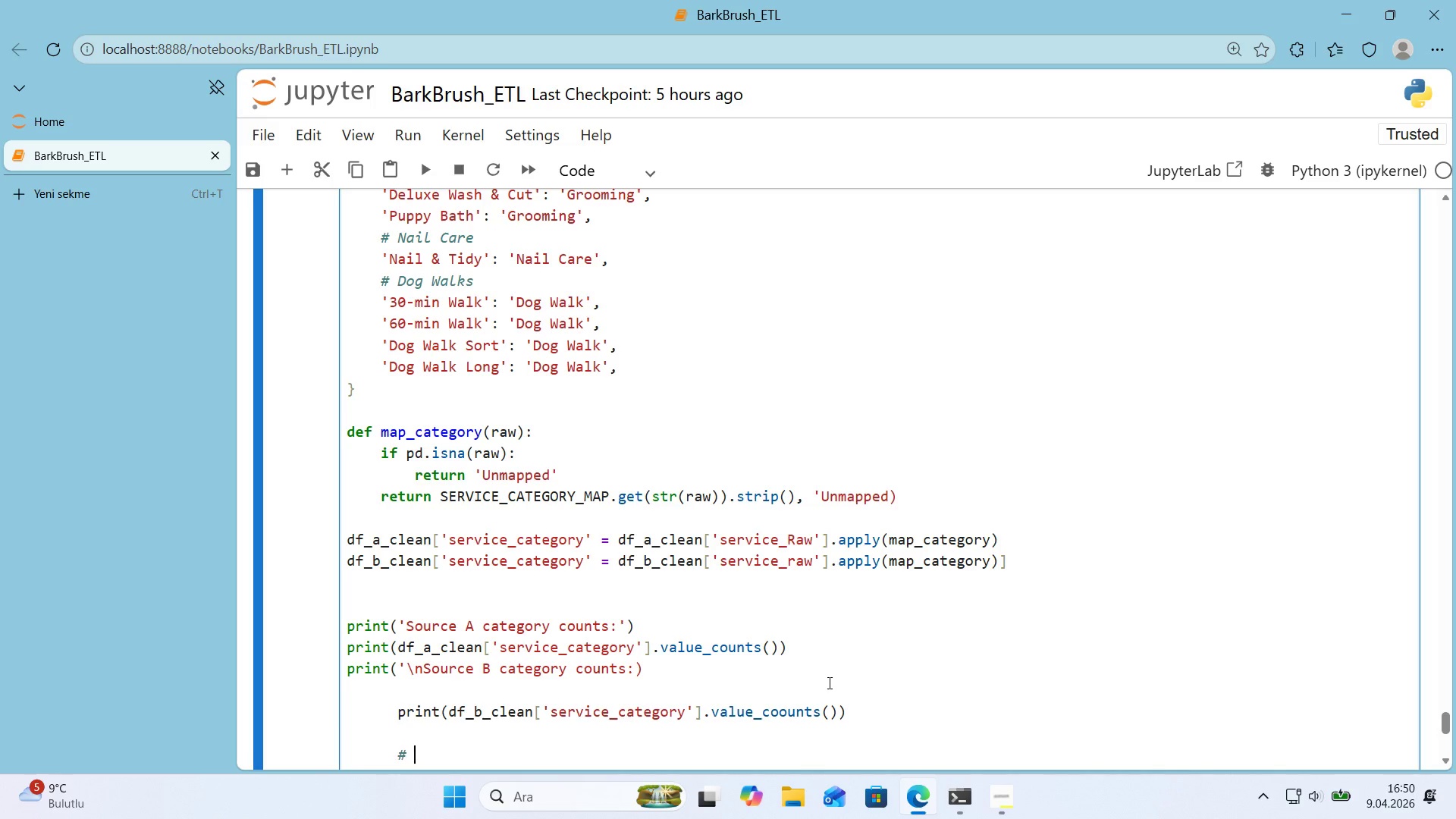 
type( San'ty check> no u)
 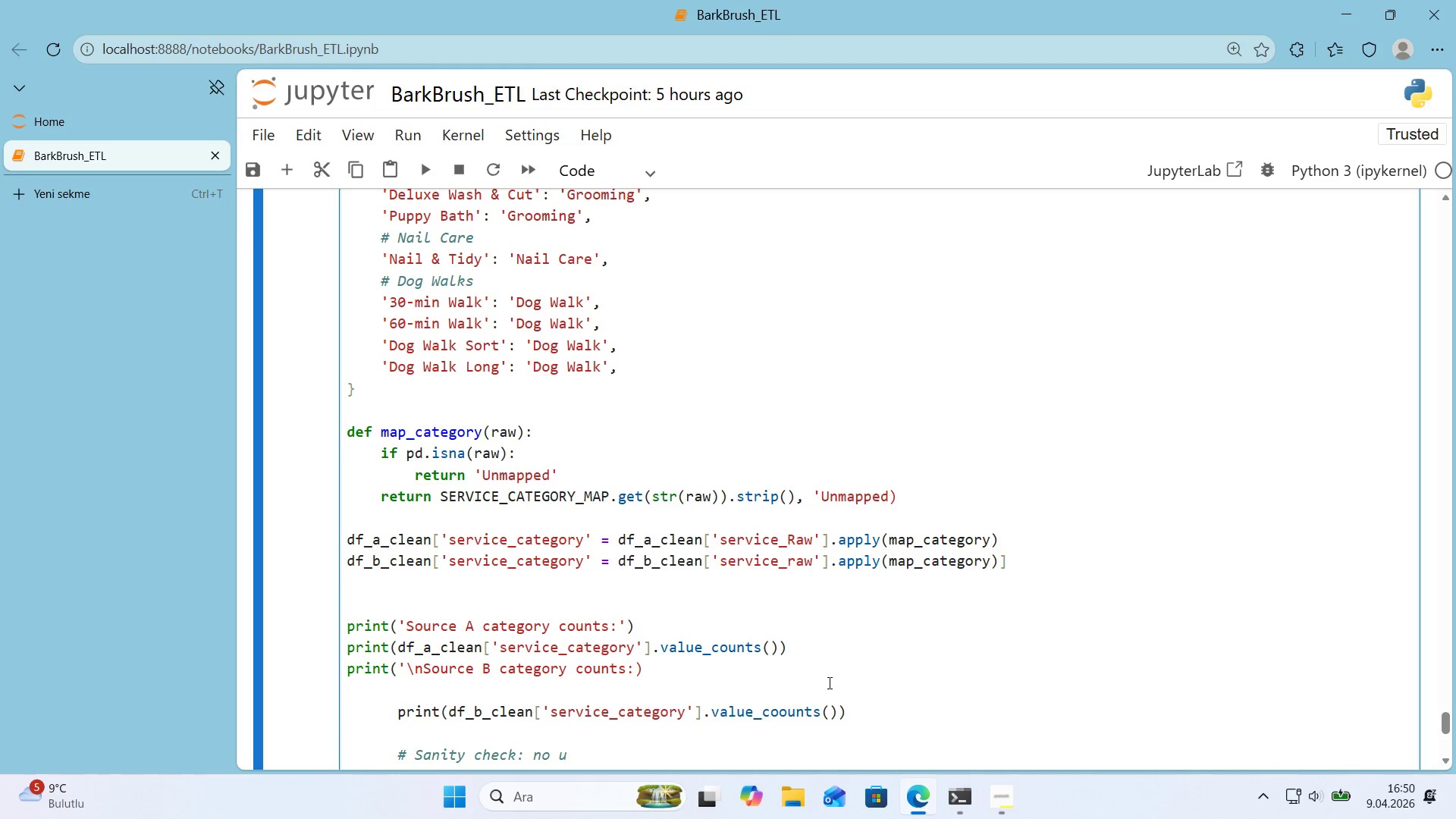 
key(Backspace)
type(Unmapped rows expected)
 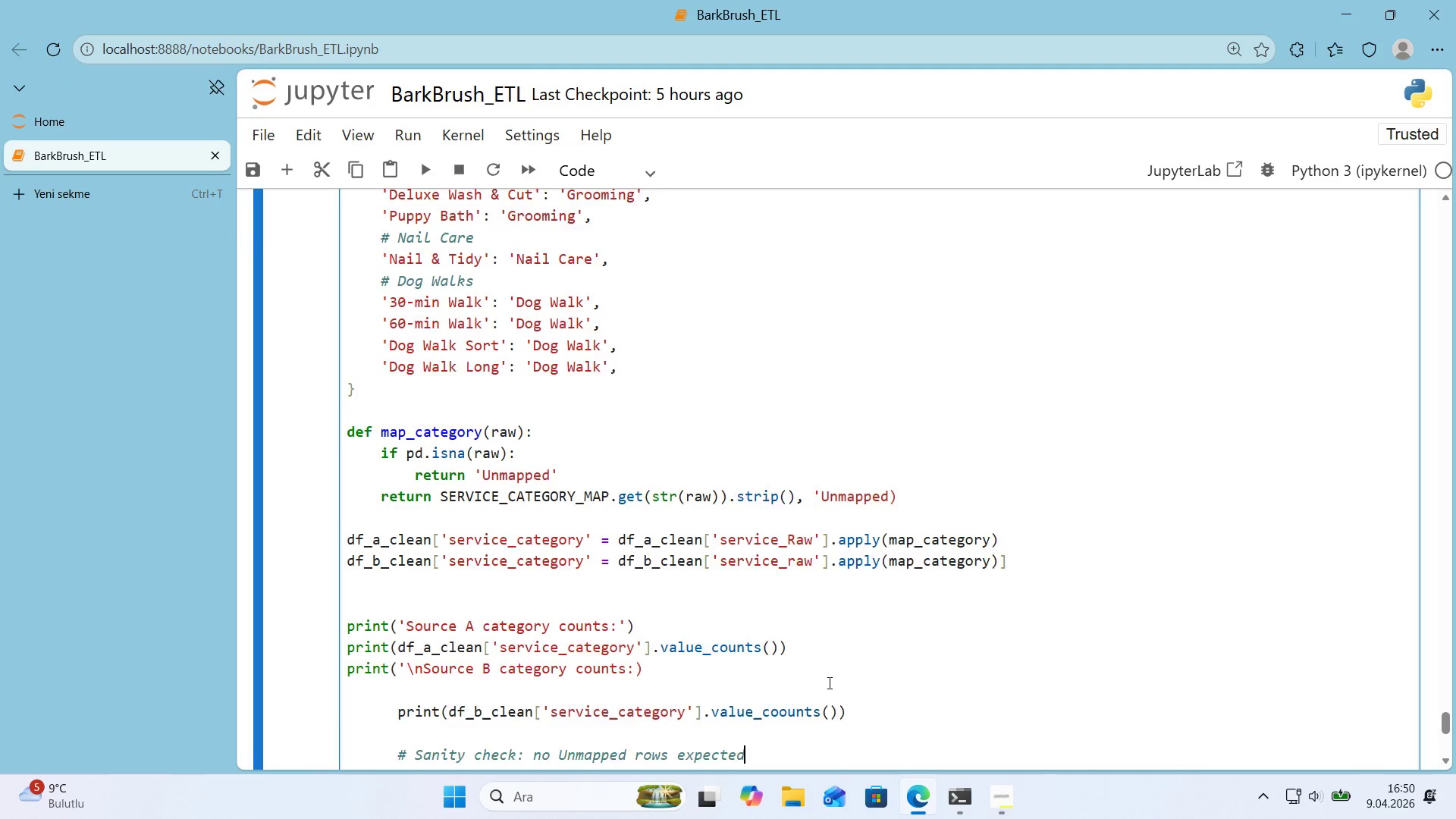 
key(Enter)
 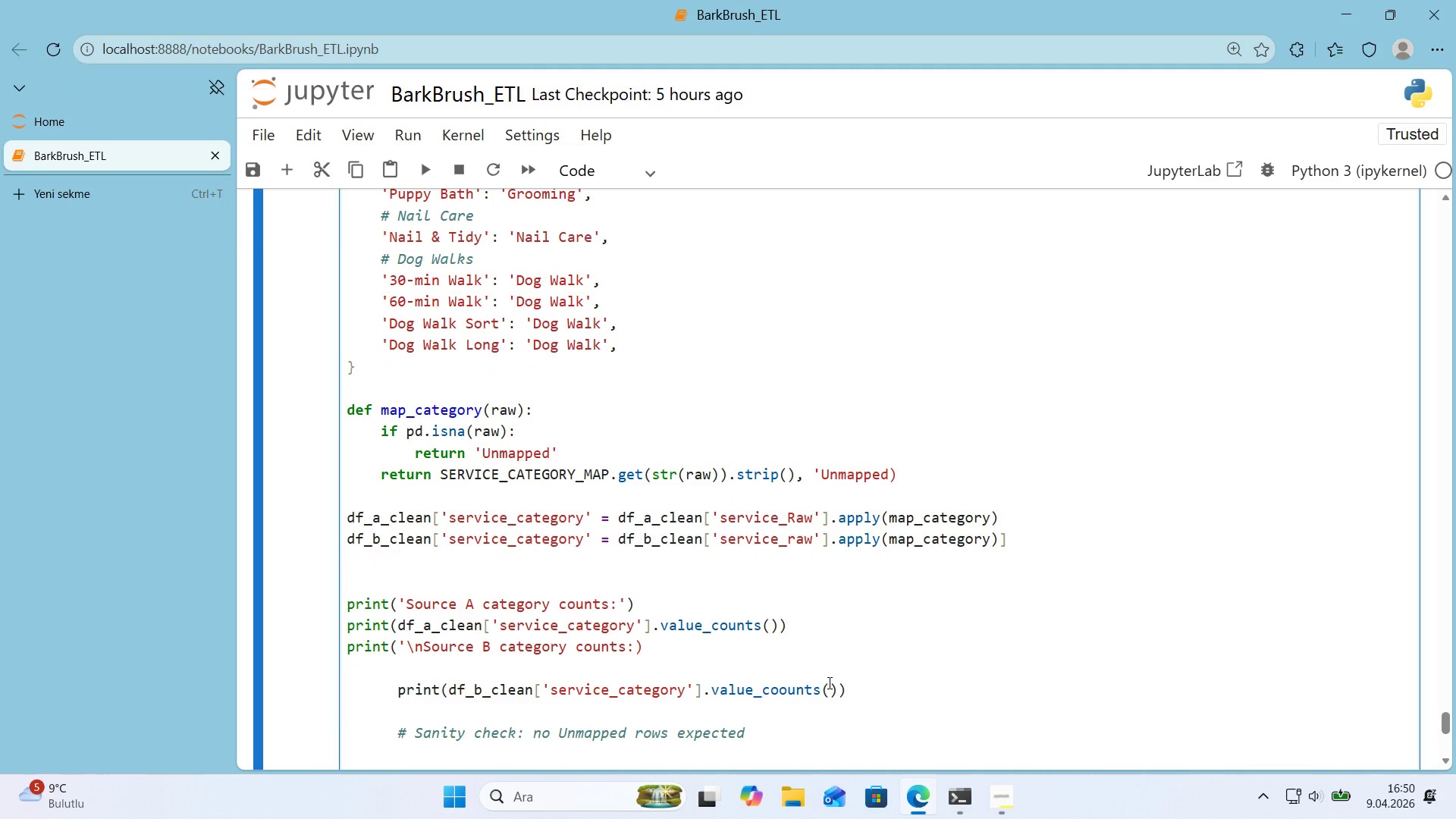 
type(unmapped_a ) *()
 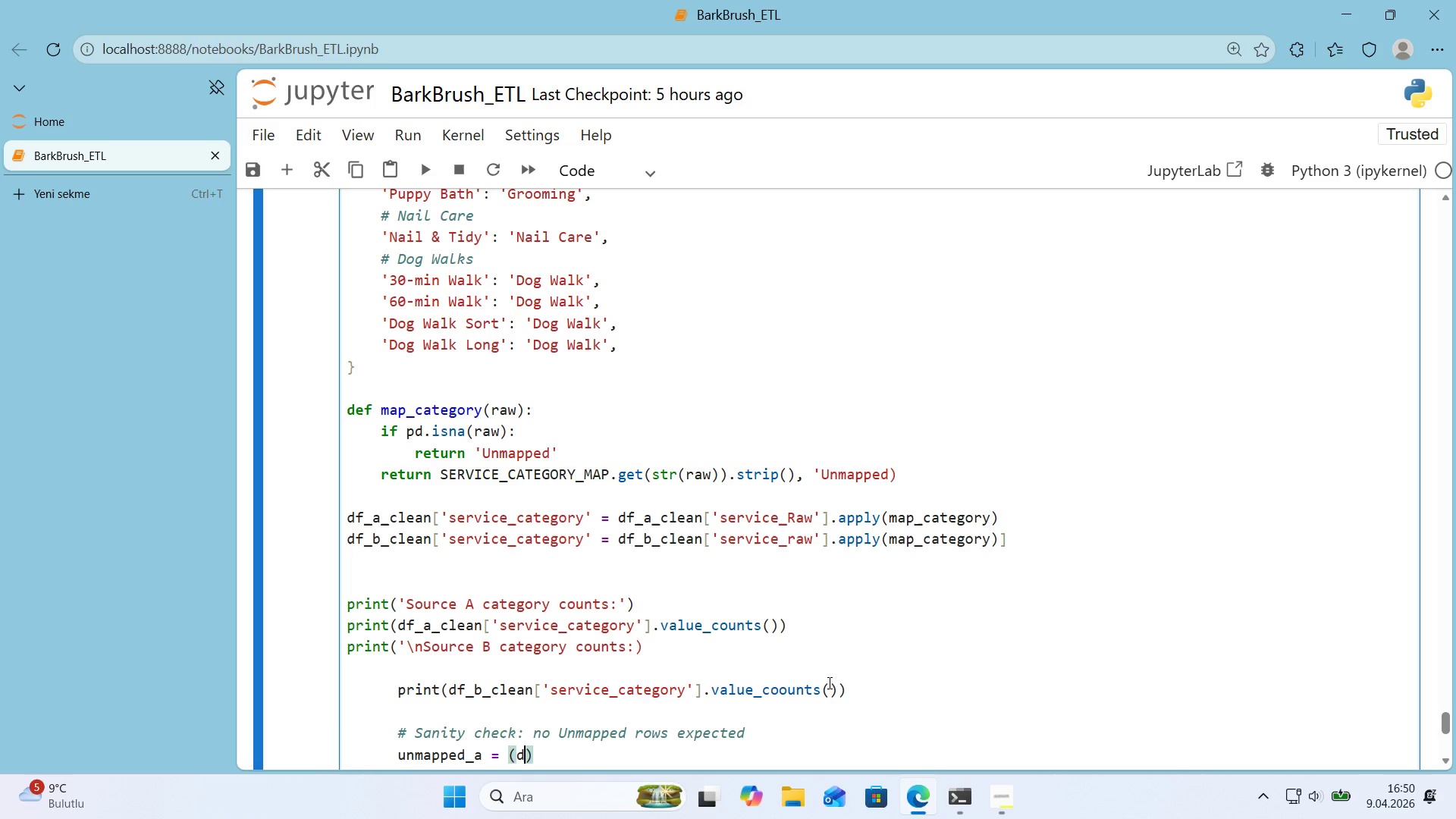 
 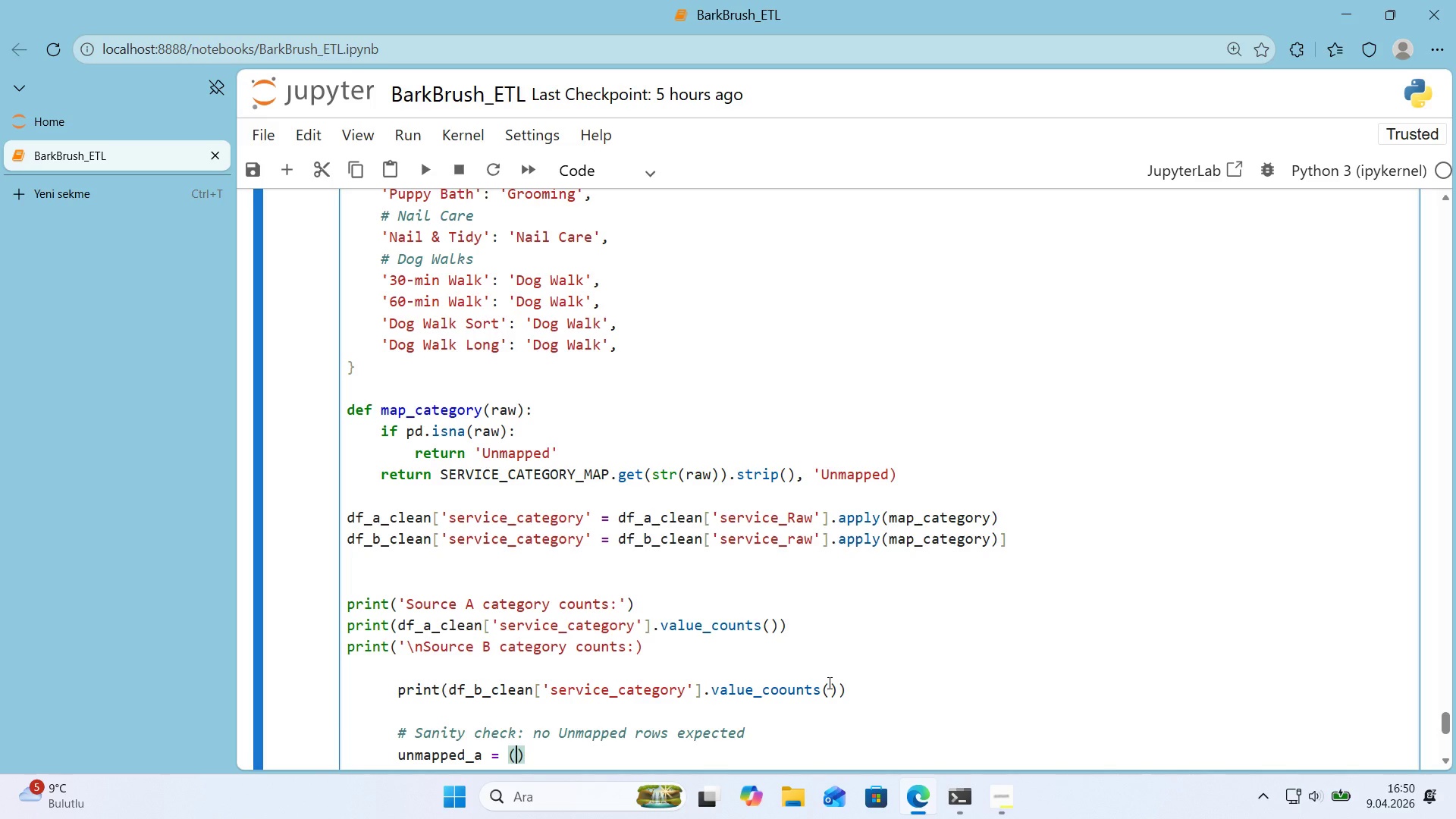 
key(ArrowLeft)
 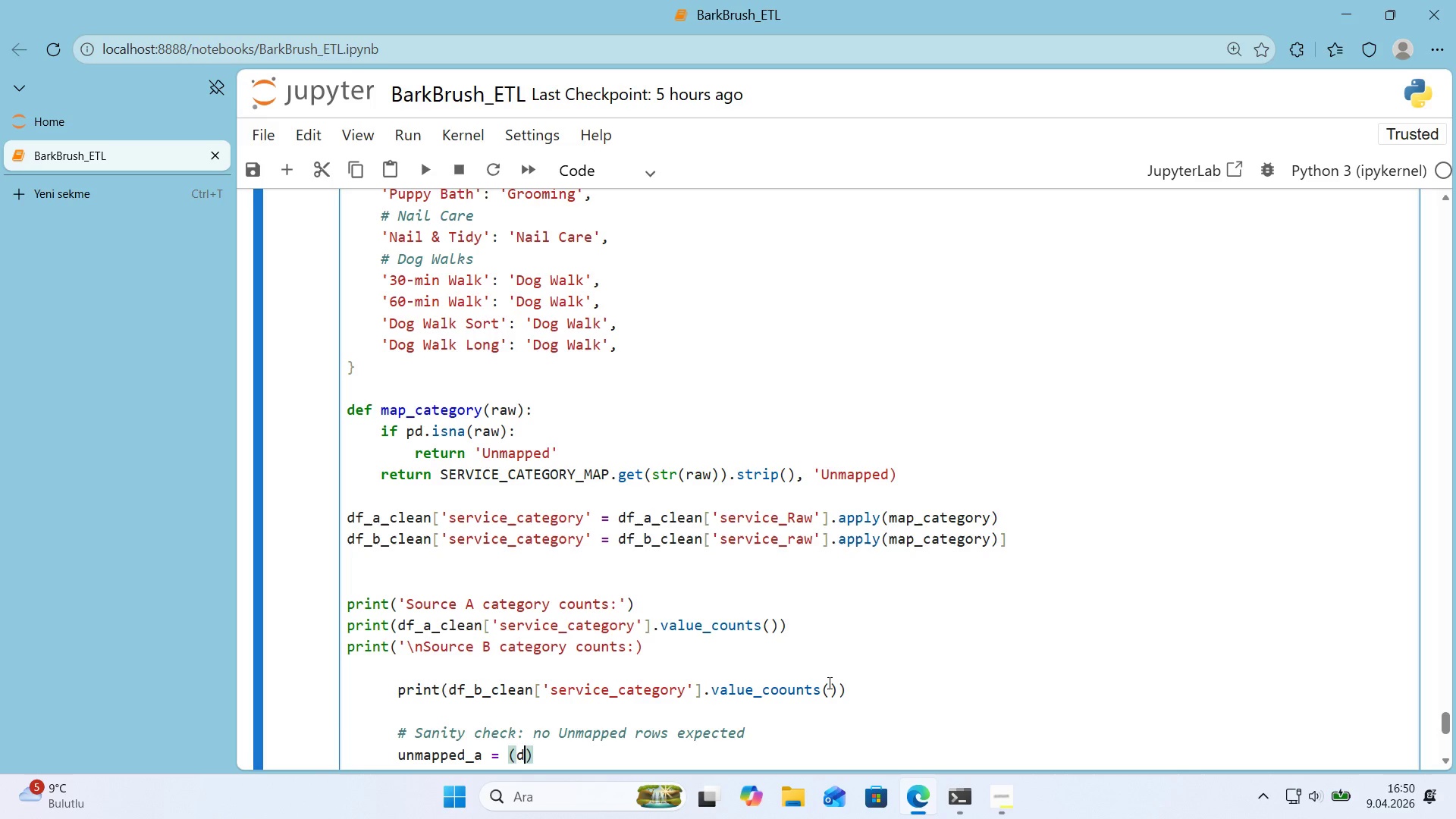 
type(df_a_clean)
 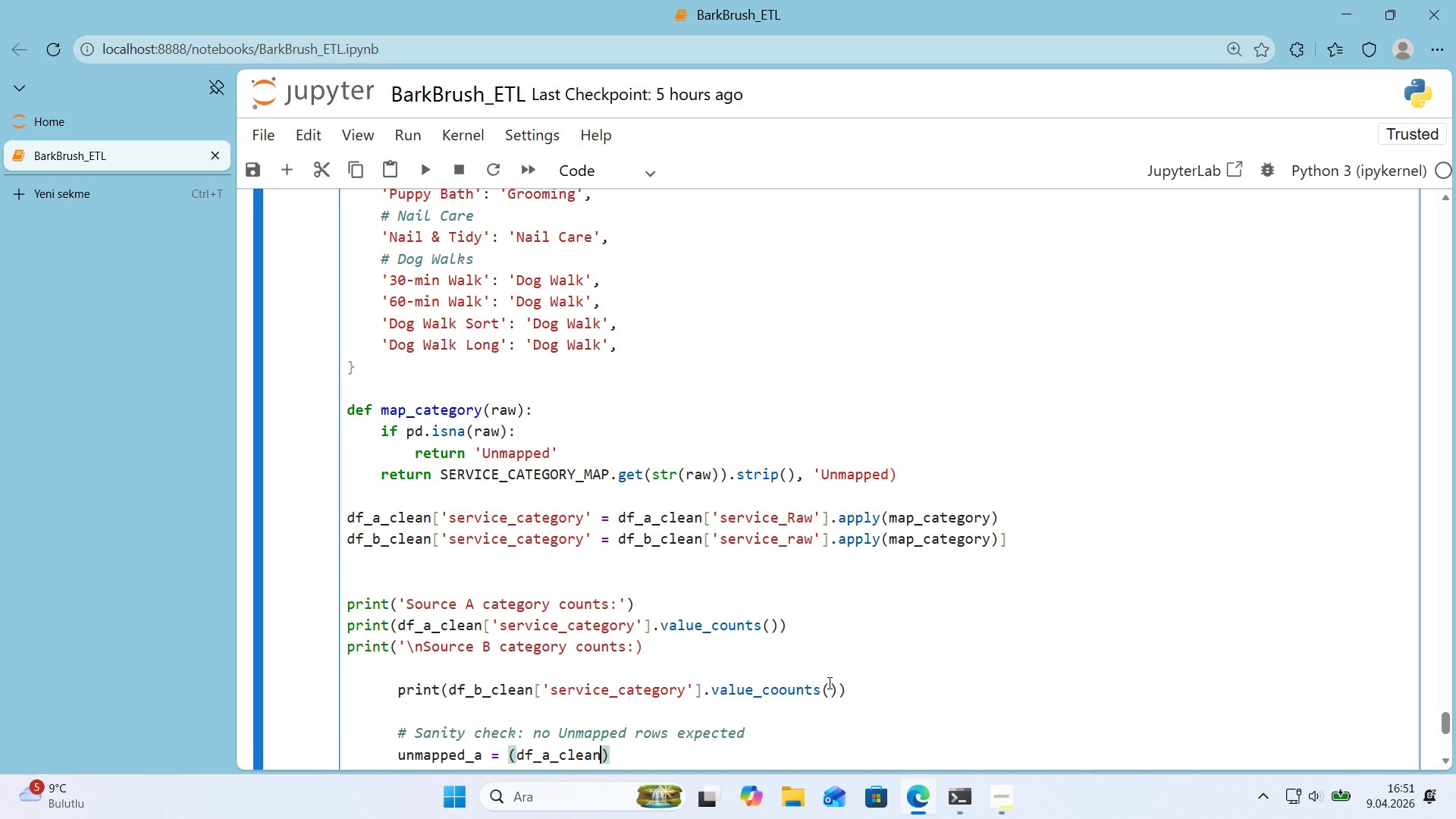 
key(Alt+Control+8)
 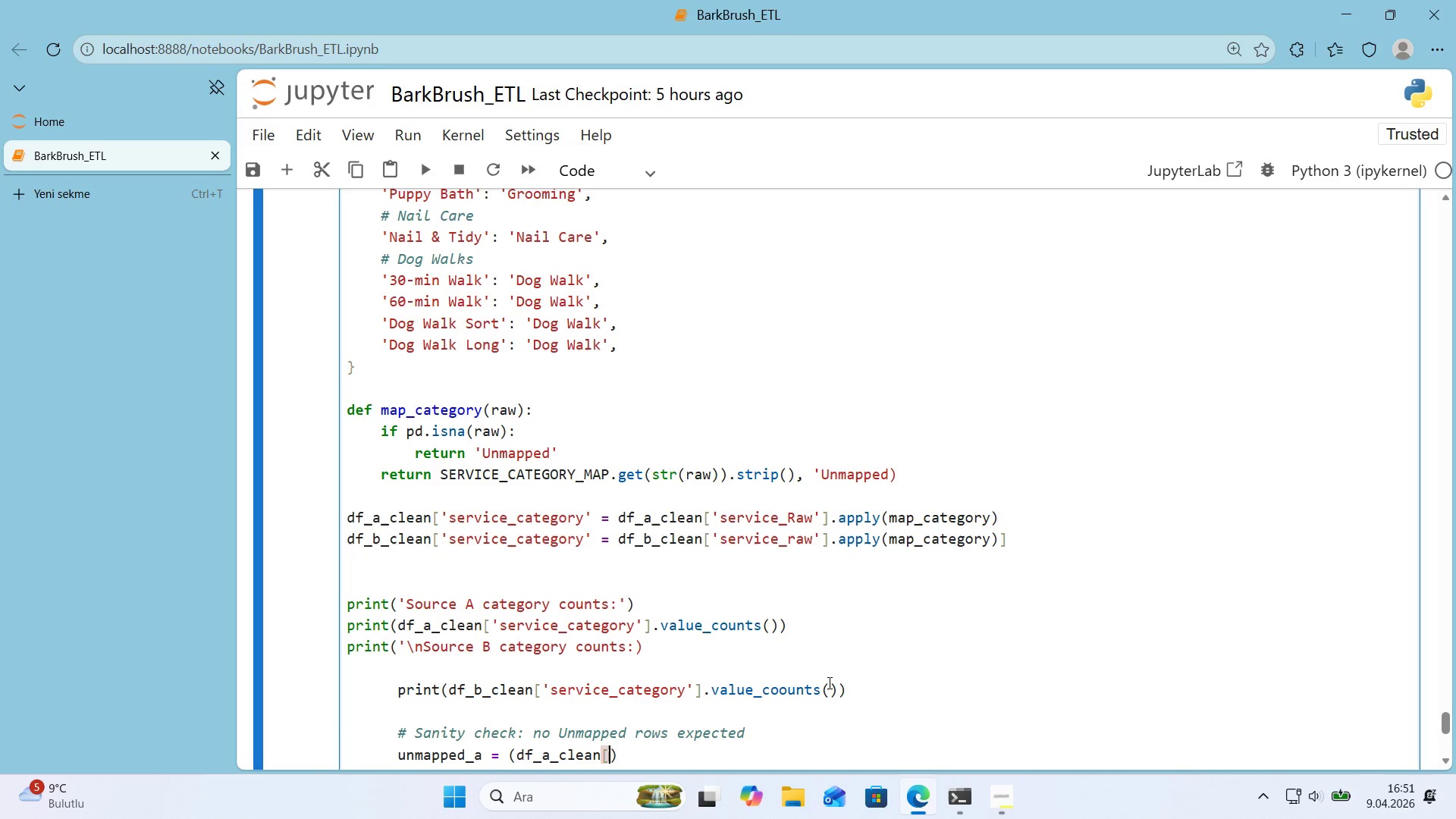 
key(Alt+Control+9)
 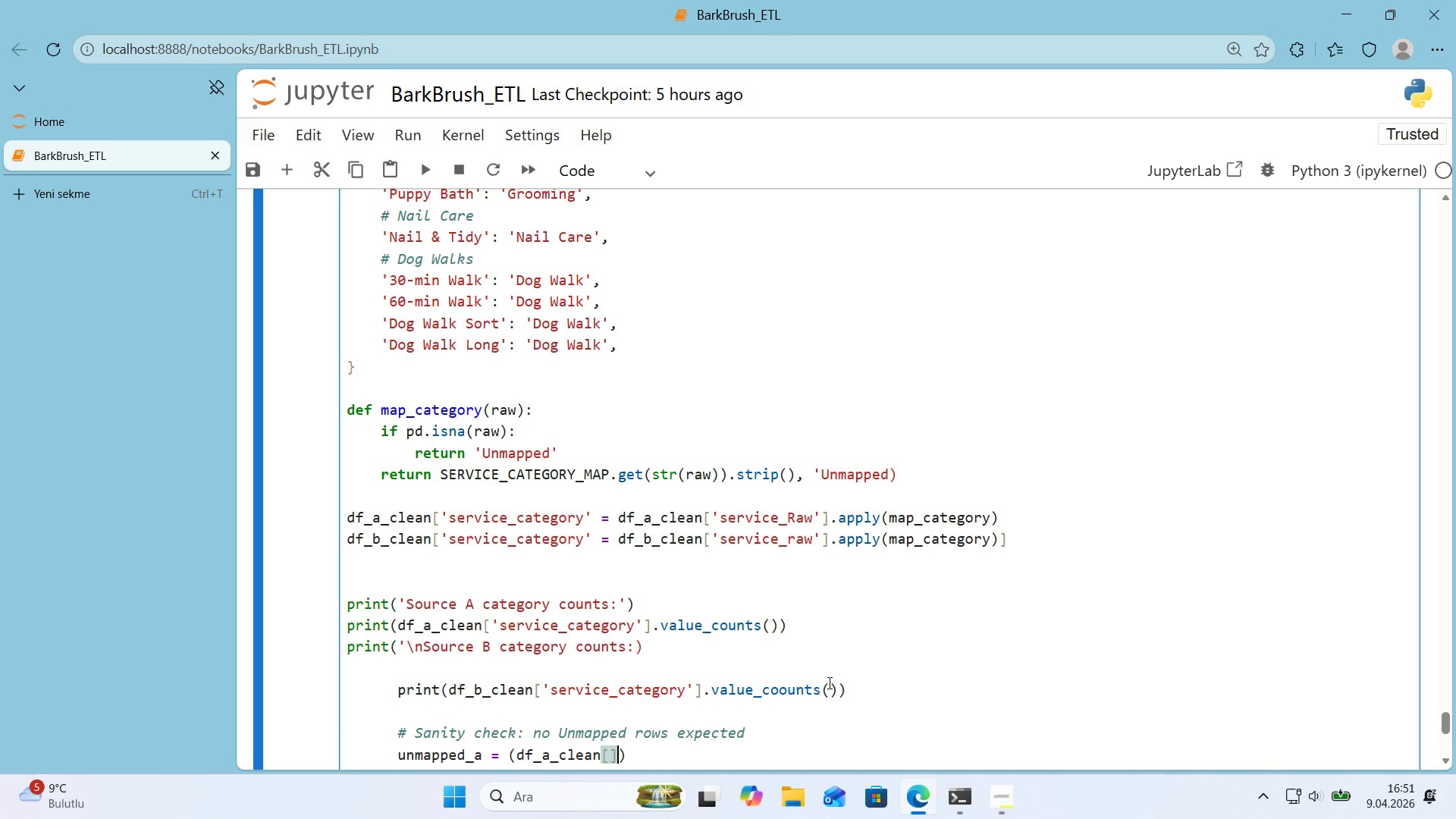 
key(ArrowLeft)
 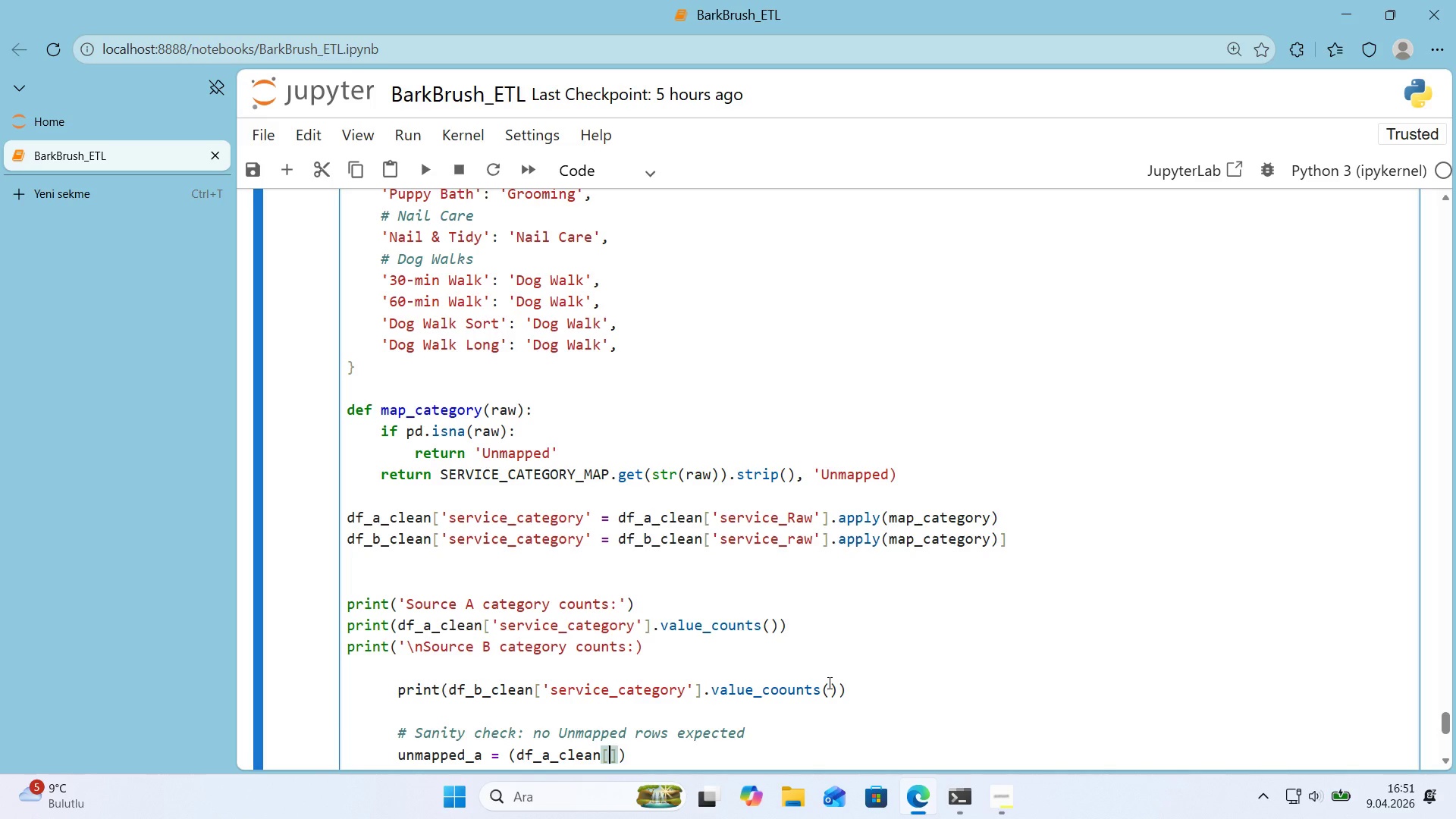 
type(@@)
 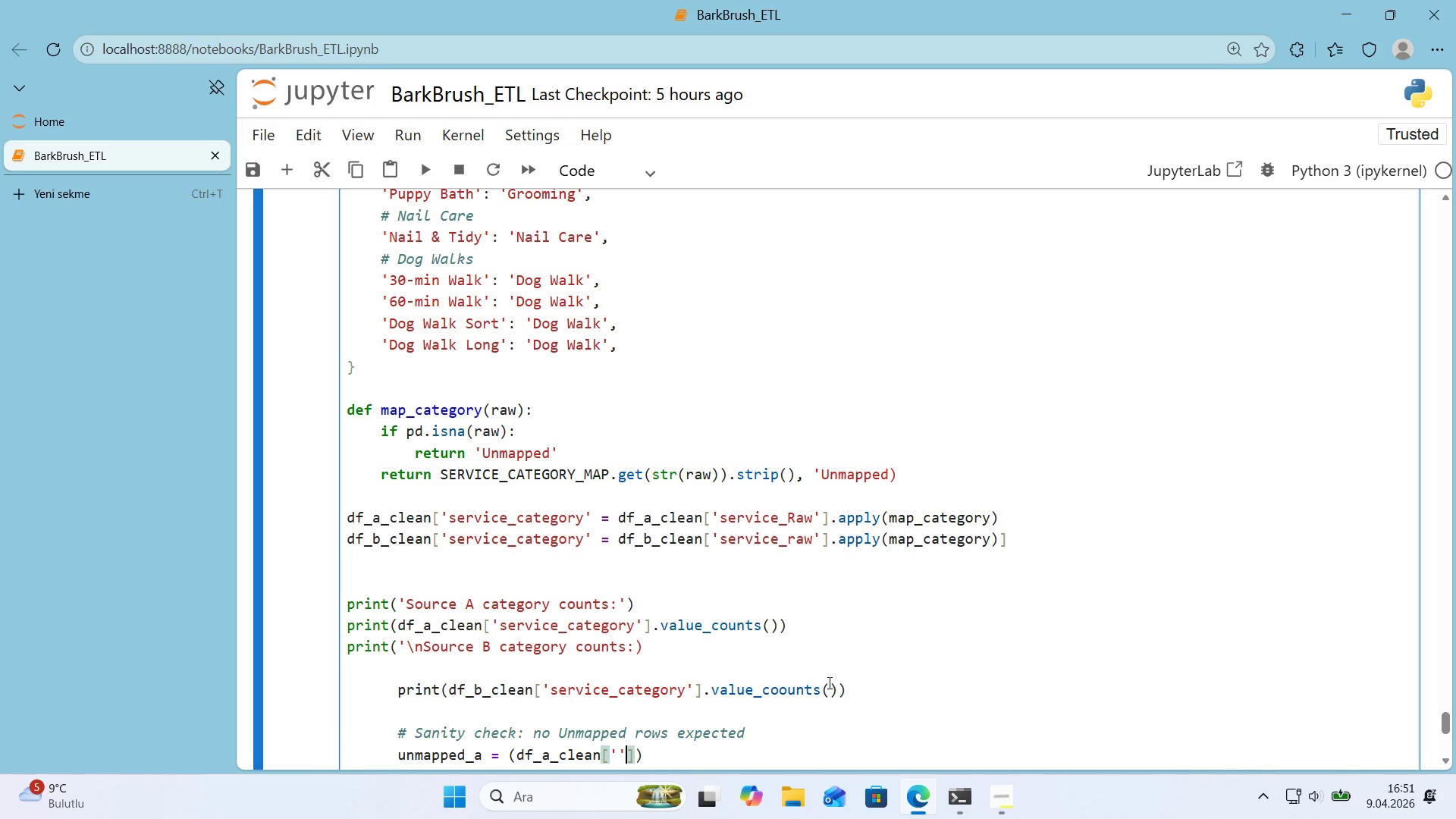 
key(ArrowLeft)
 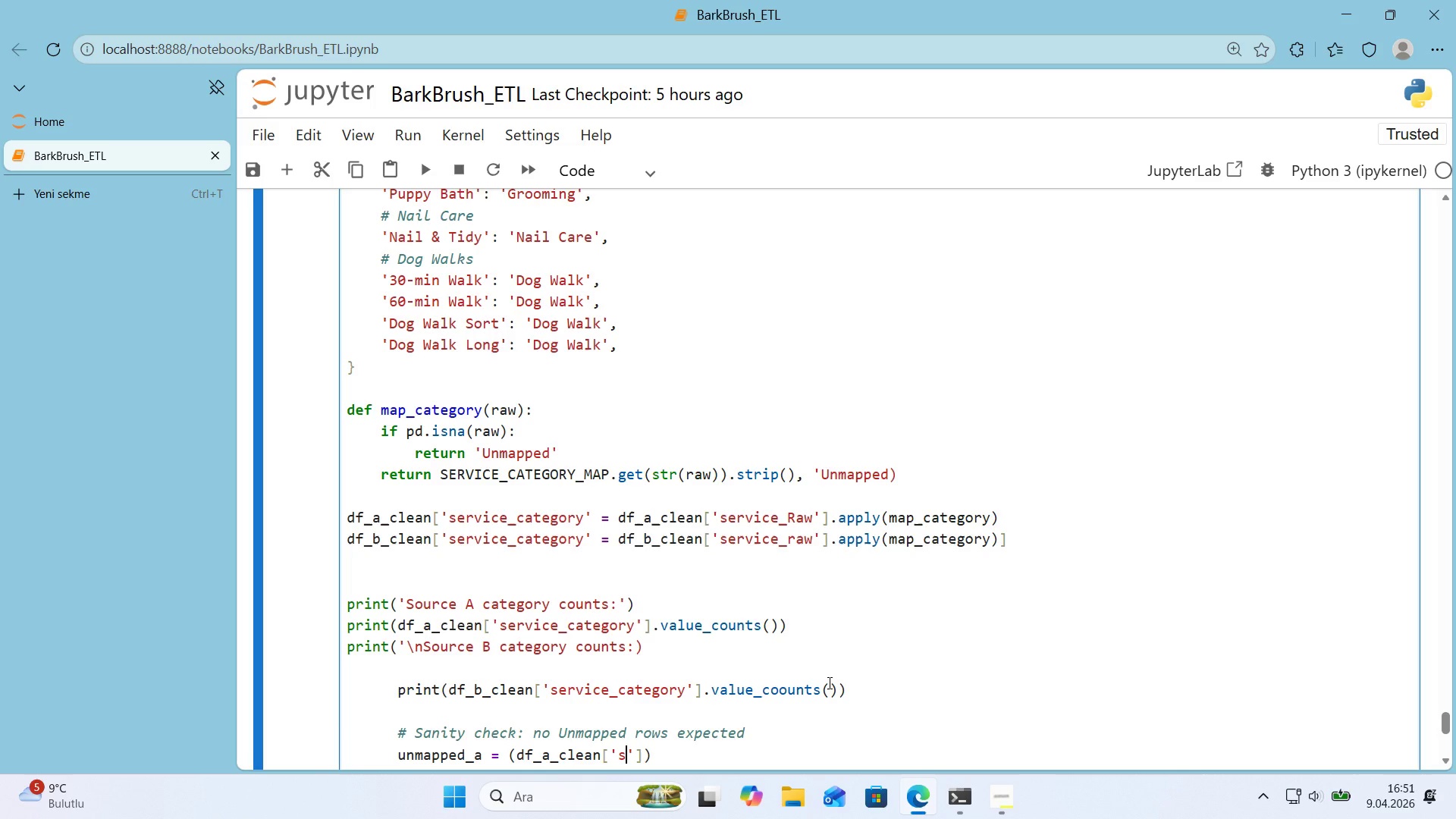 
type(serv'ce_cat)
 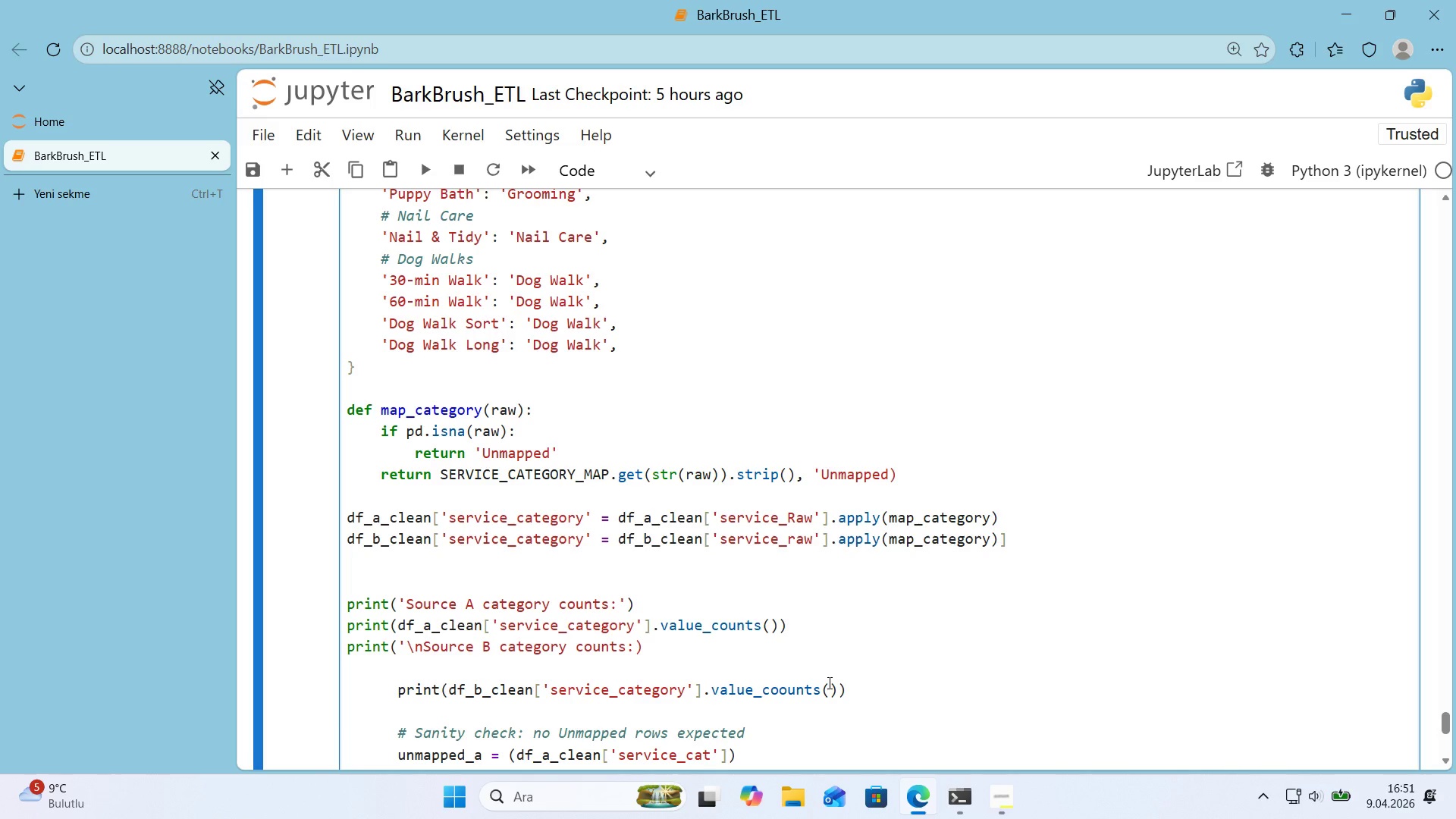 
key(ArrowRight)
 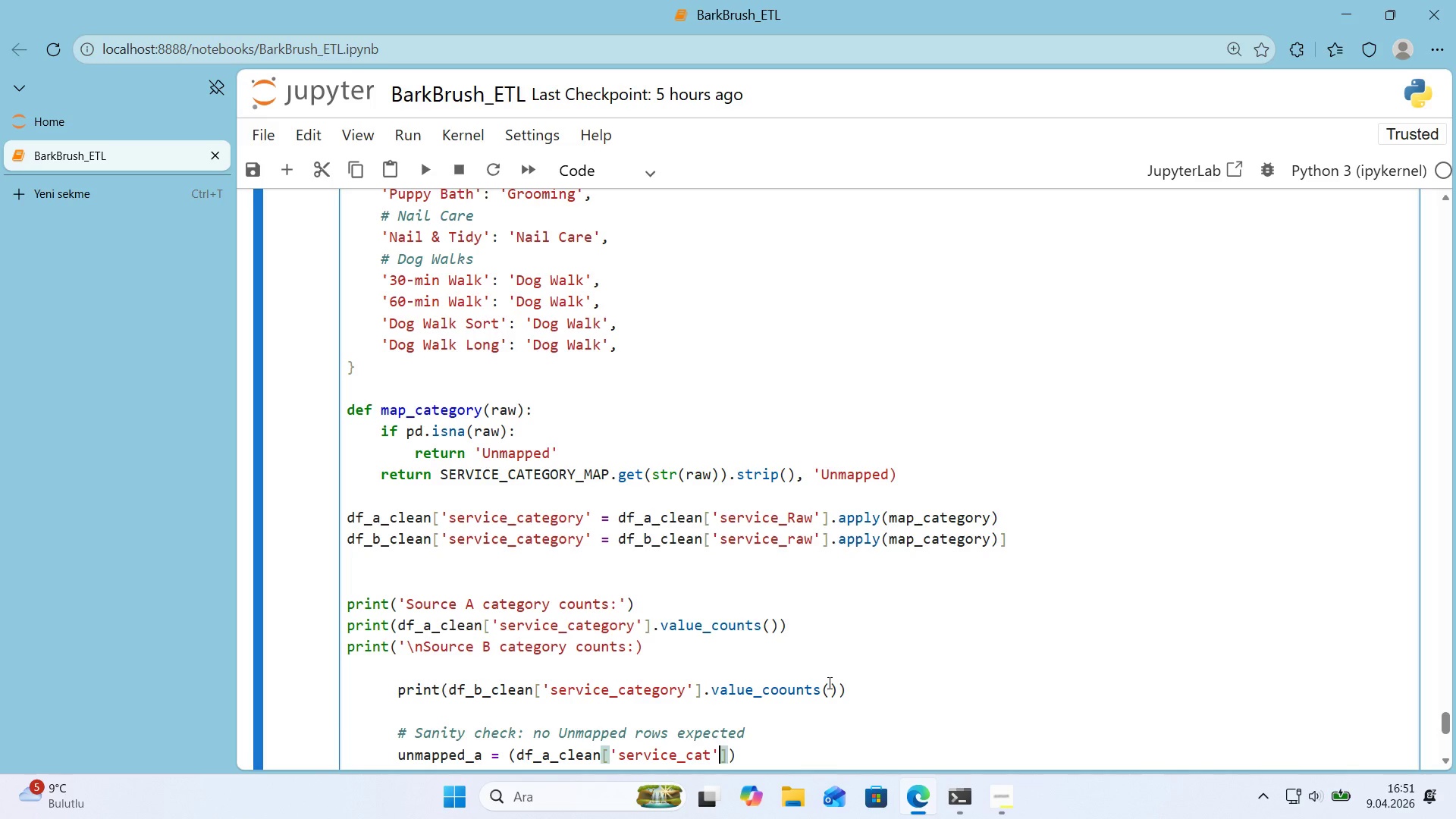 
key(ArrowRight)
 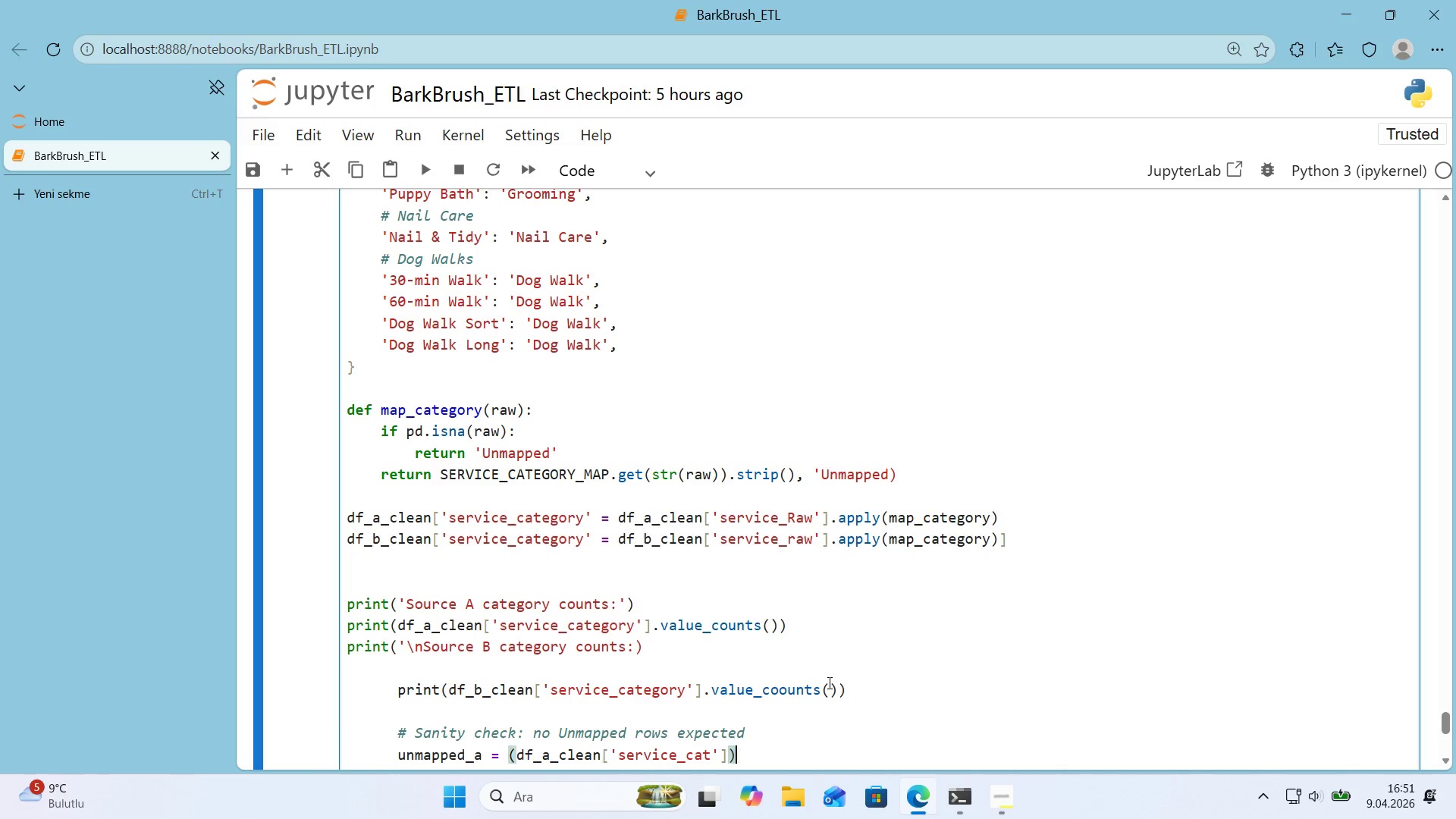 
key(ArrowRight)
 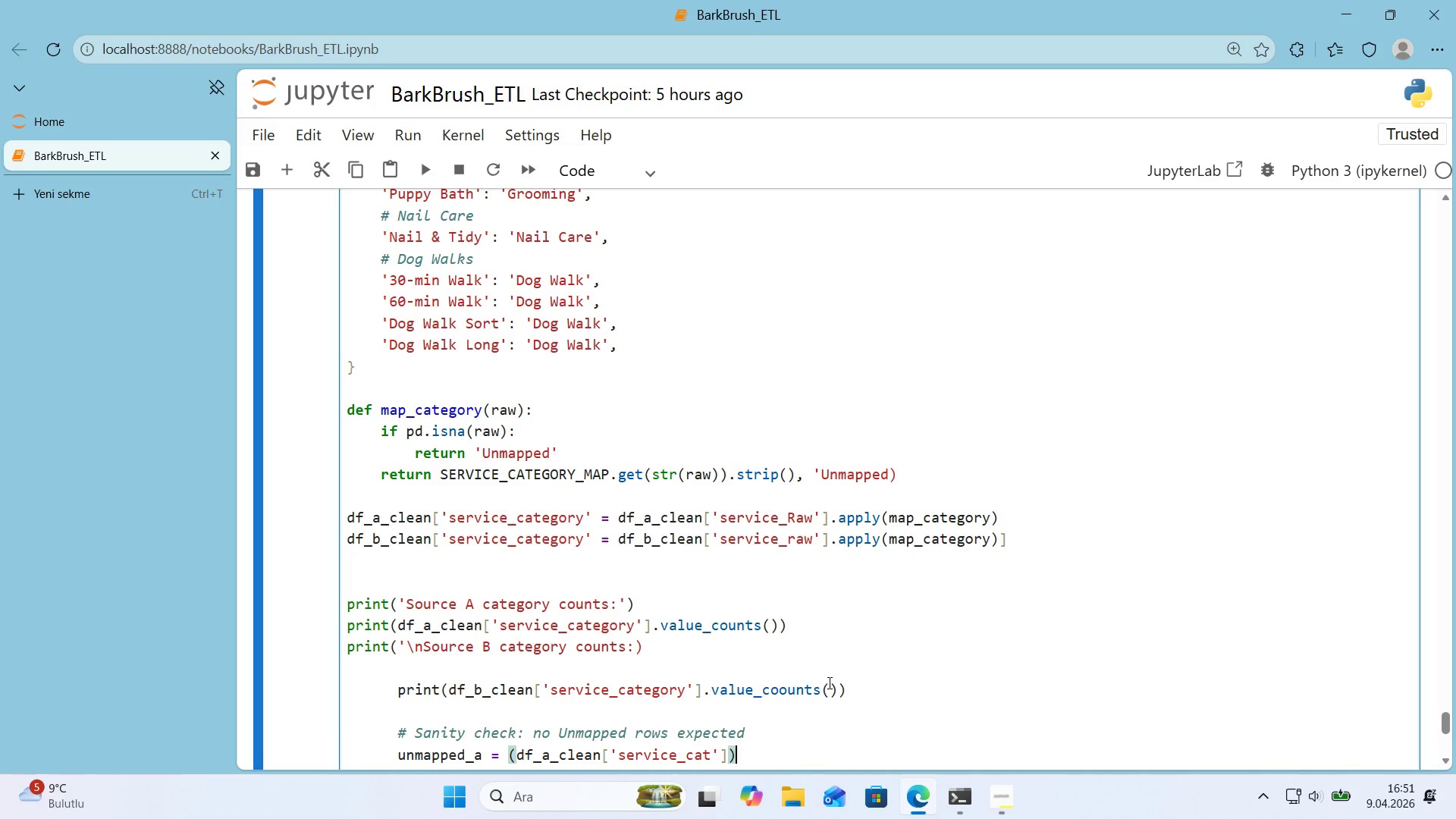 
key(Enter)
 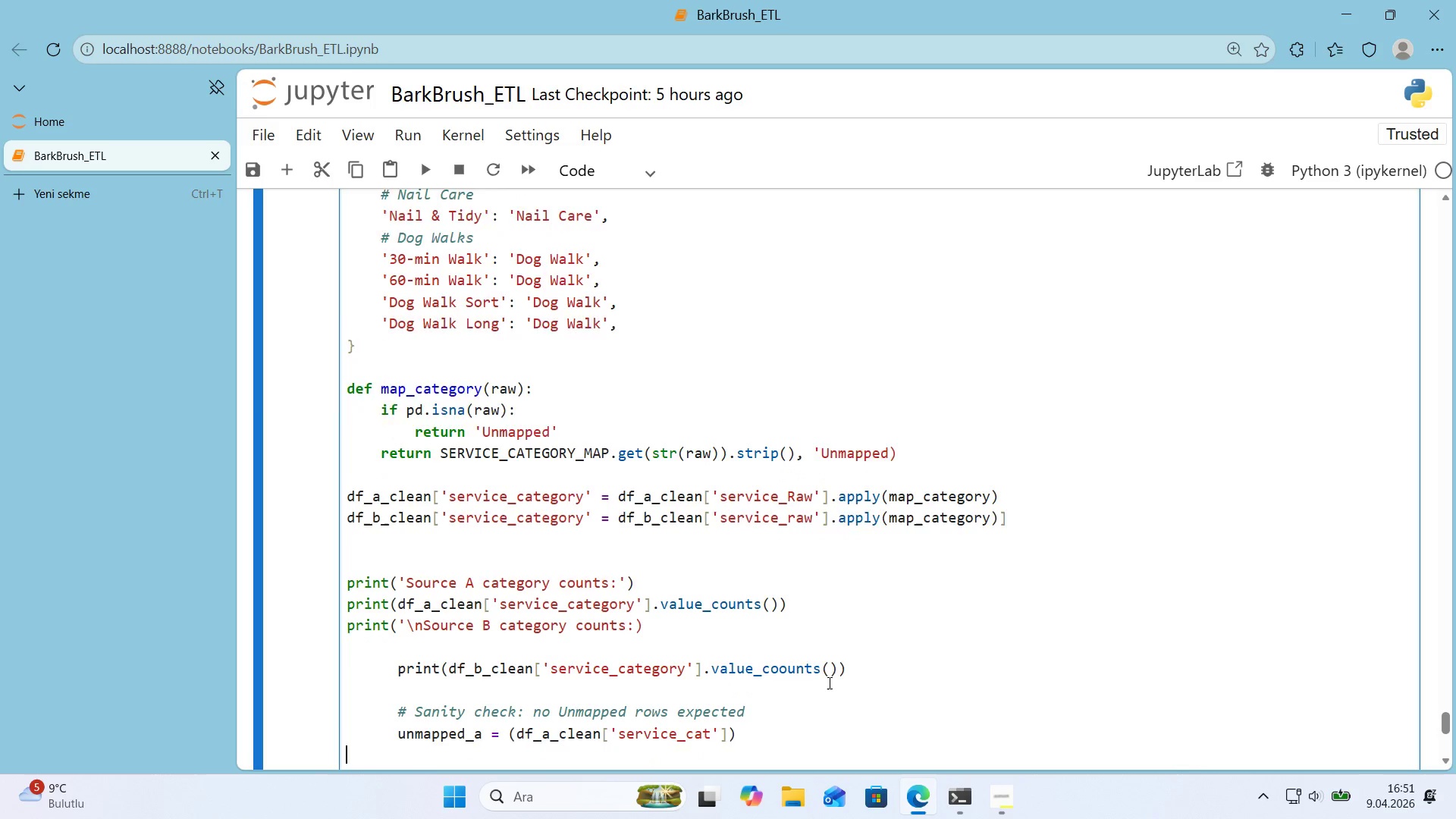 
key(Enter)
 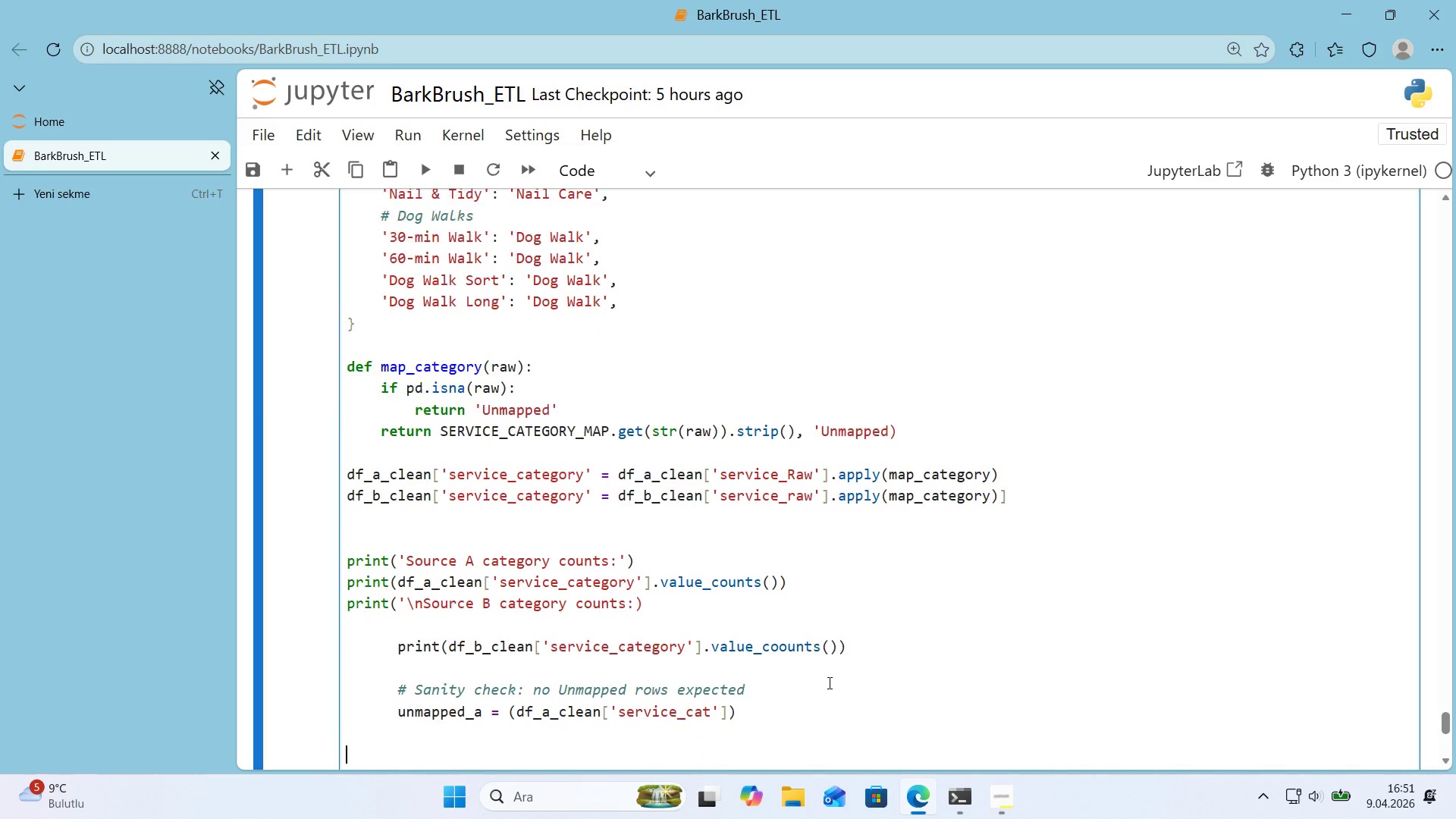 
key(Enter)
 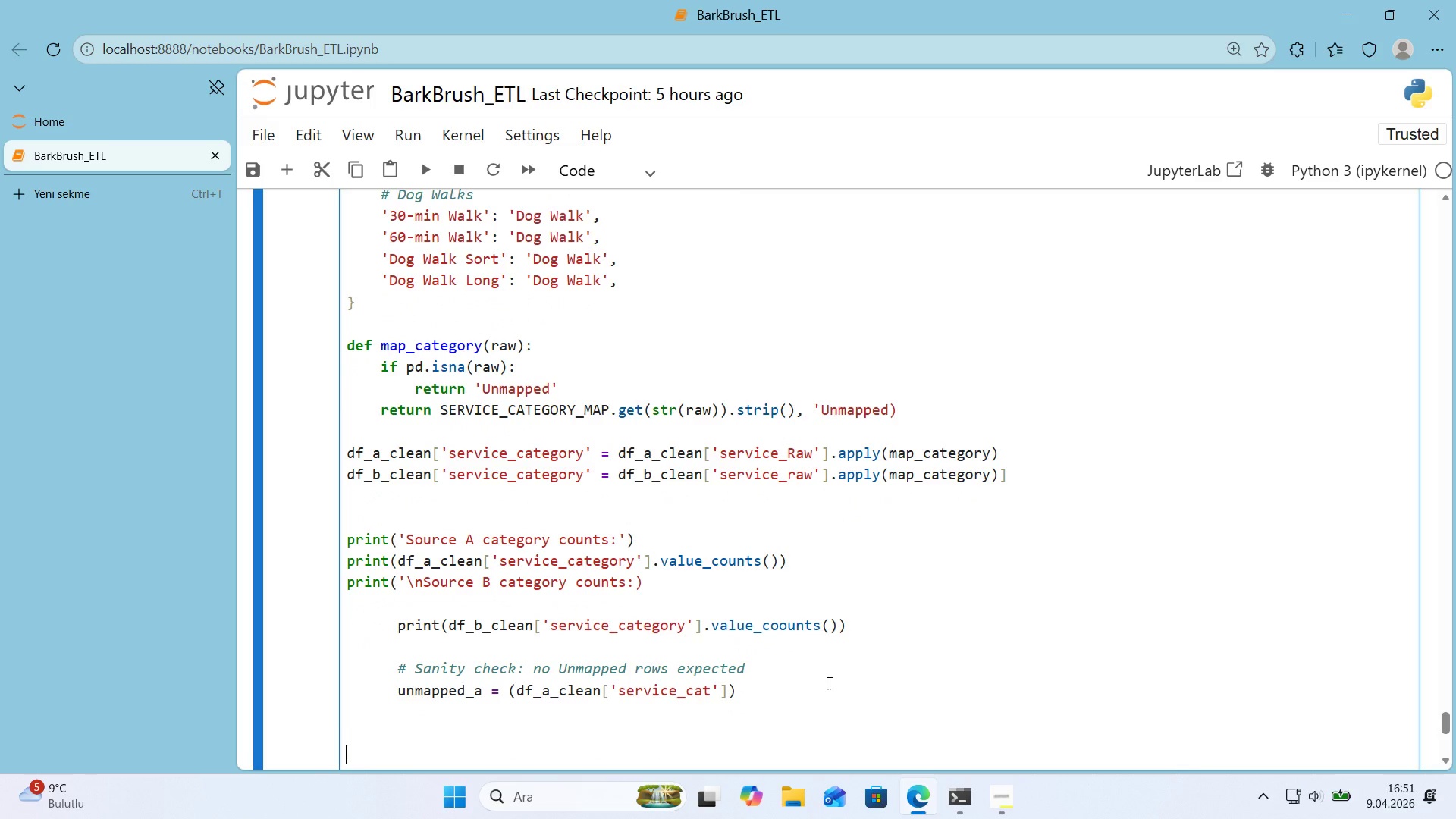 
key(ArrowUp)
 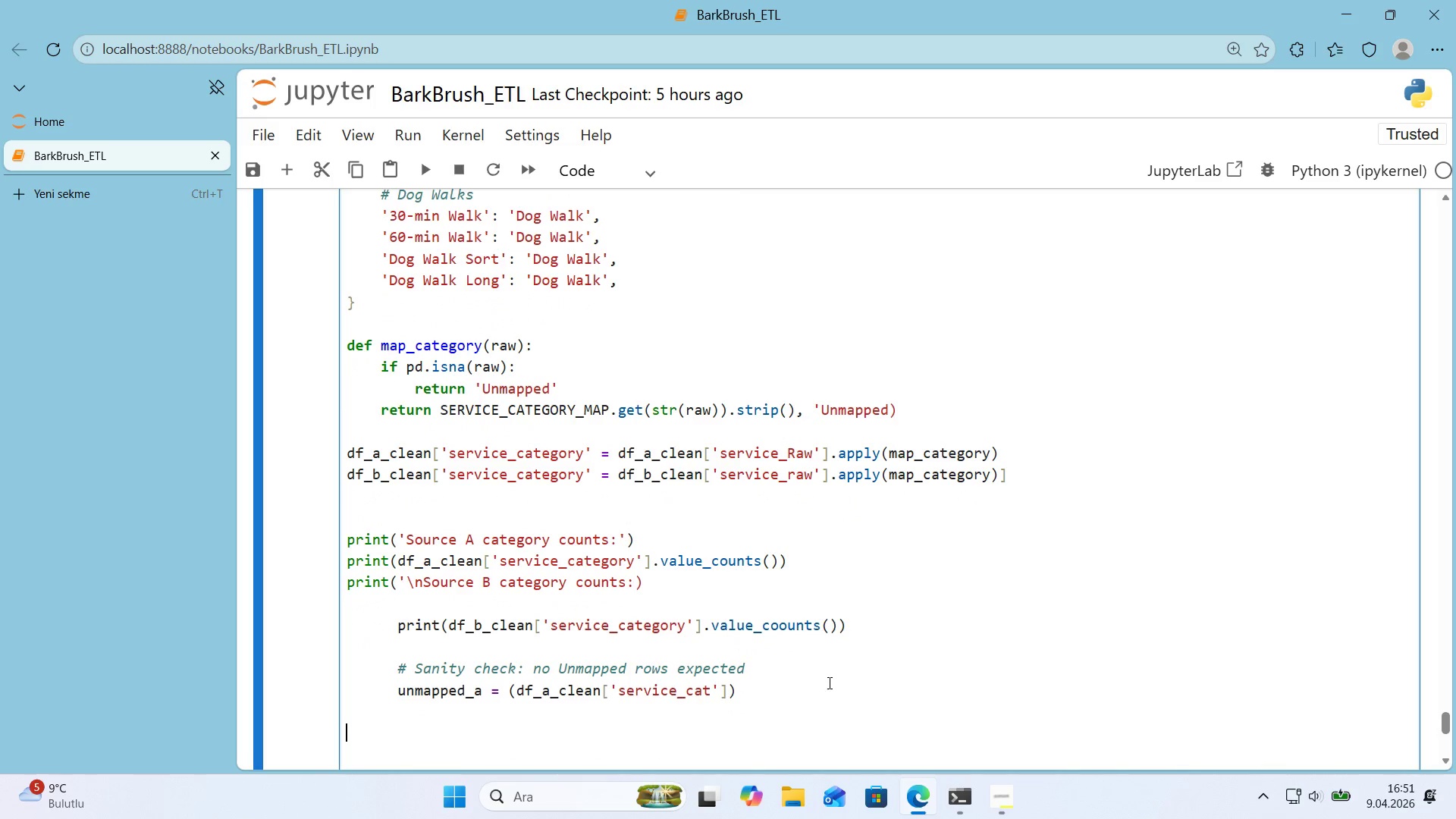 
key(ArrowUp)
 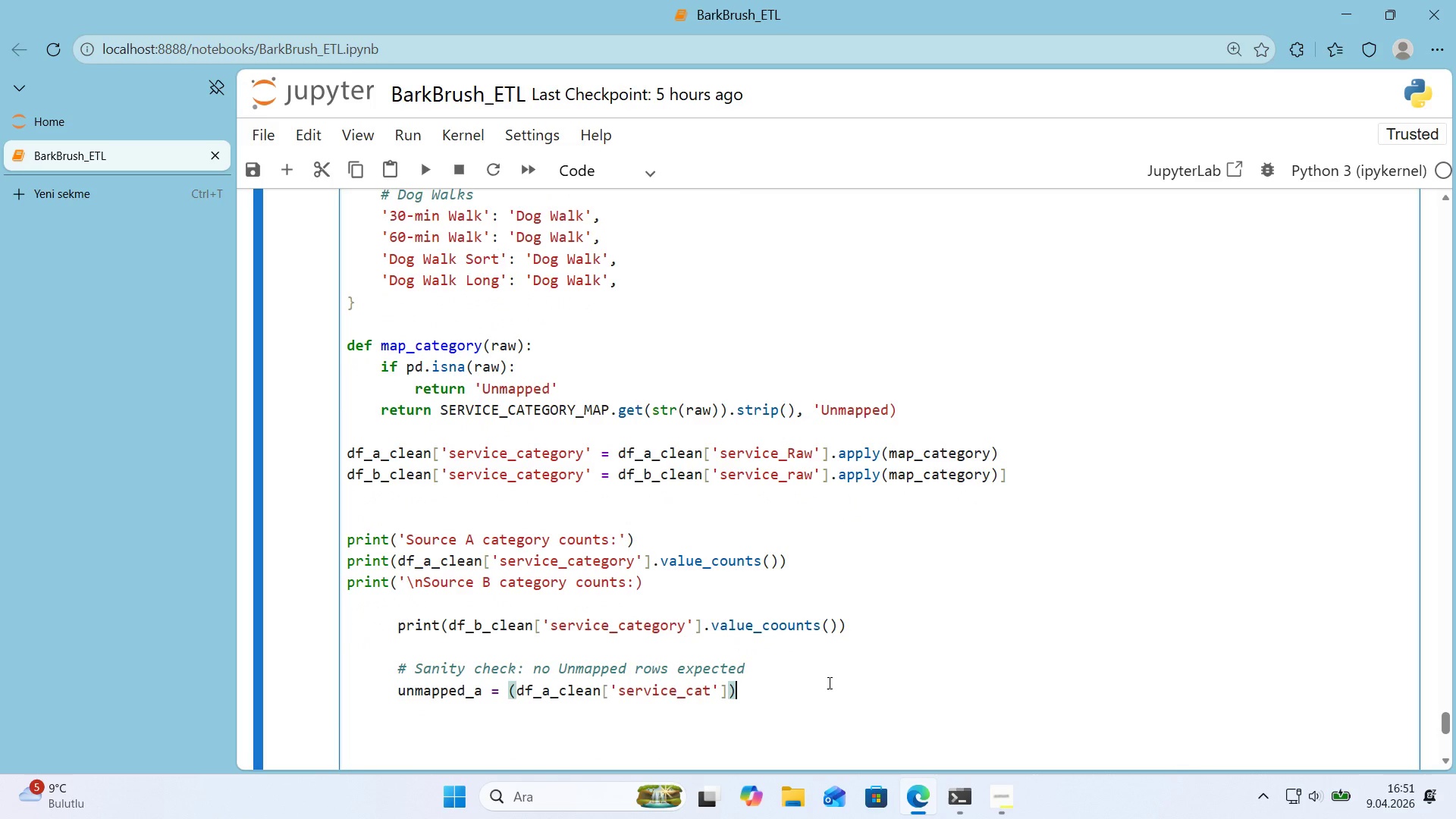 
key(ArrowLeft)
 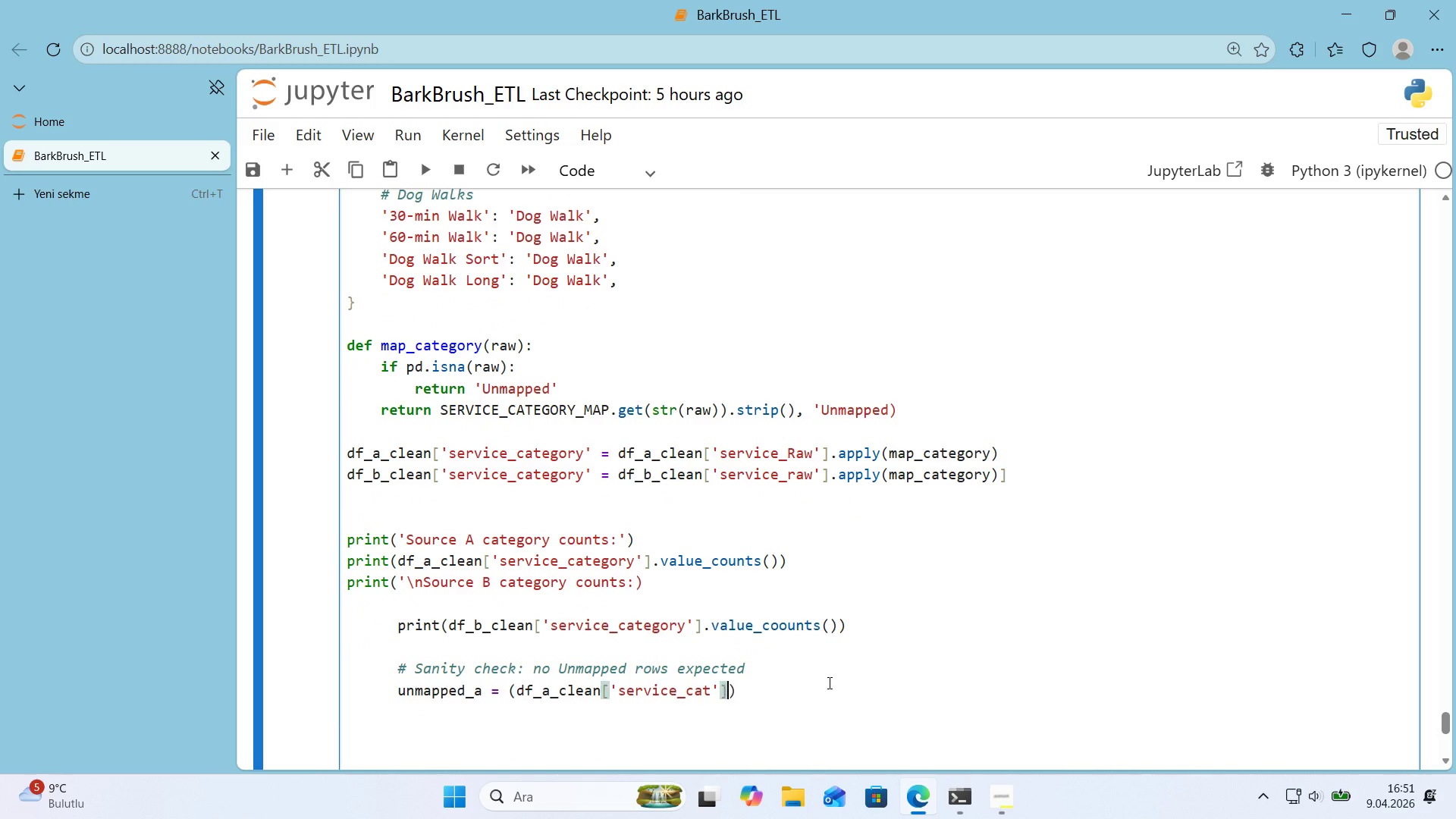 
key(ArrowLeft)
 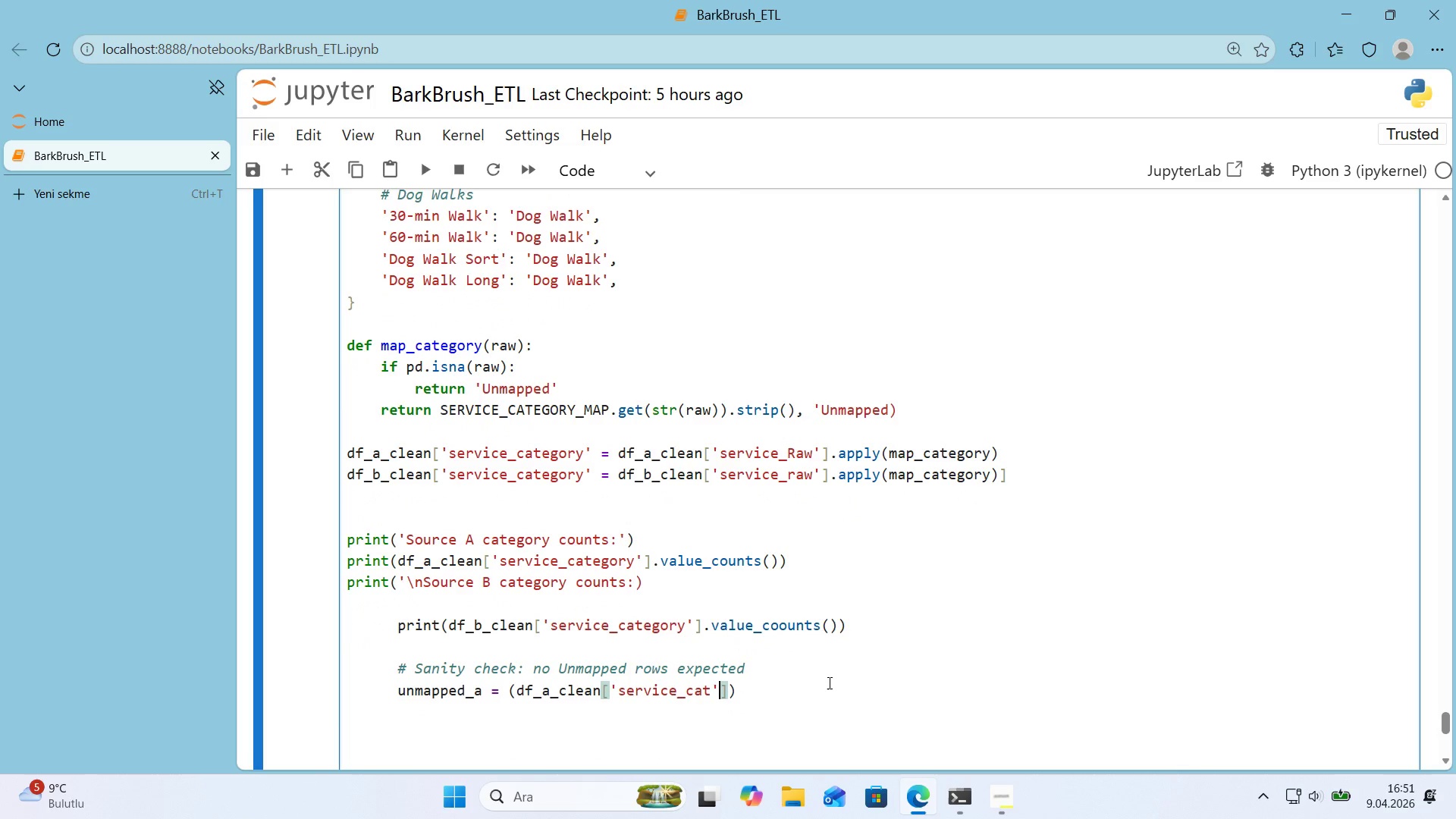 
key(ArrowLeft)
 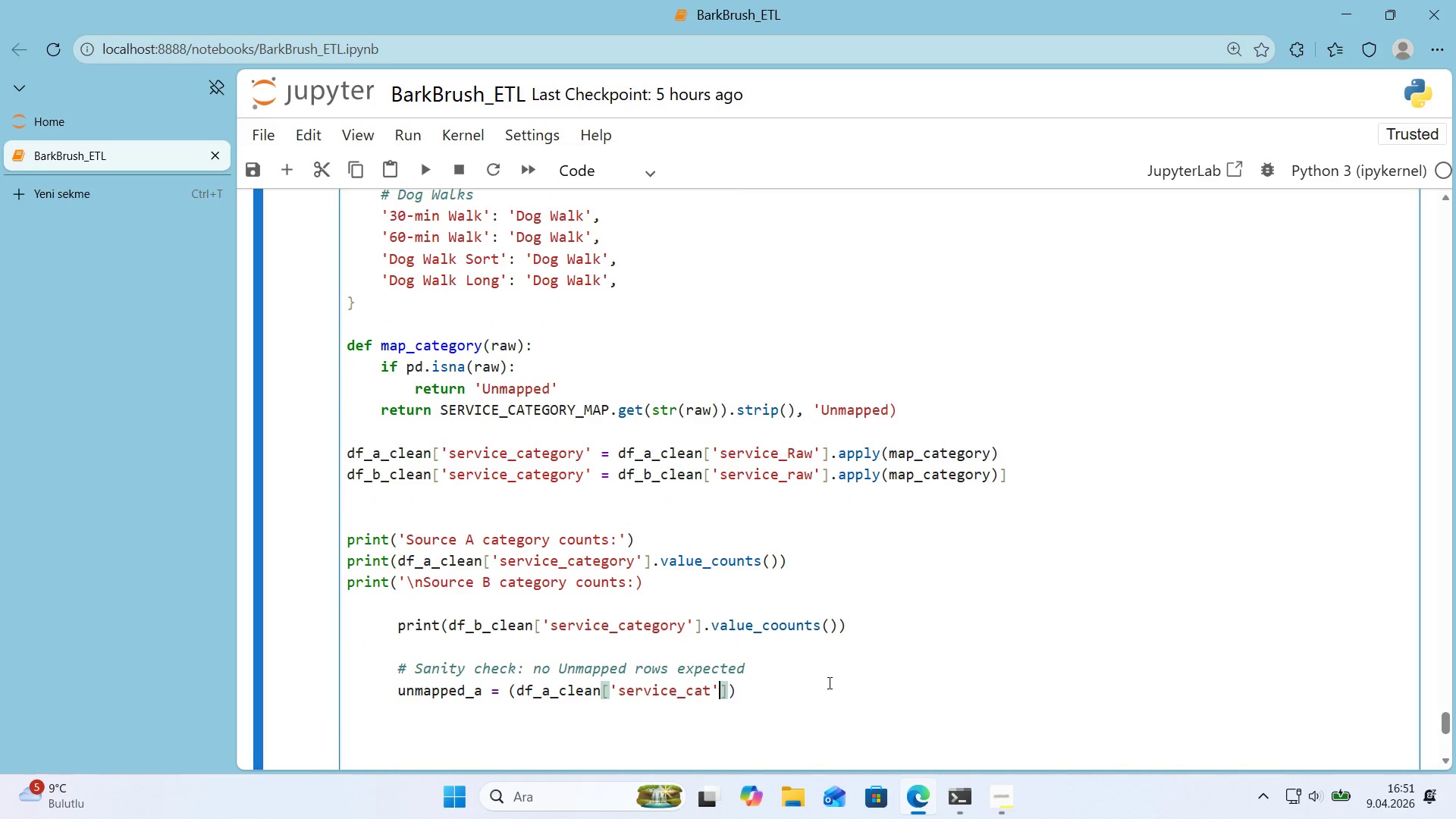 
key(ArrowLeft)
 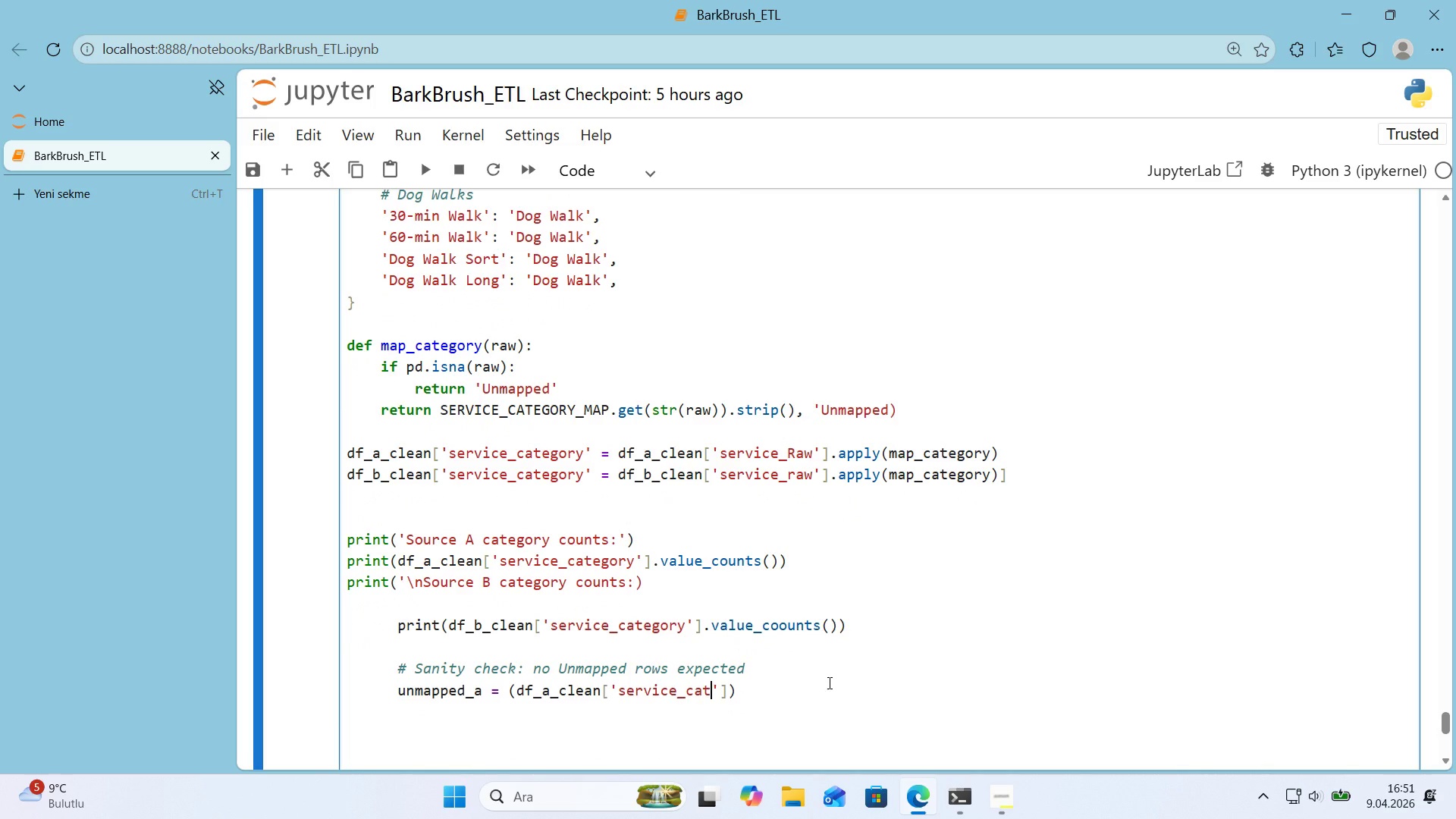 
type(egory)
 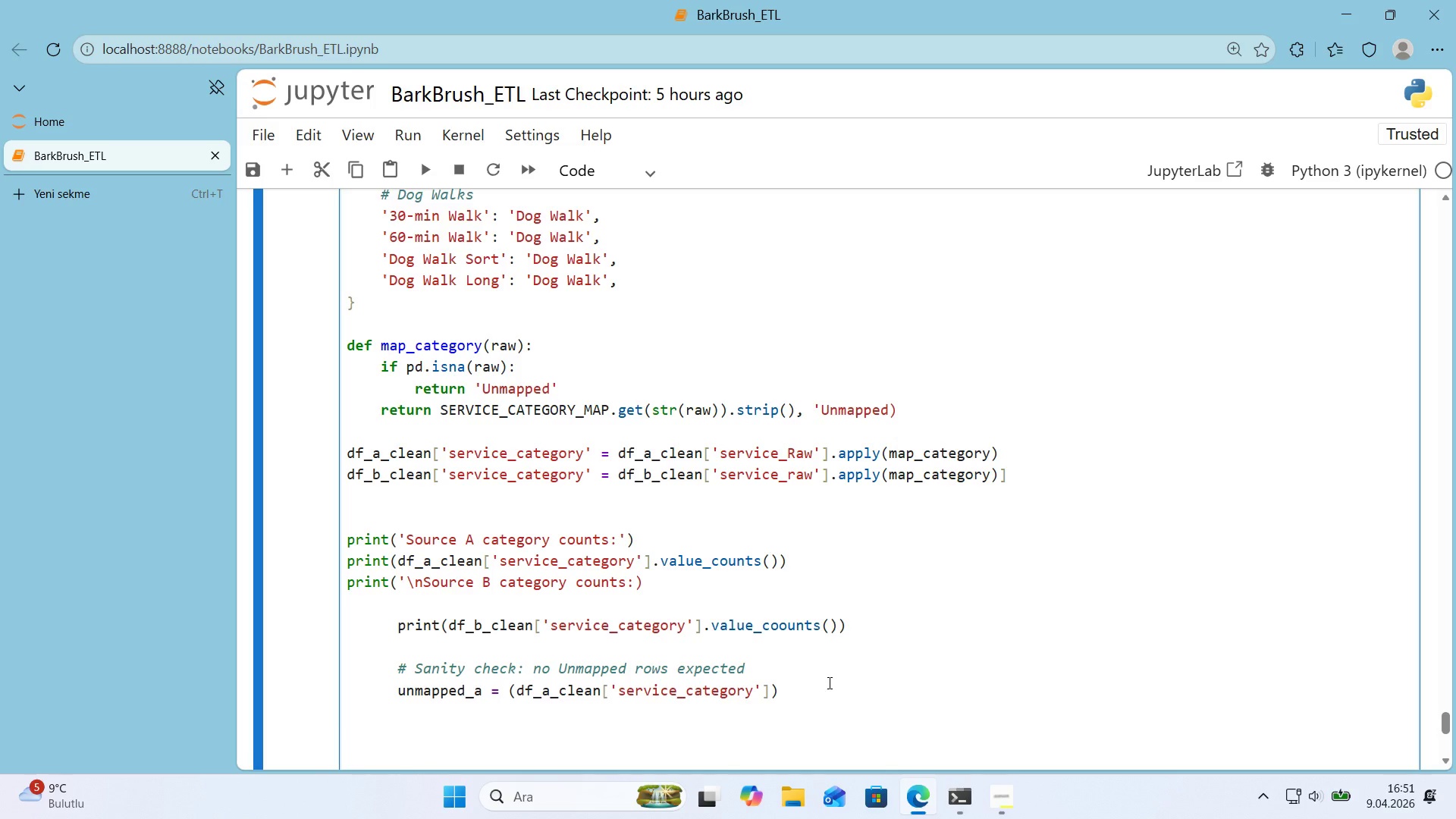 
key(ArrowRight)
 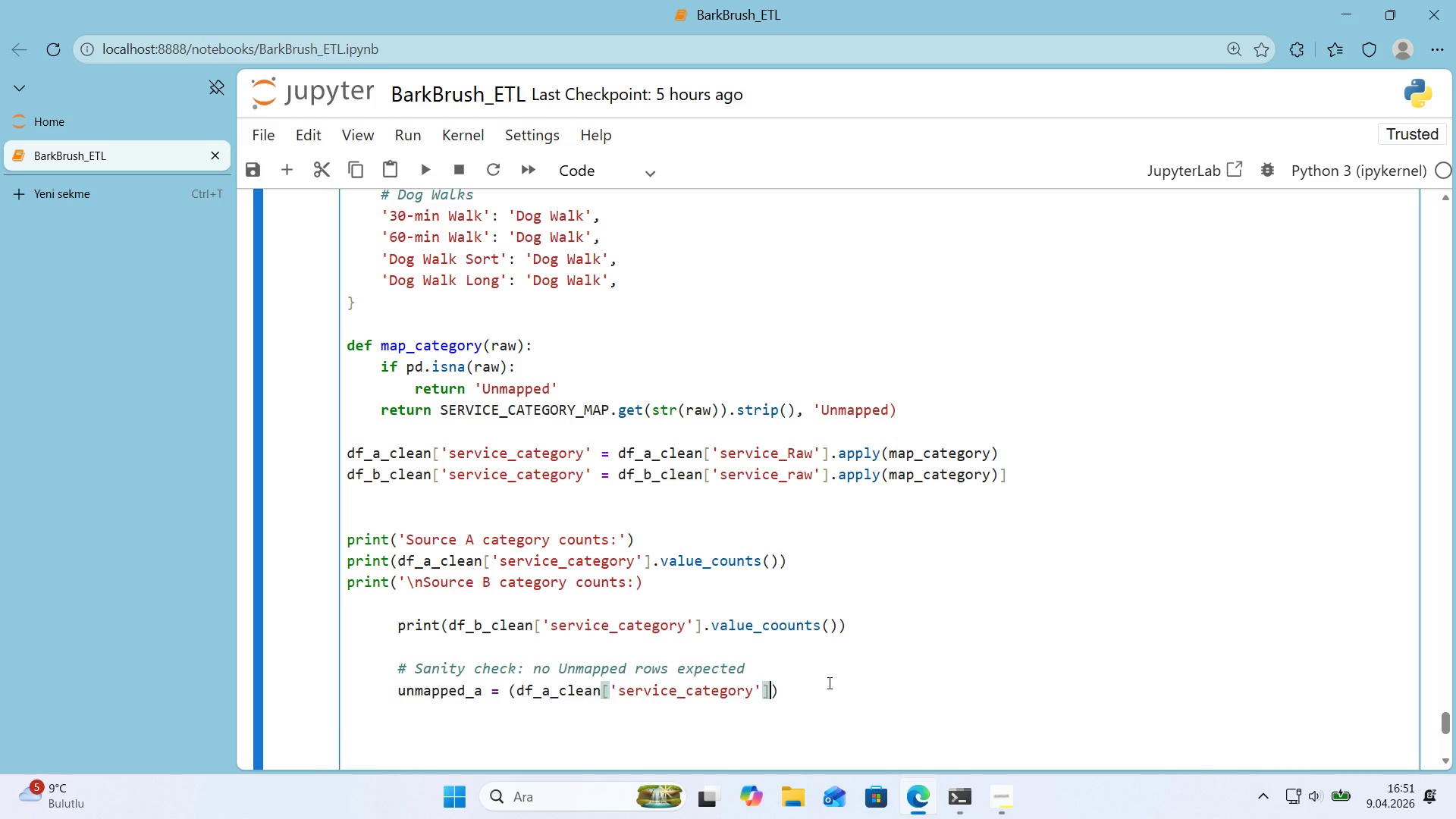 
key(ArrowRight)
 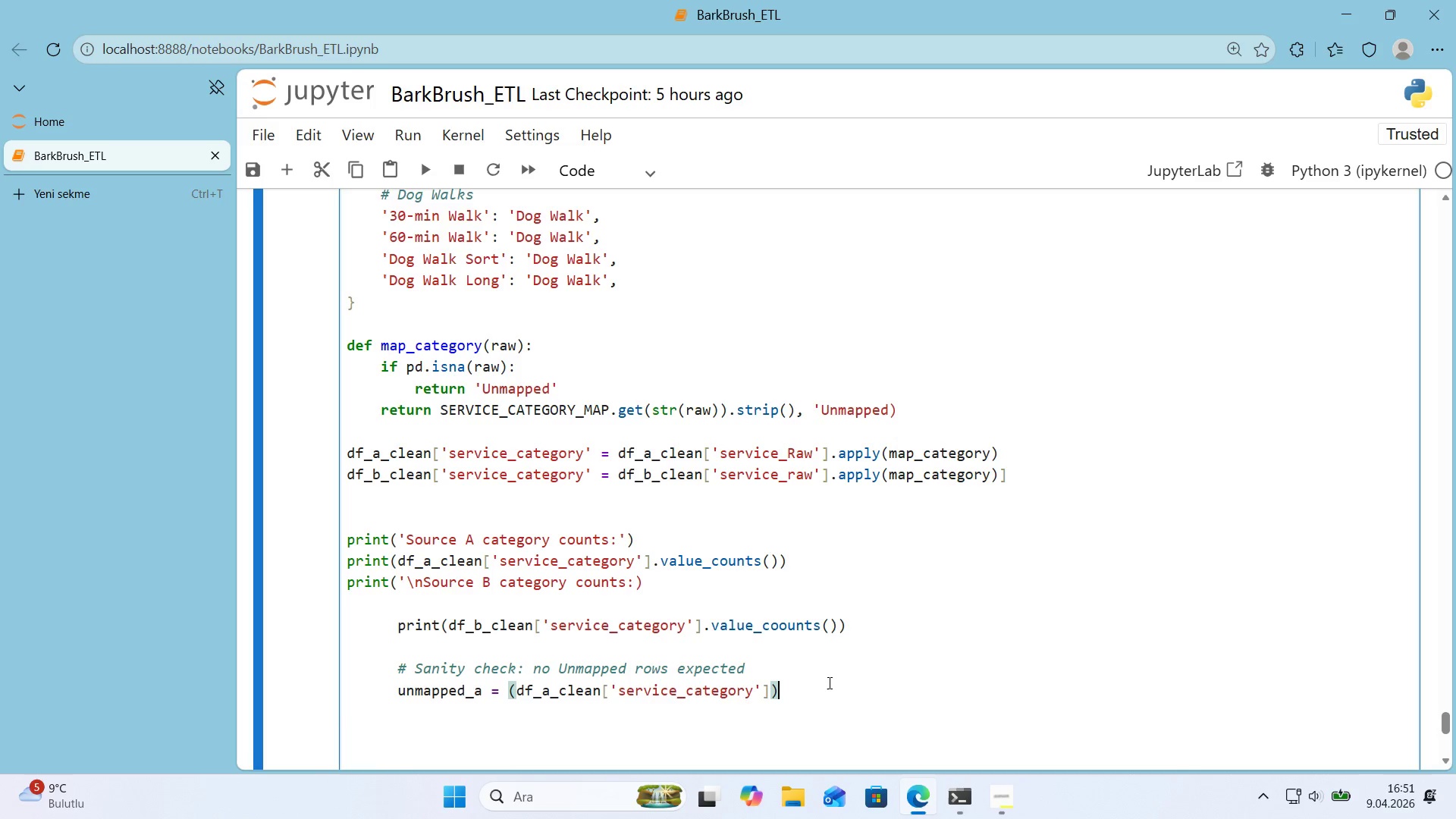 
key(ArrowRight)
 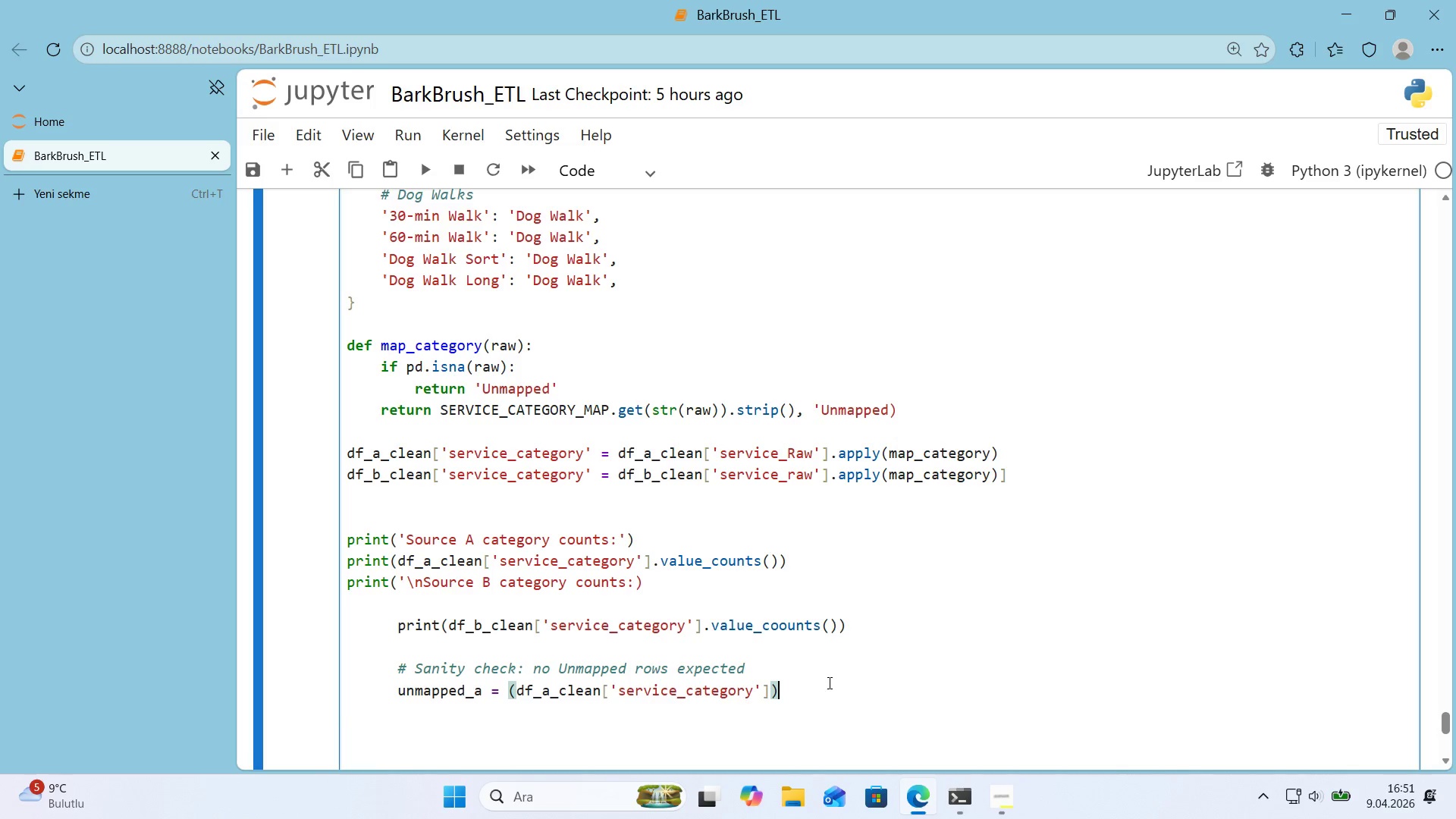 
key(ArrowRight)
 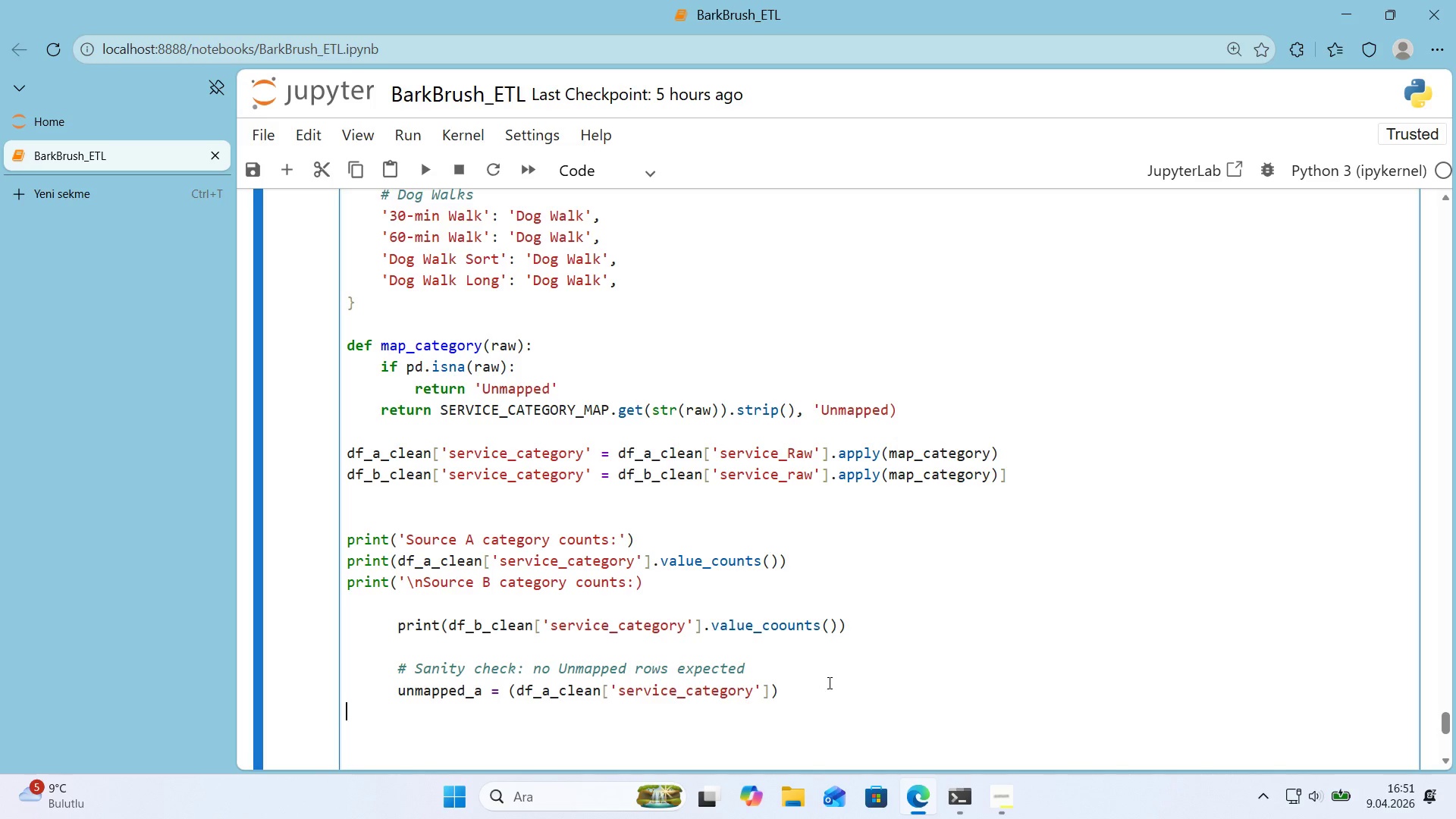 
key(ArrowLeft)
 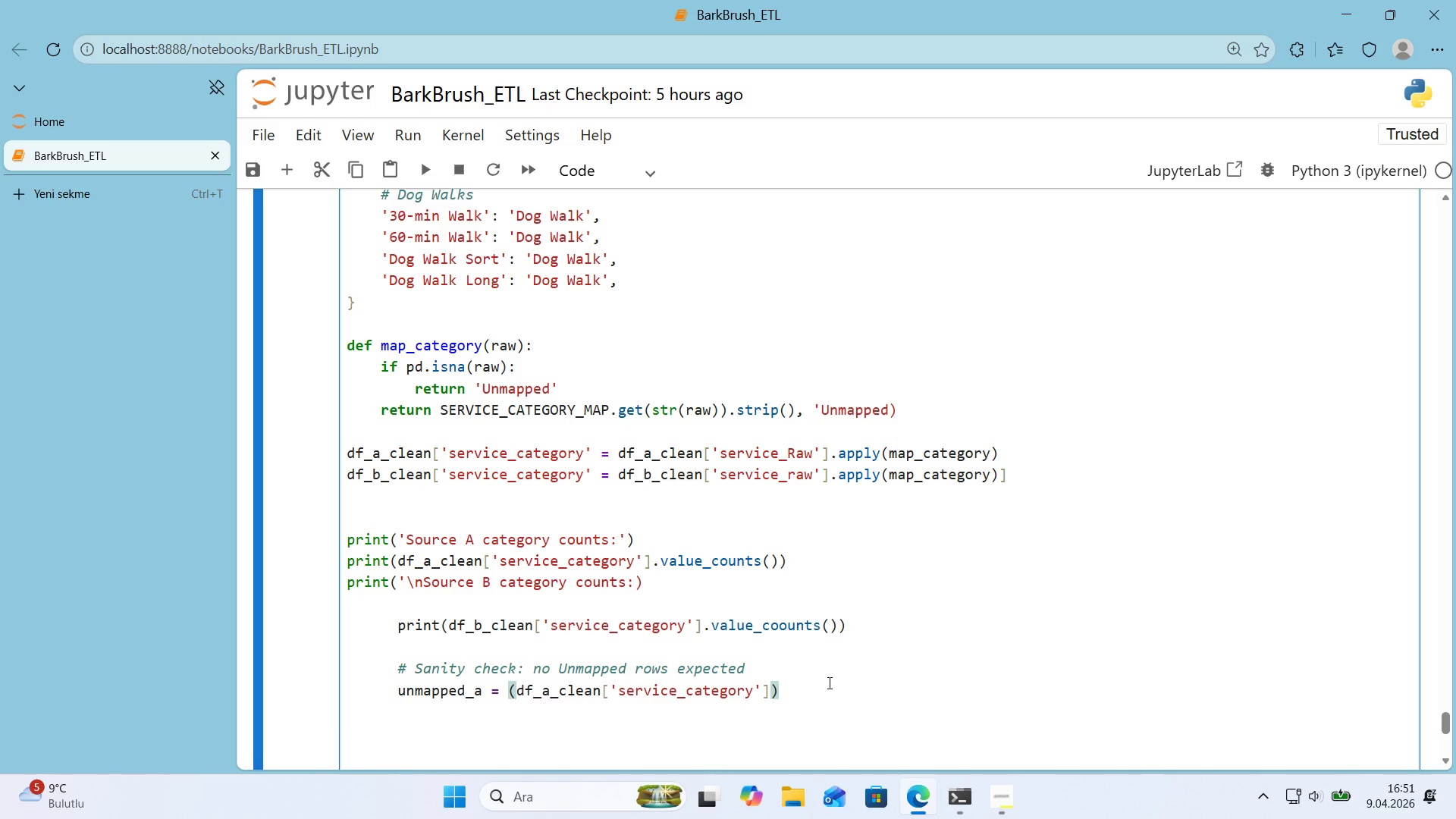 
key(ArrowLeft)
 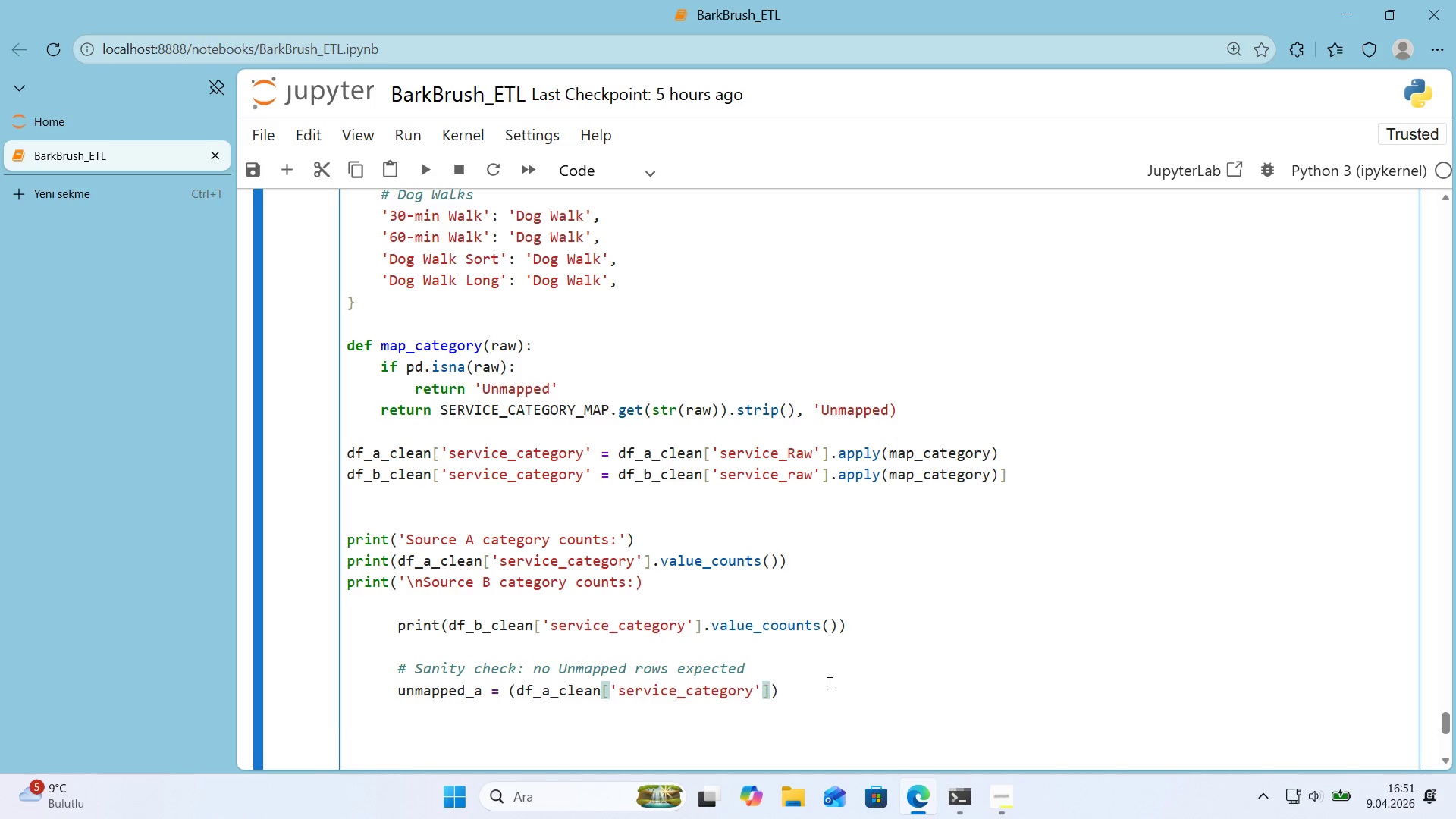 
type( )) @@)
 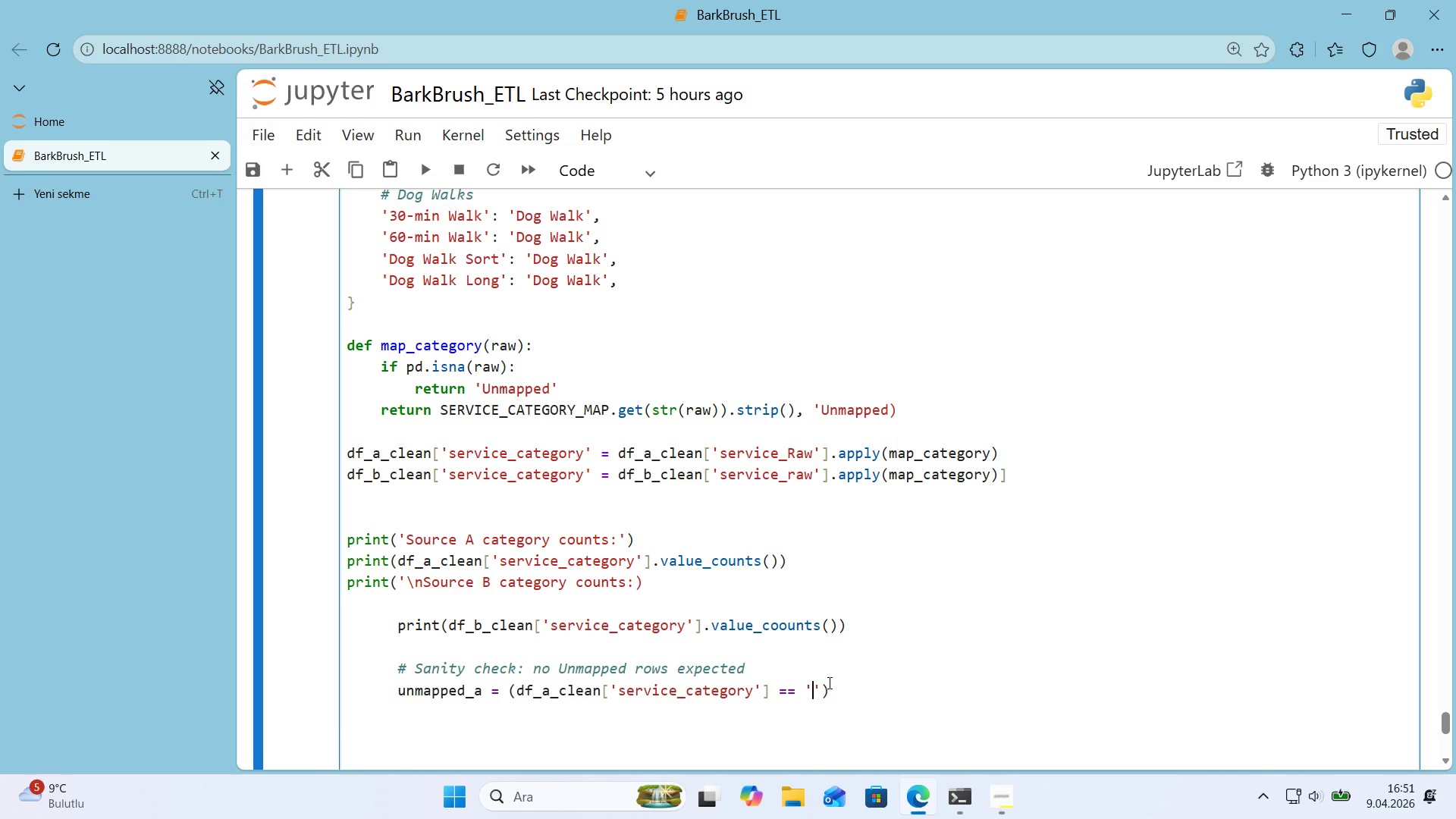 
 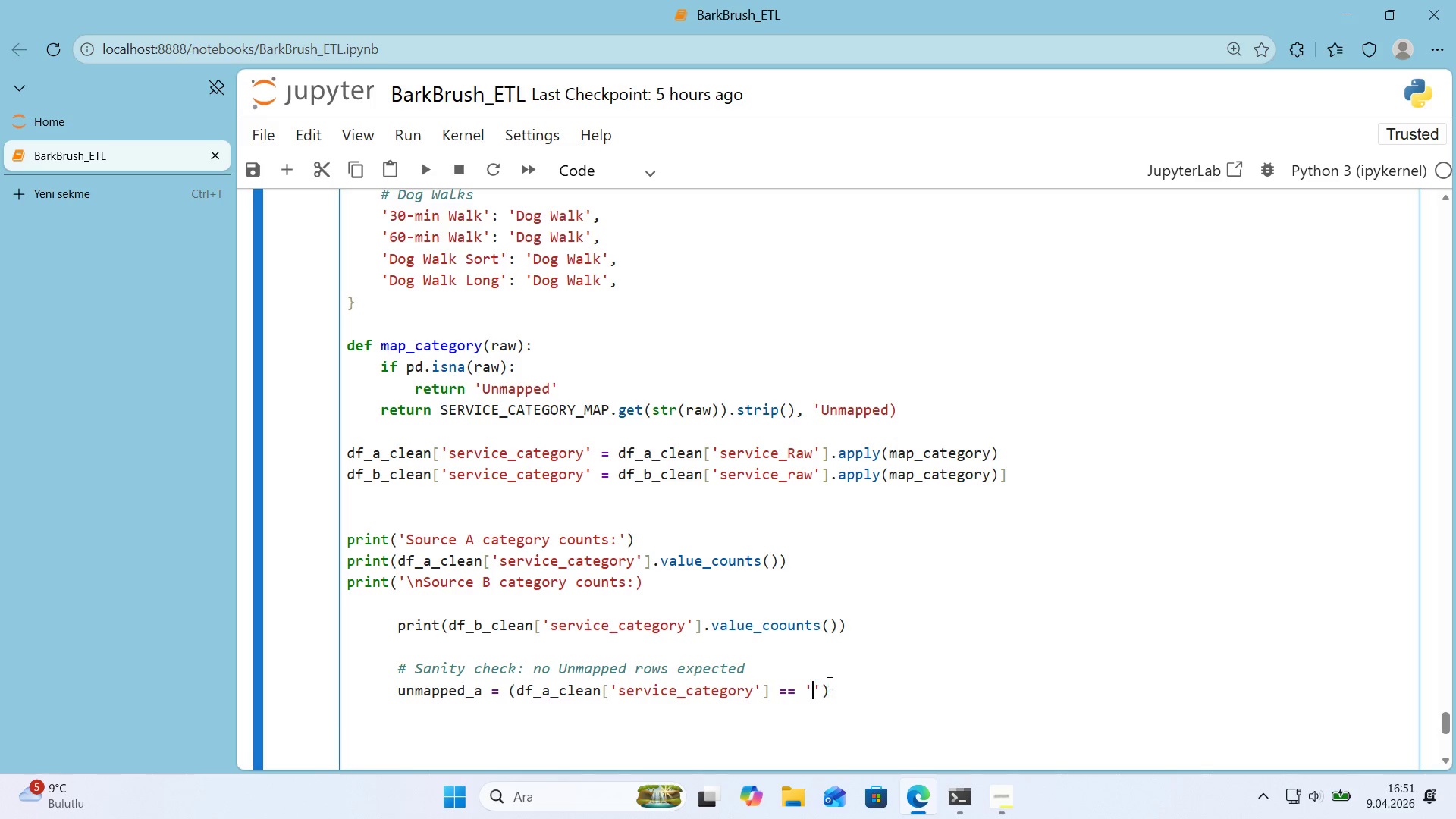 
key(ArrowLeft)
 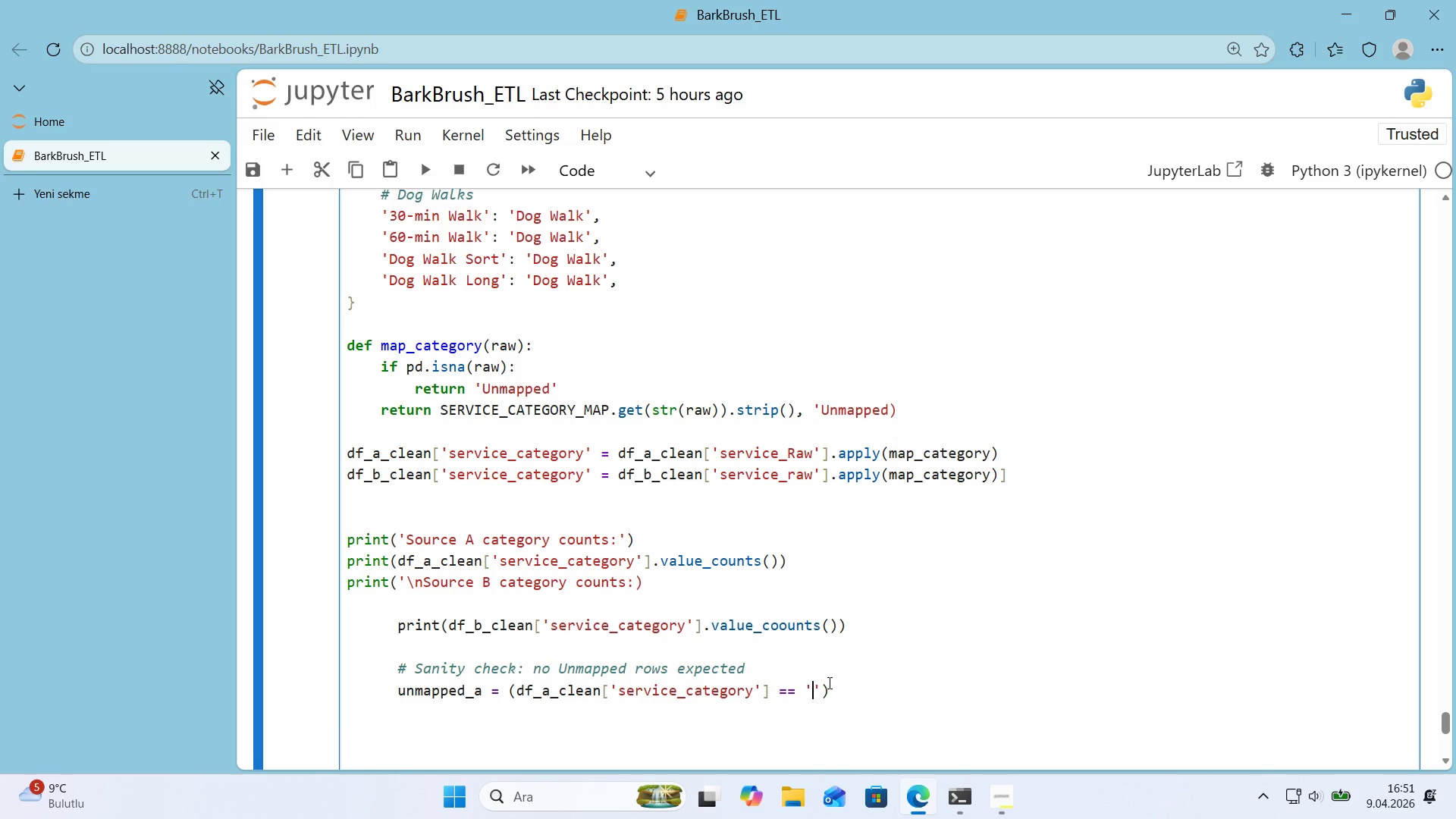 
type(Unmapped)
 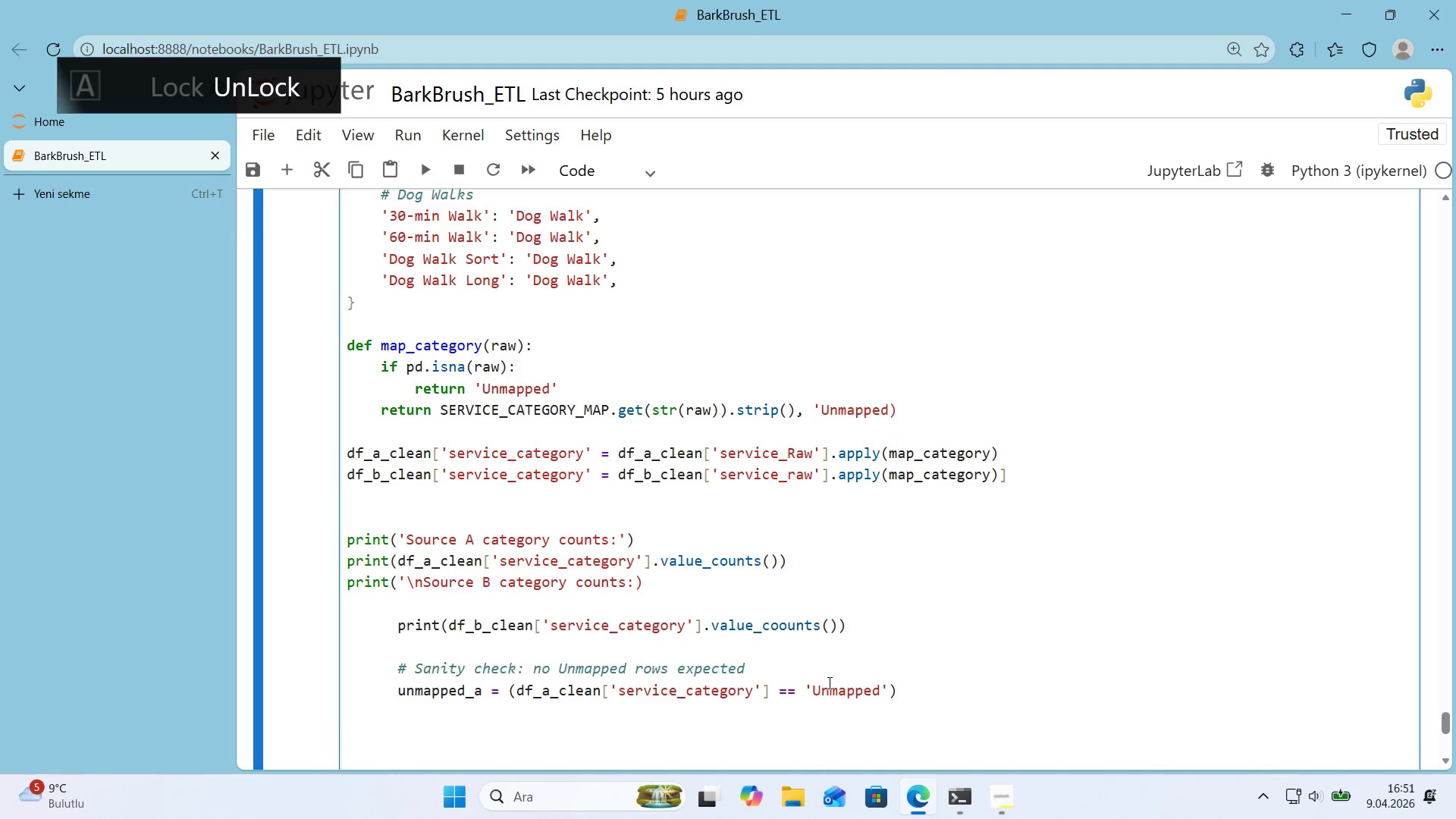 
key(ArrowRight)
 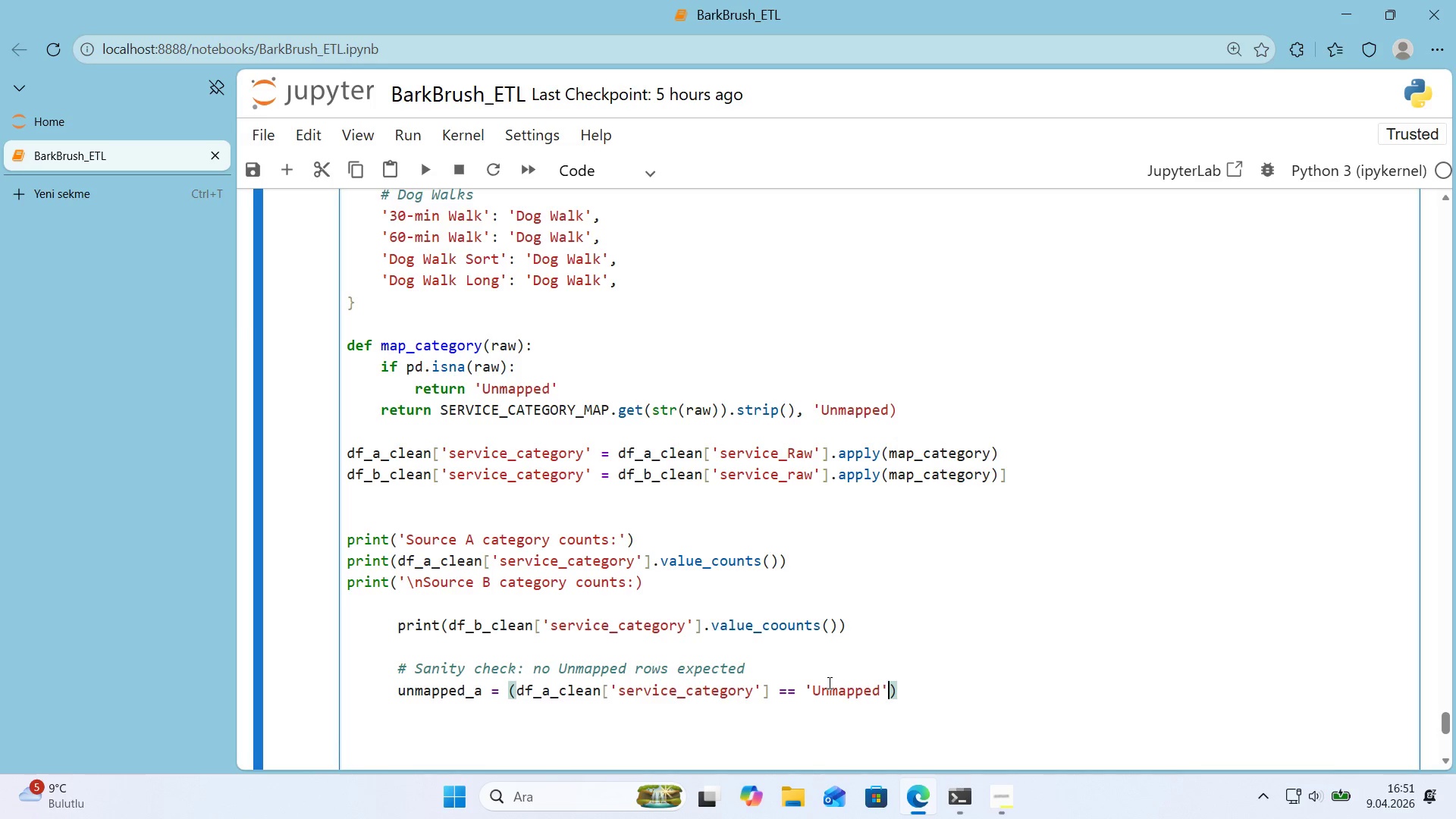 
key(ArrowRight)
 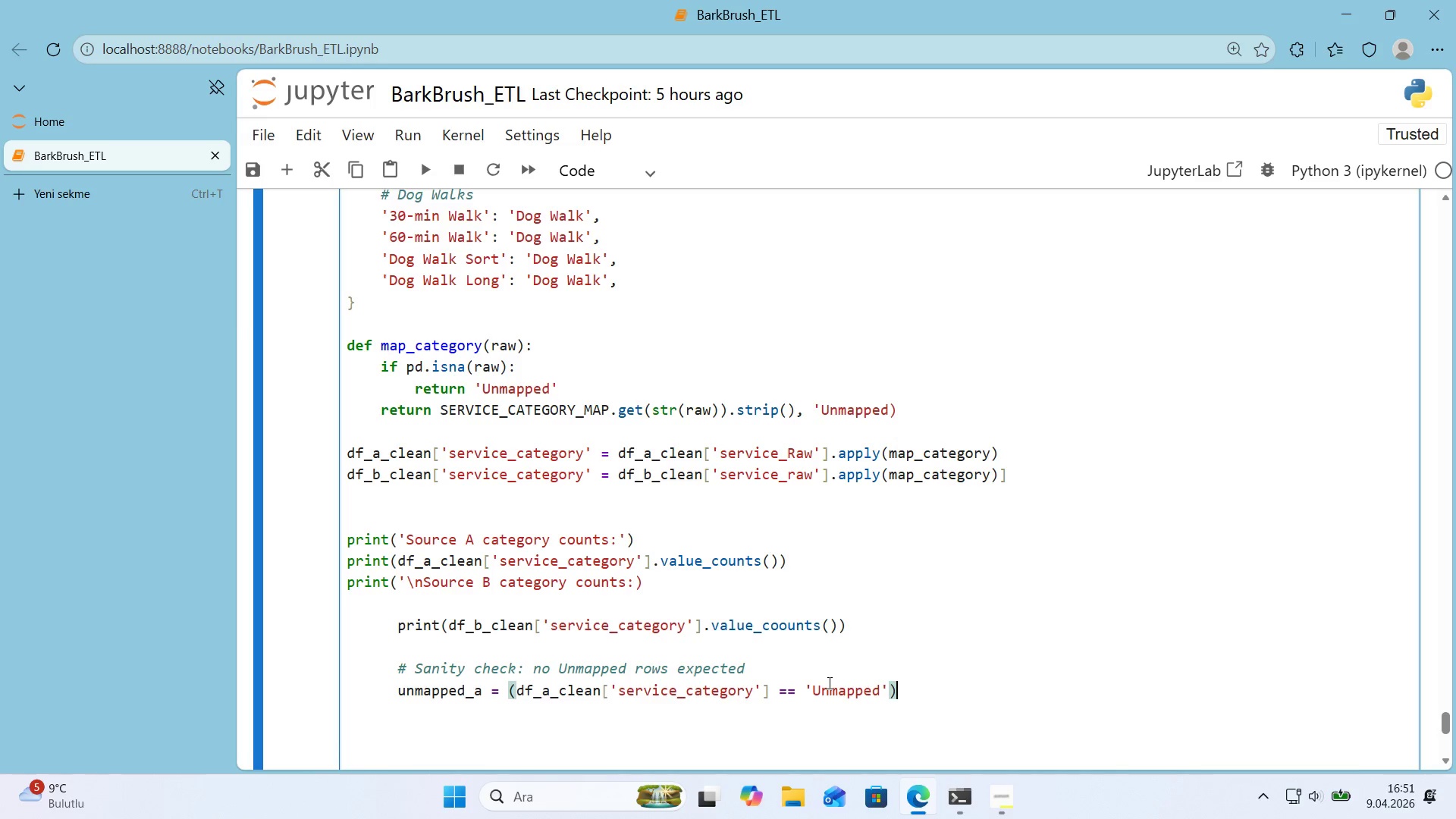 
key(ArrowLeft)
 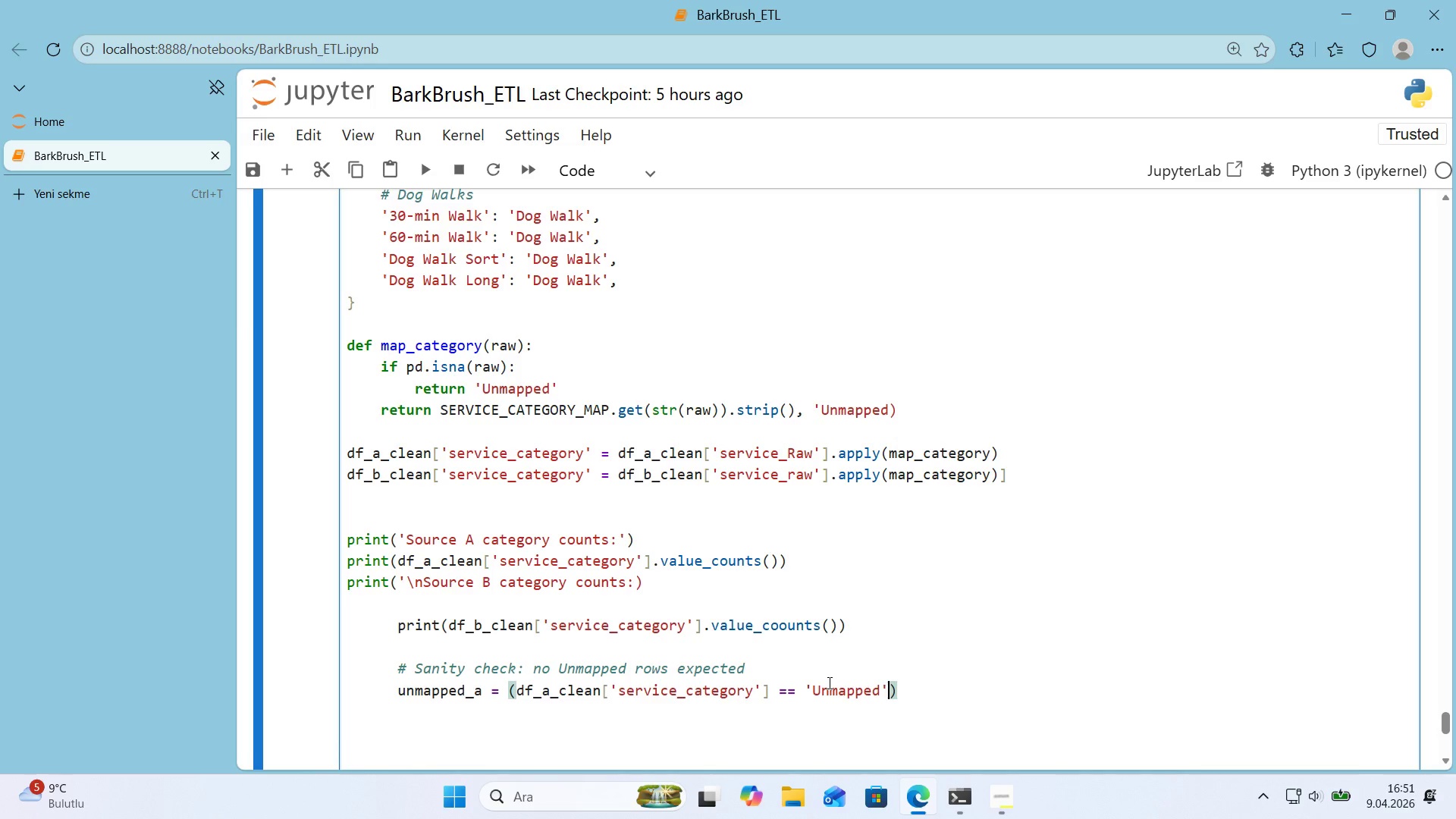 
key(ArrowRight)
 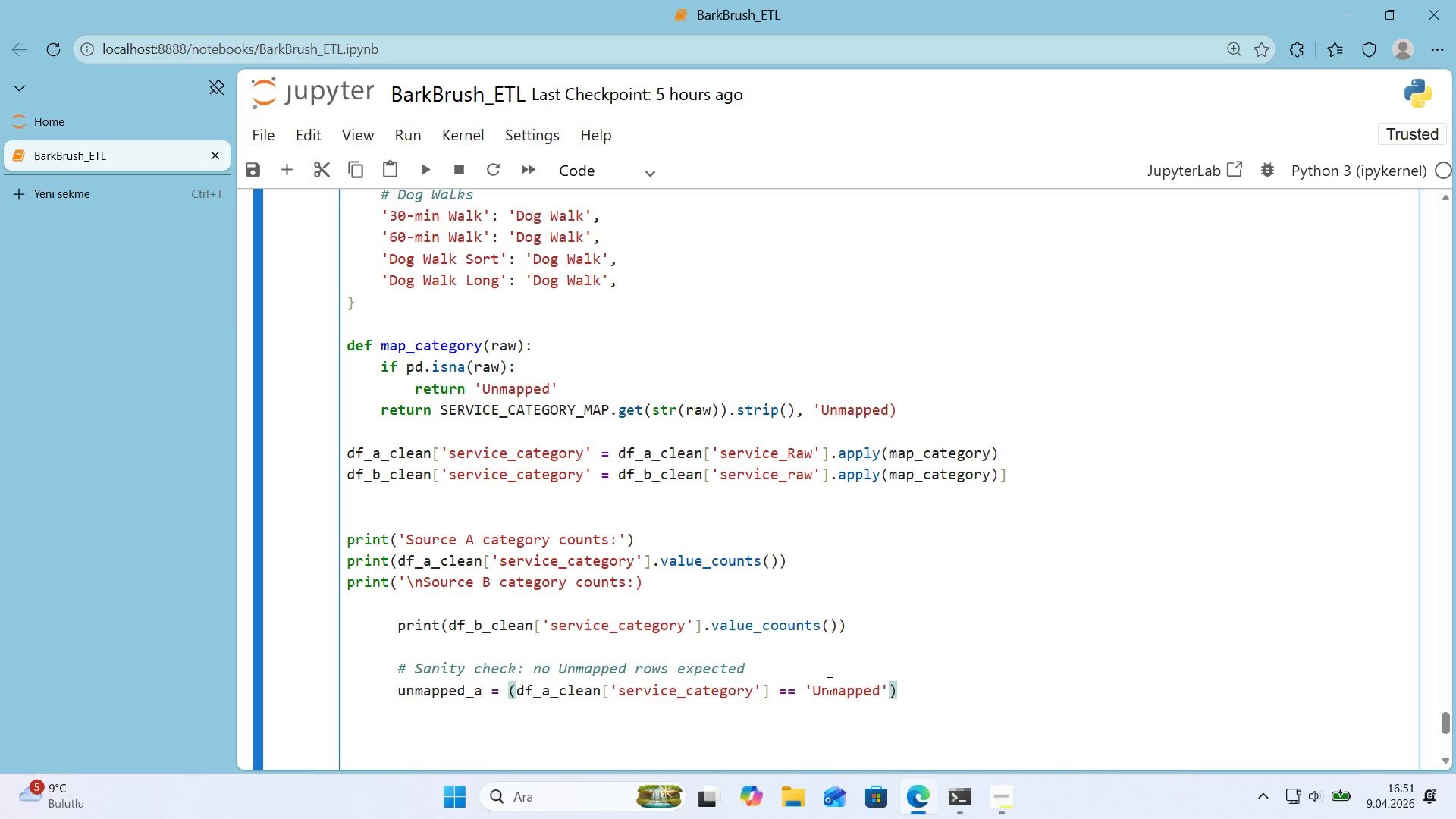 
type(.sum*()
 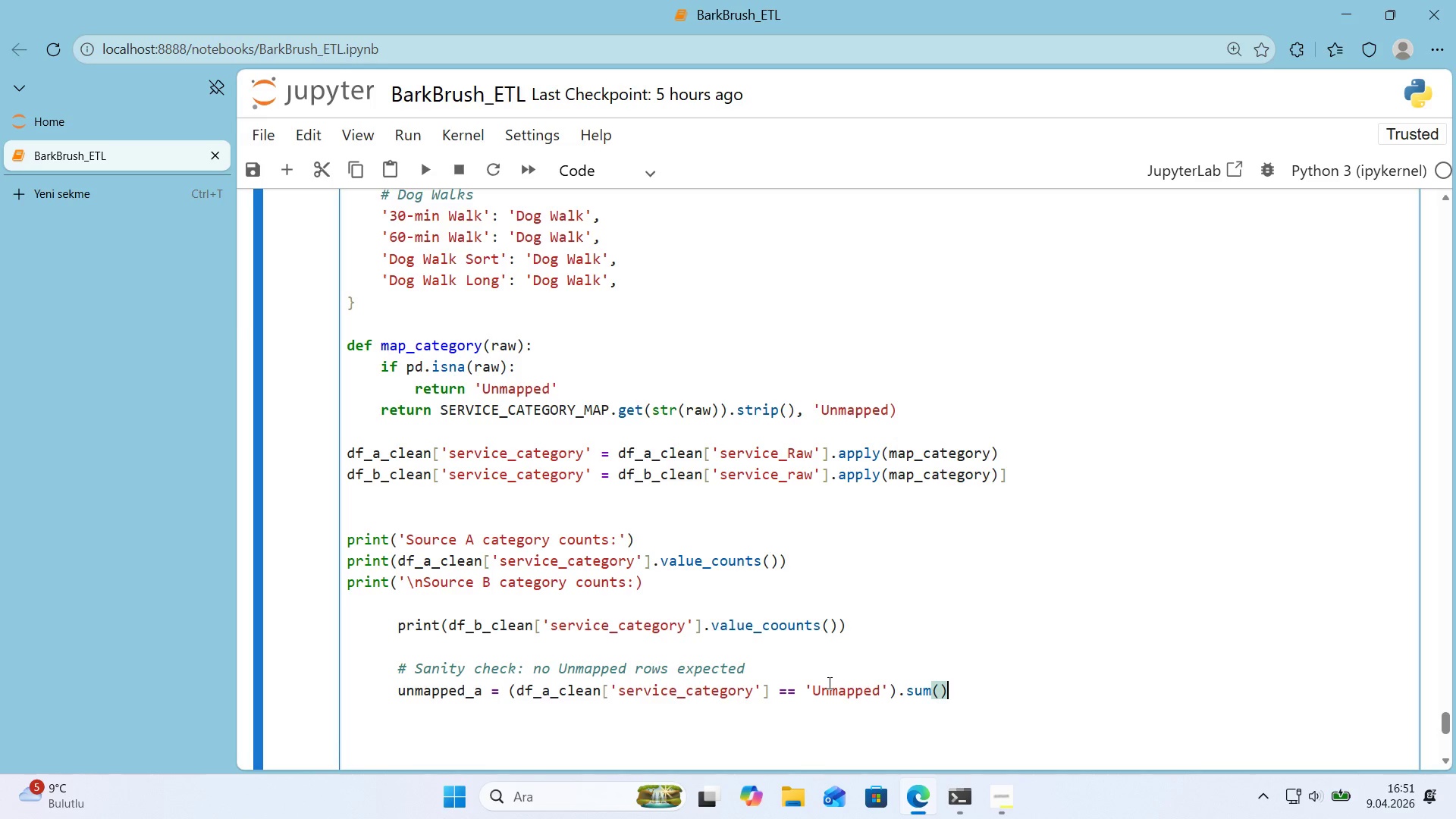 
key(ArrowLeft)
 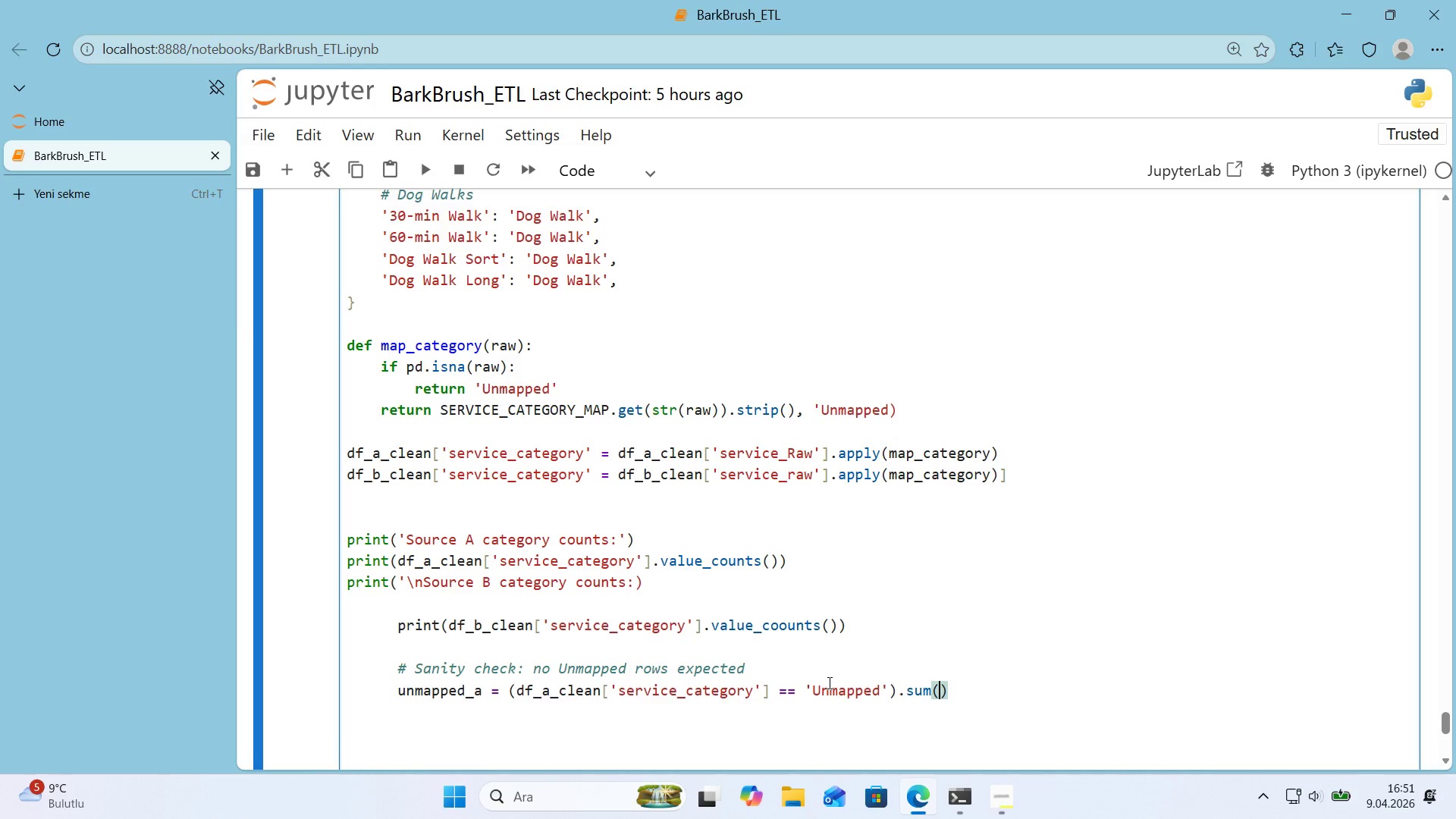 
key(ArrowRight)
 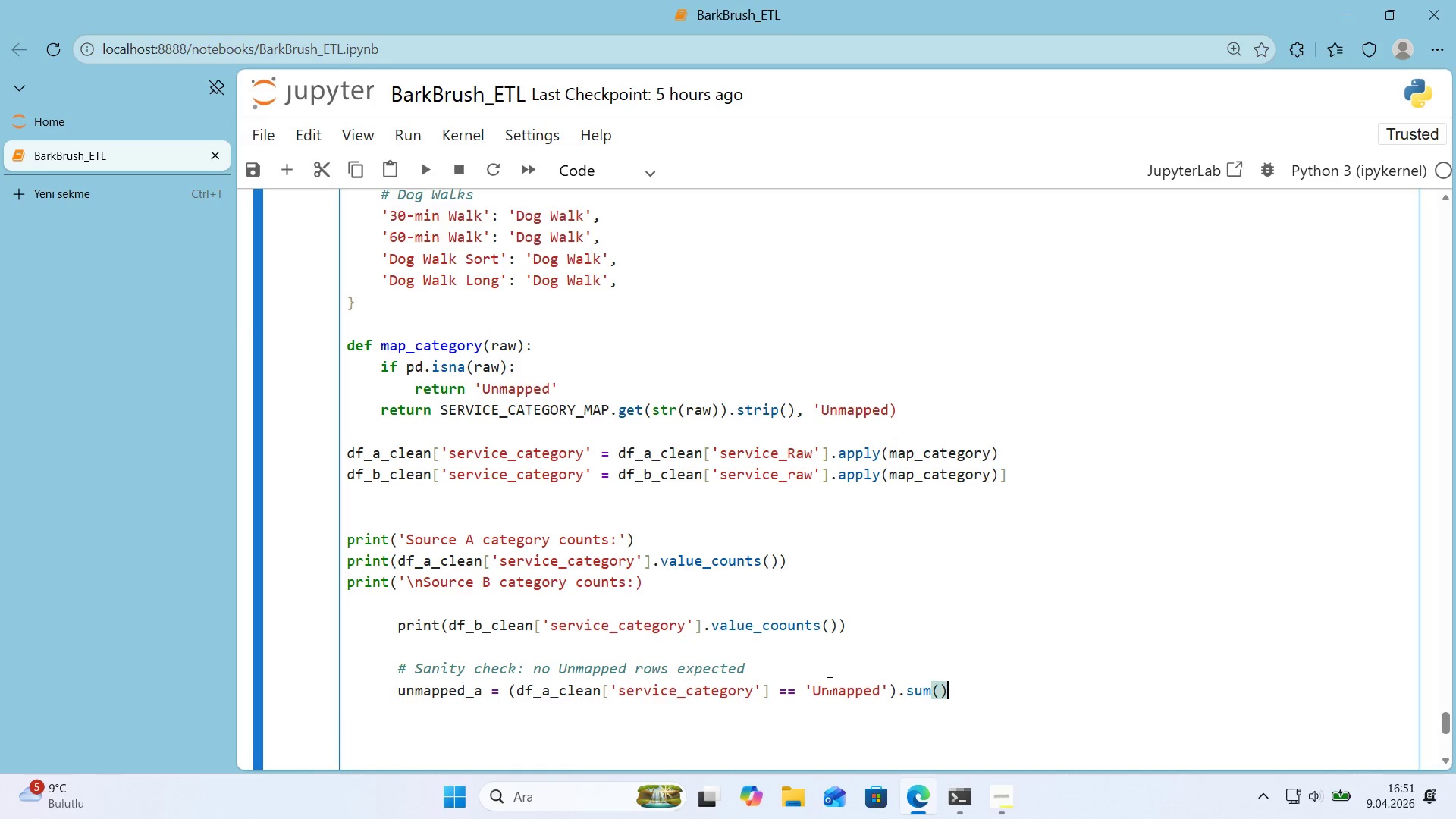 
key(Enter)
 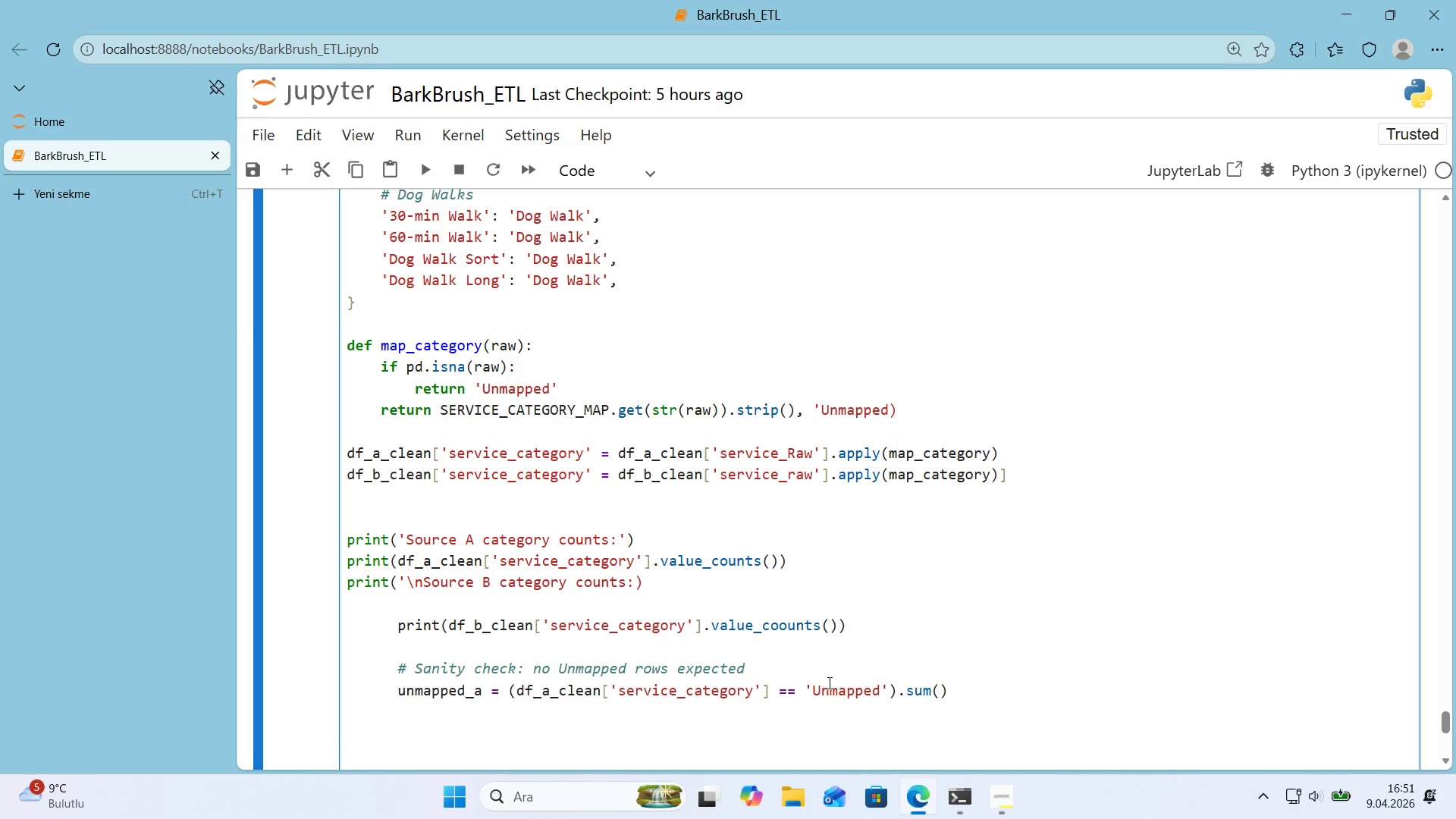 
type(unmapped_b ) *()
 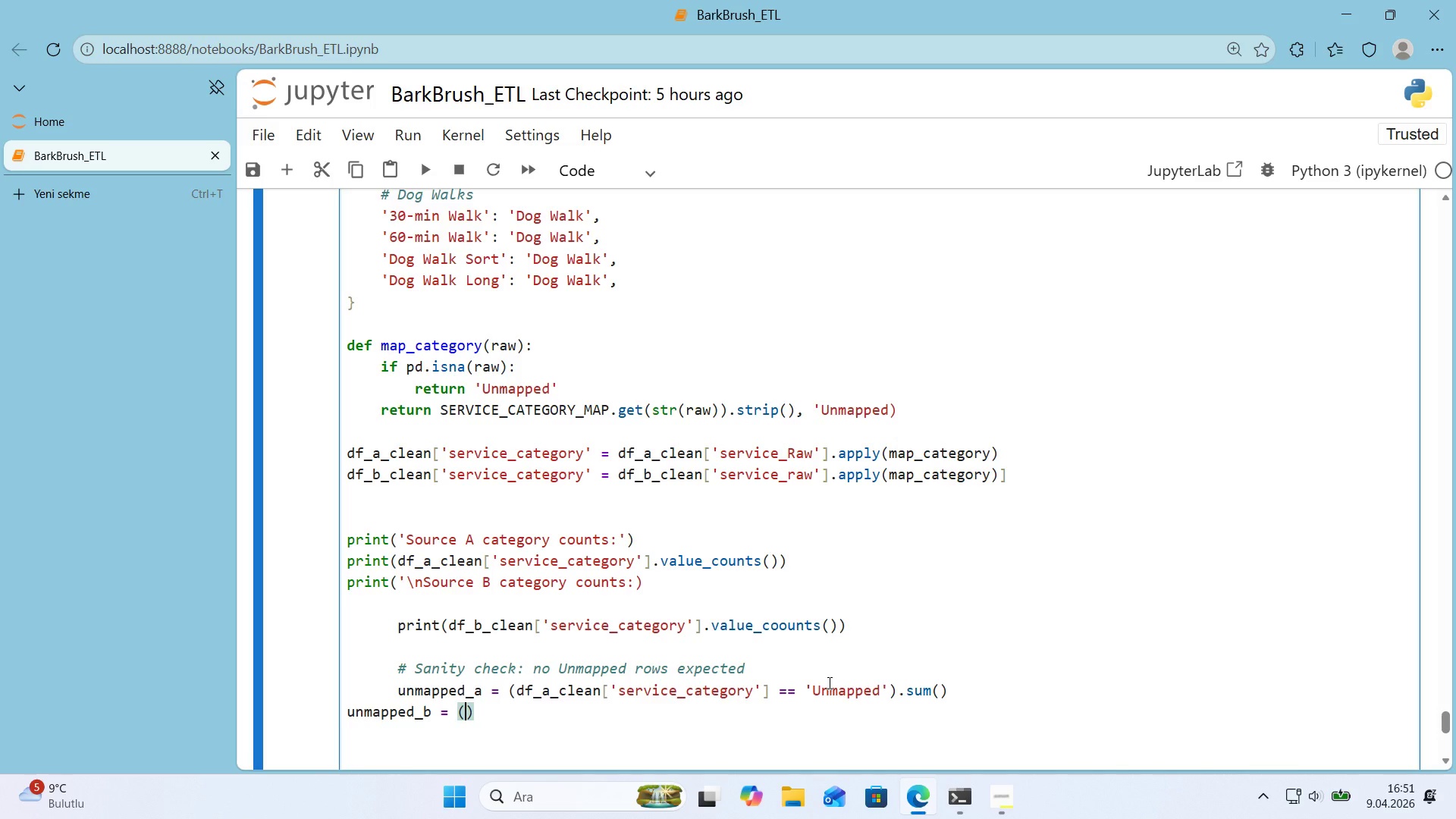 
 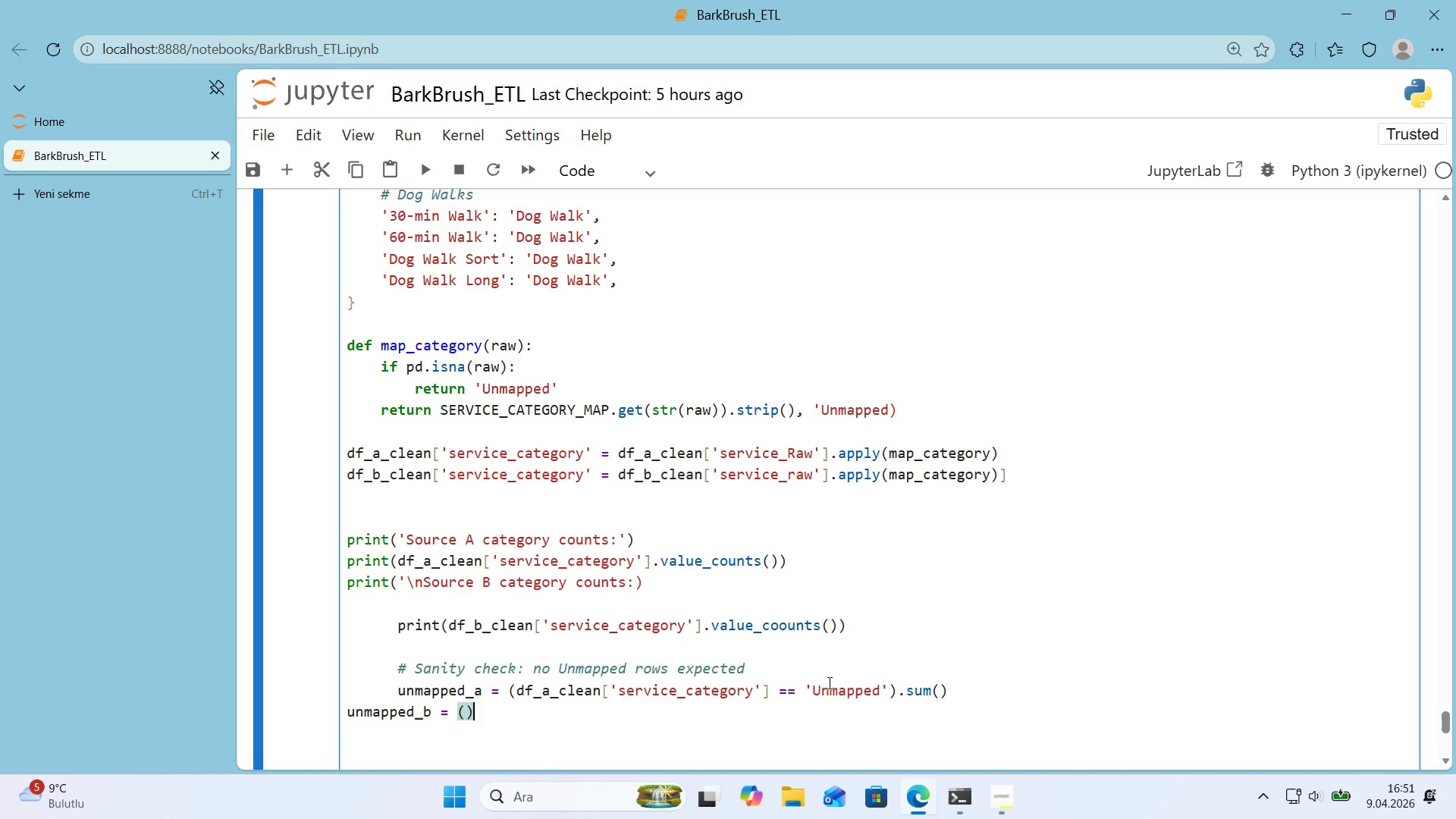 
key(ArrowLeft)
 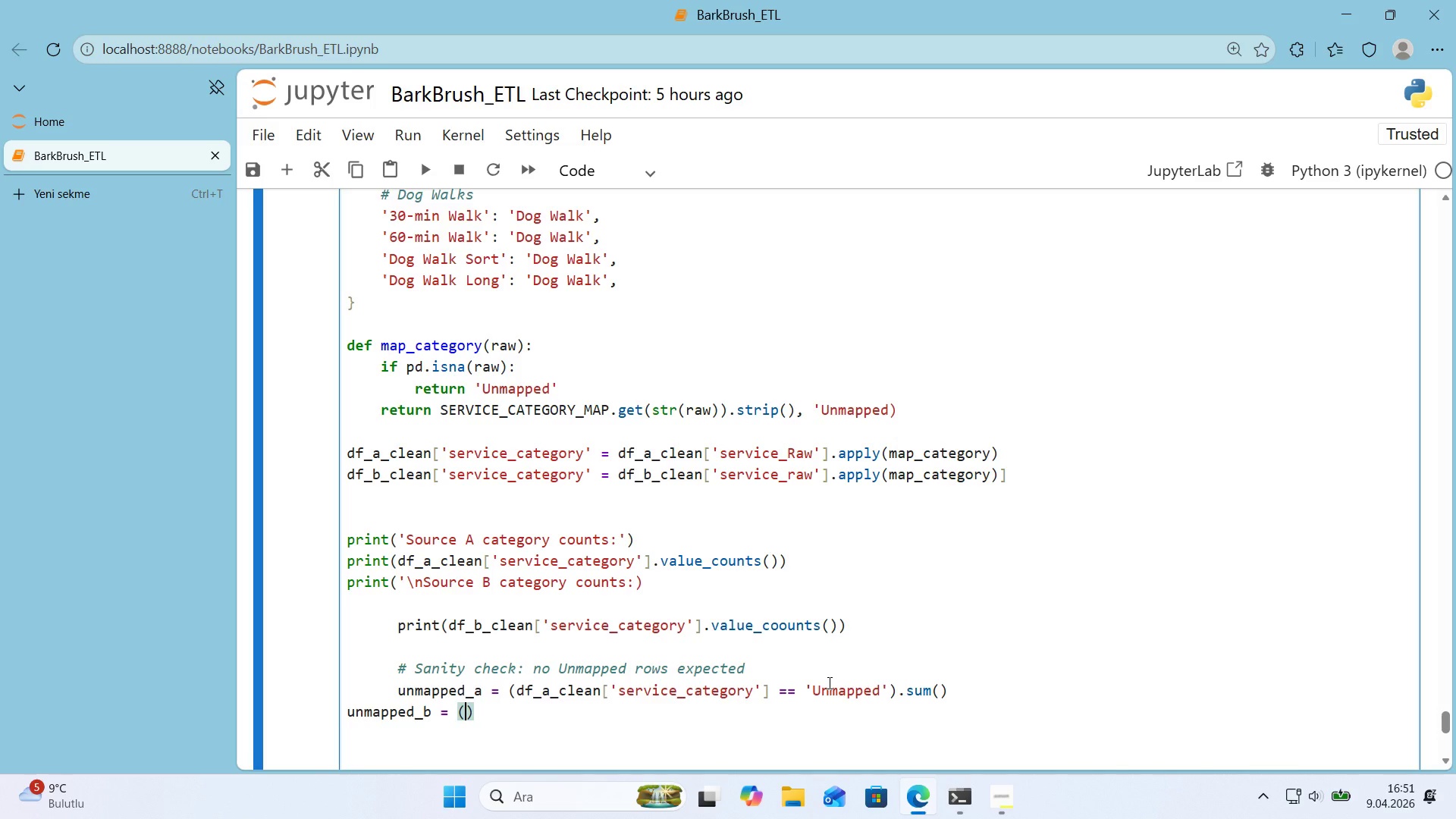 
type(df_b_clean)
 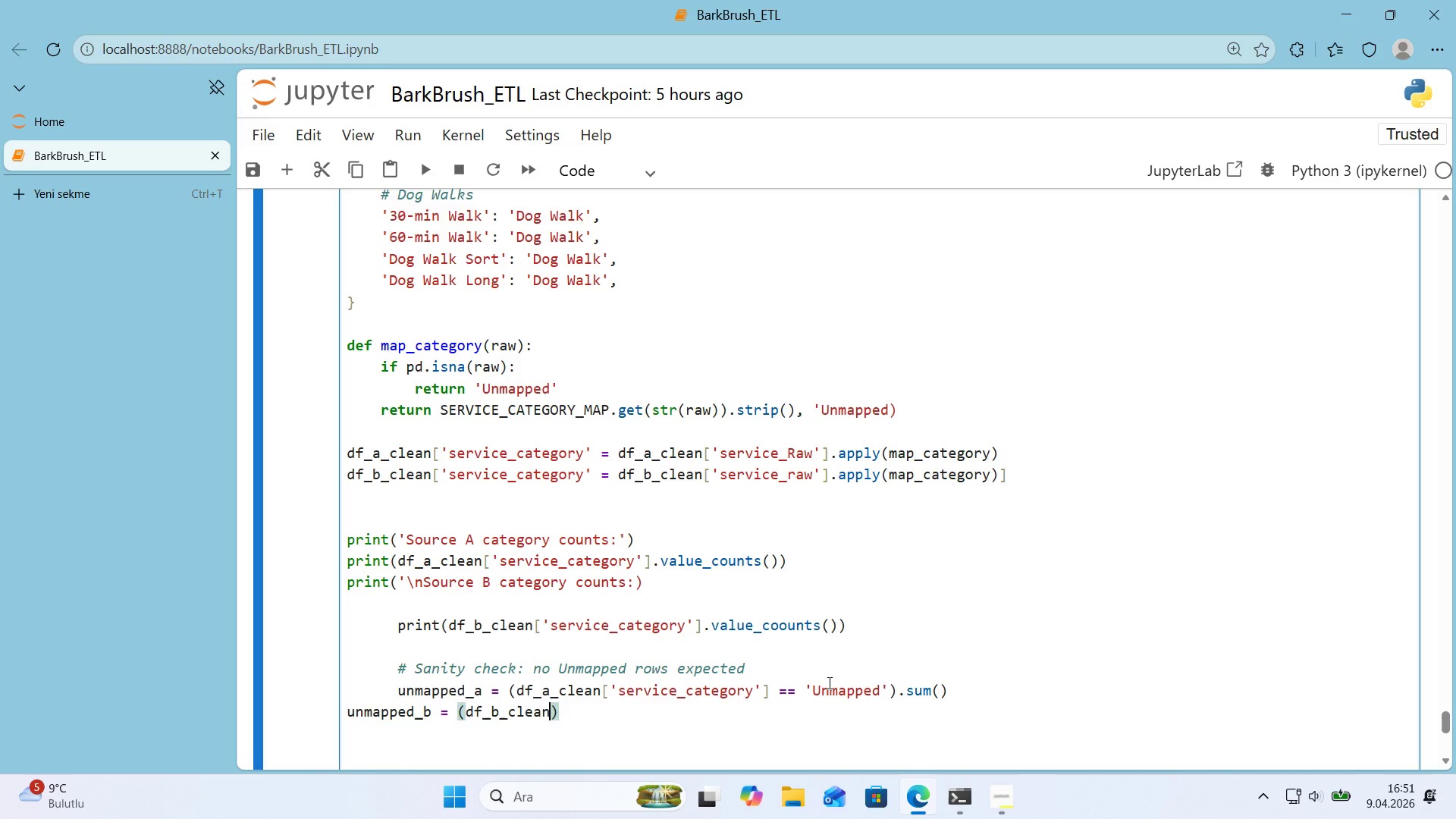 
key(Alt+Control+8)
 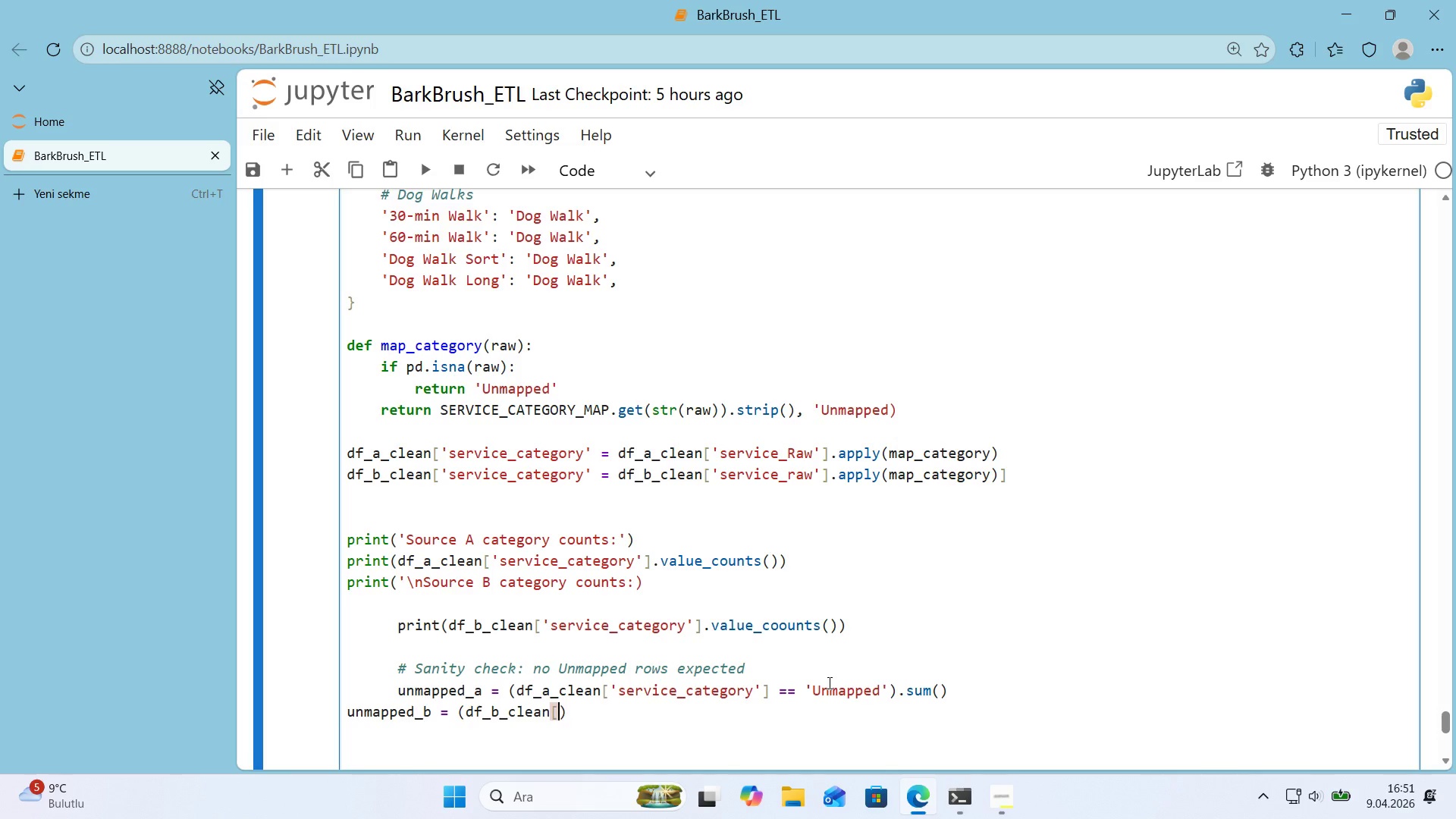 
key(Alt+Control+9)
 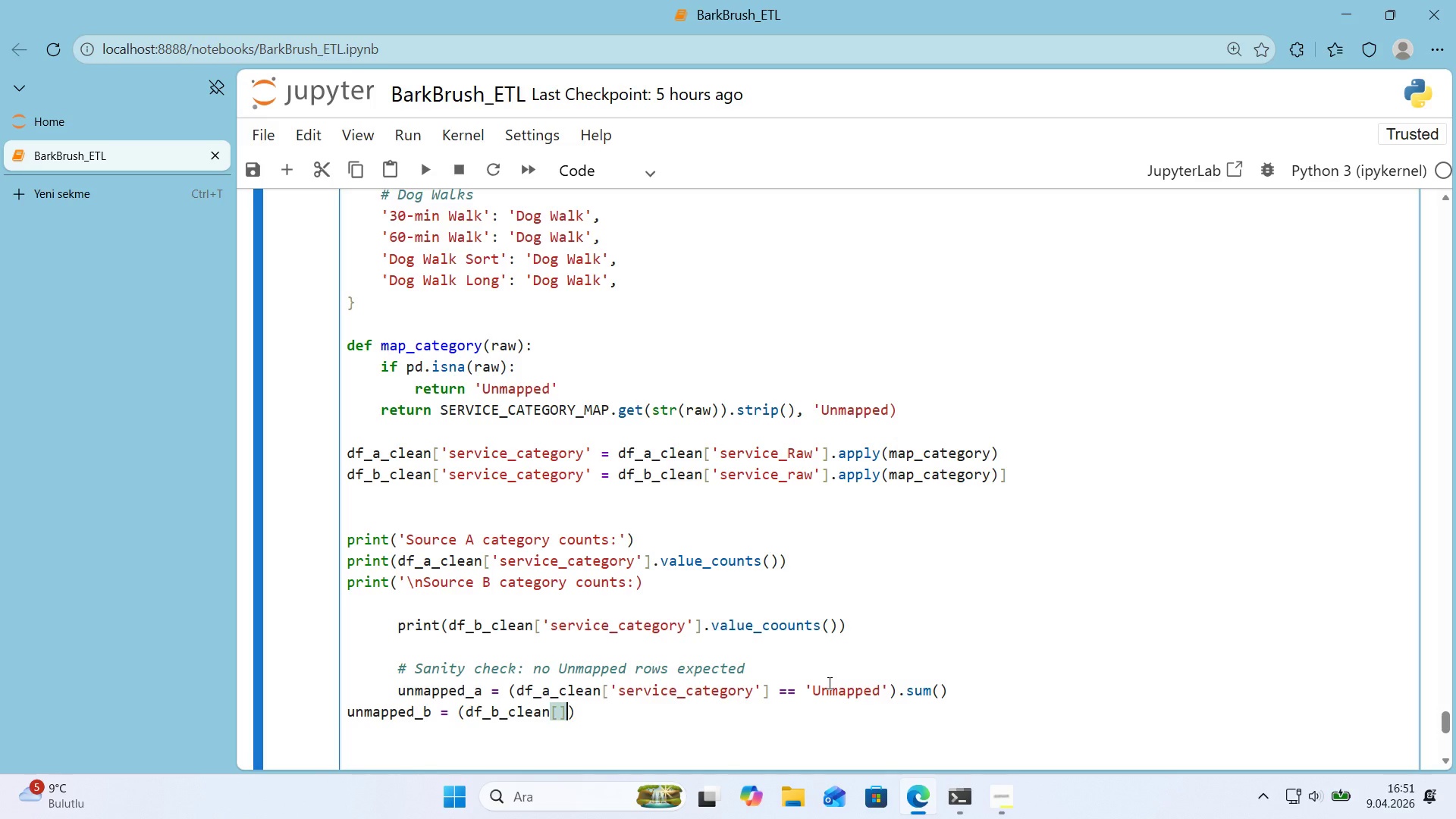 
key(ArrowLeft)
 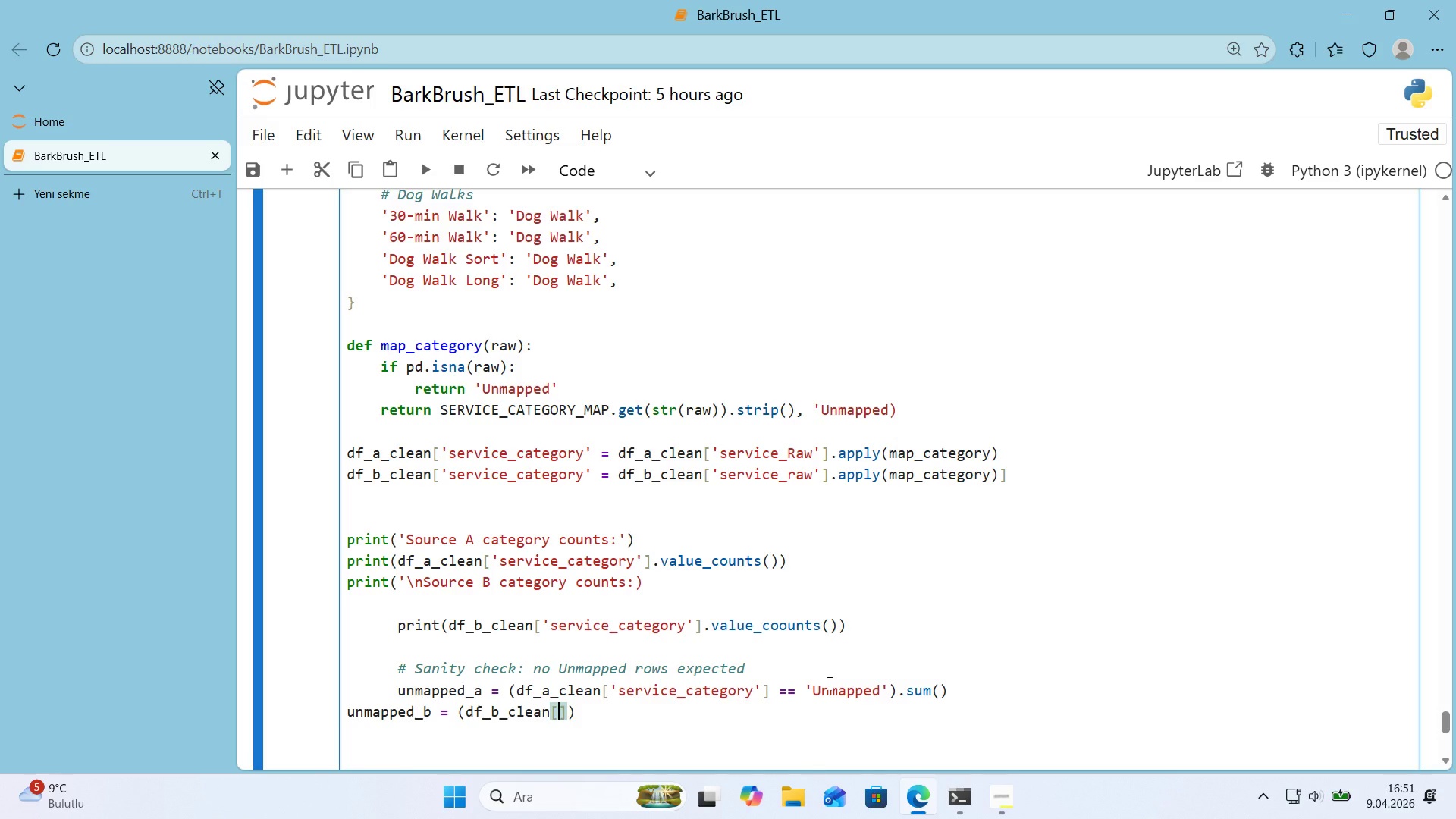 
type(@@)
 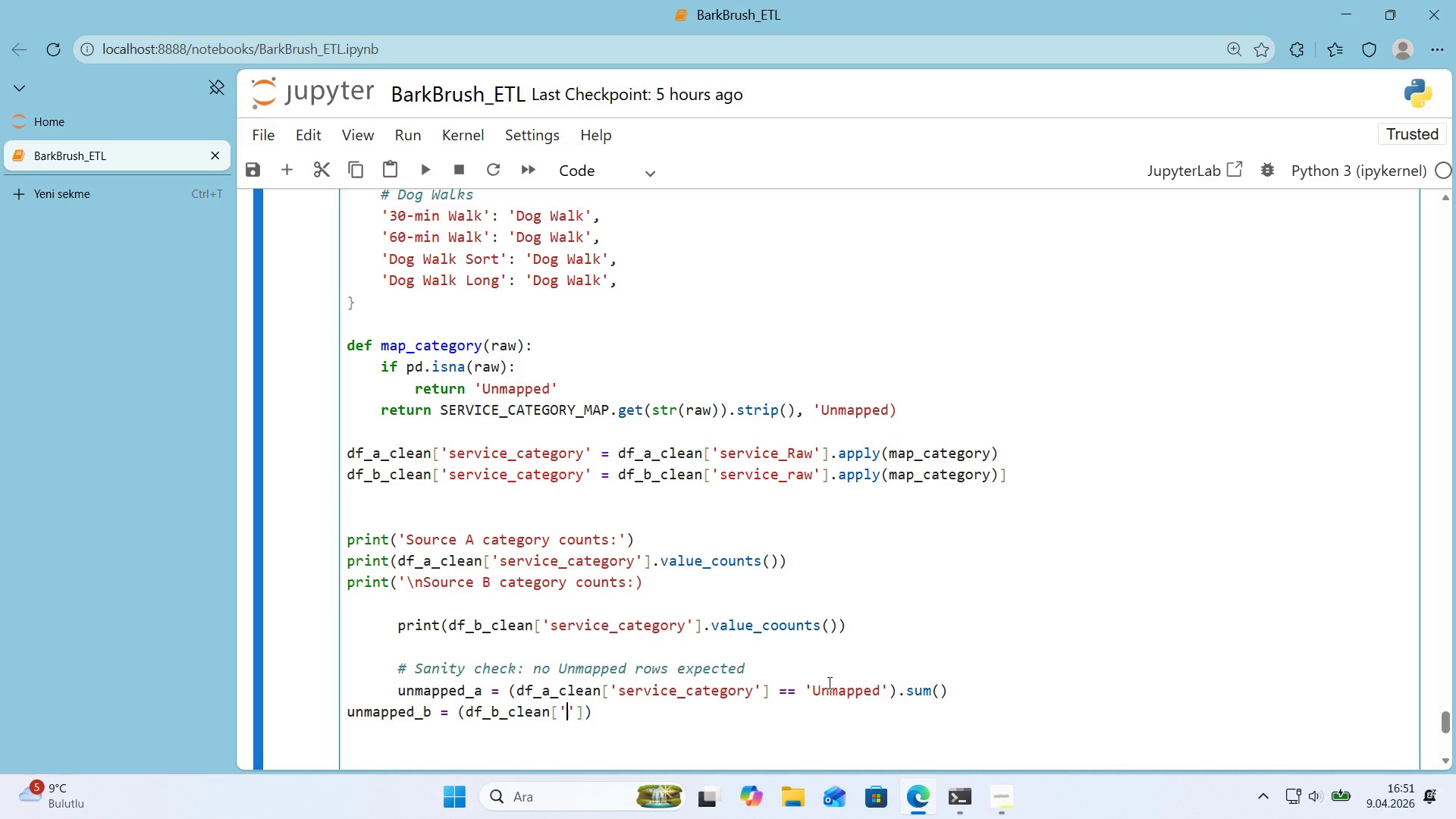 
key(ArrowLeft)
 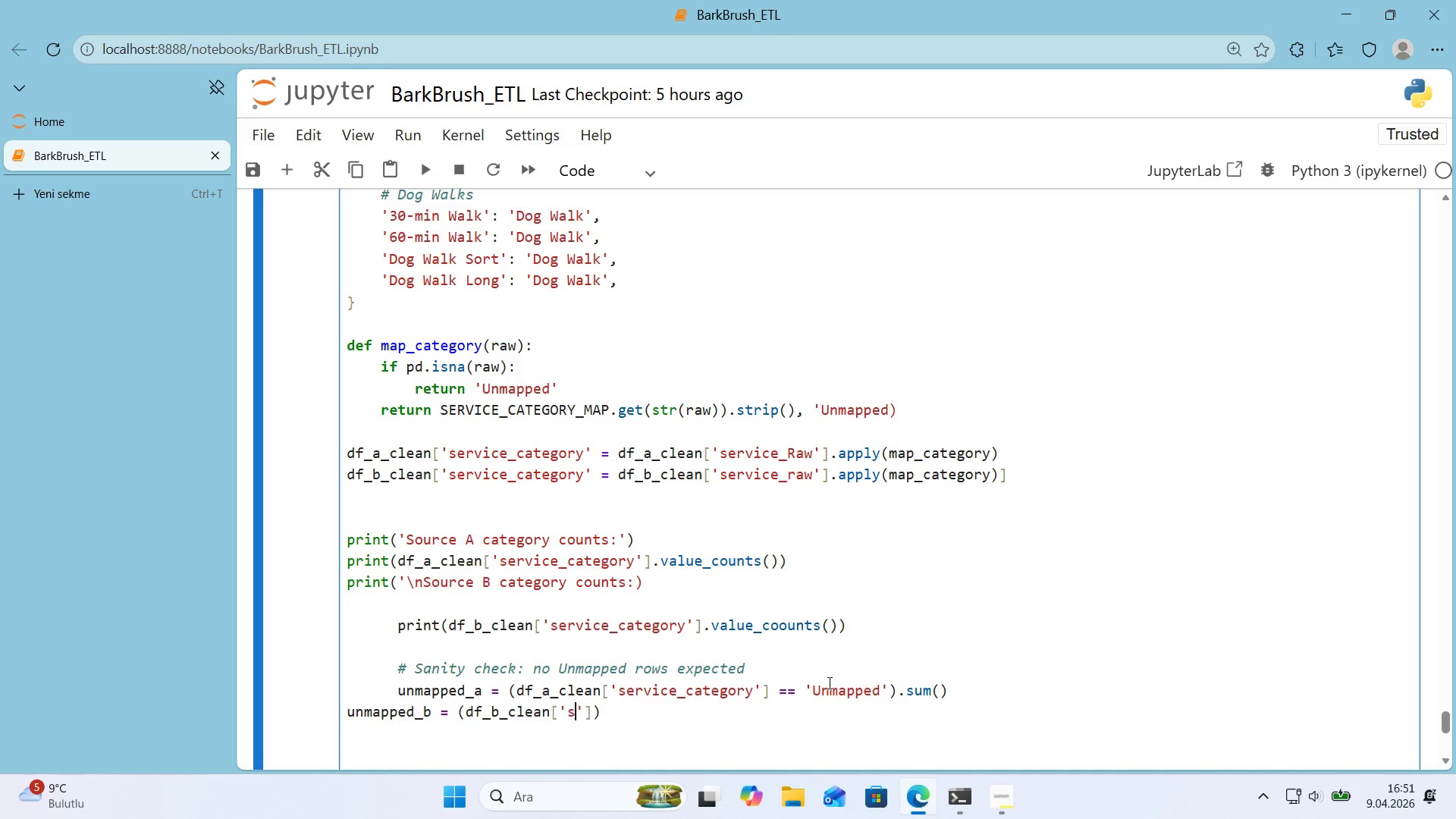 
type(serv'ce_category)
 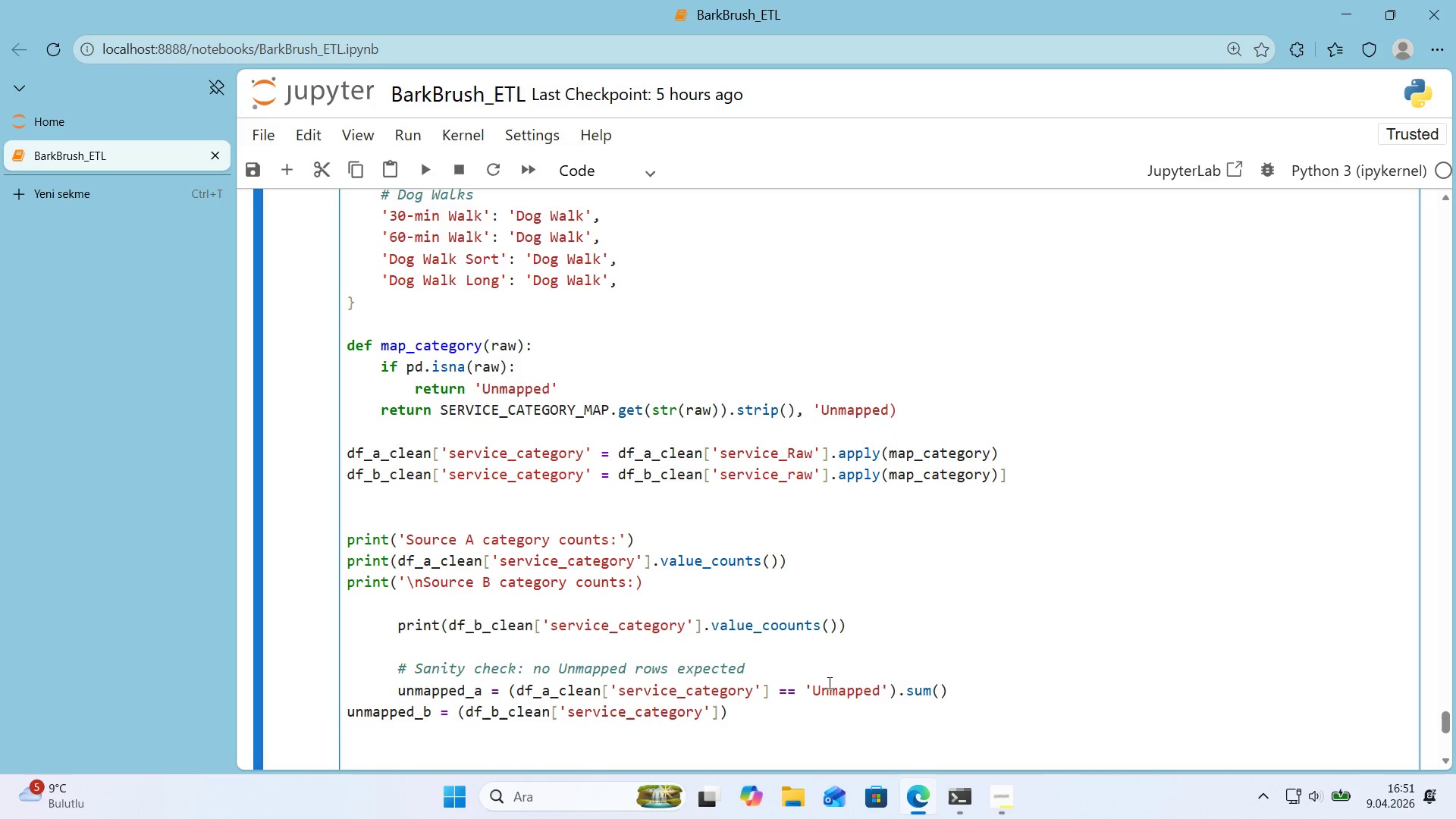 
key(ArrowRight)
 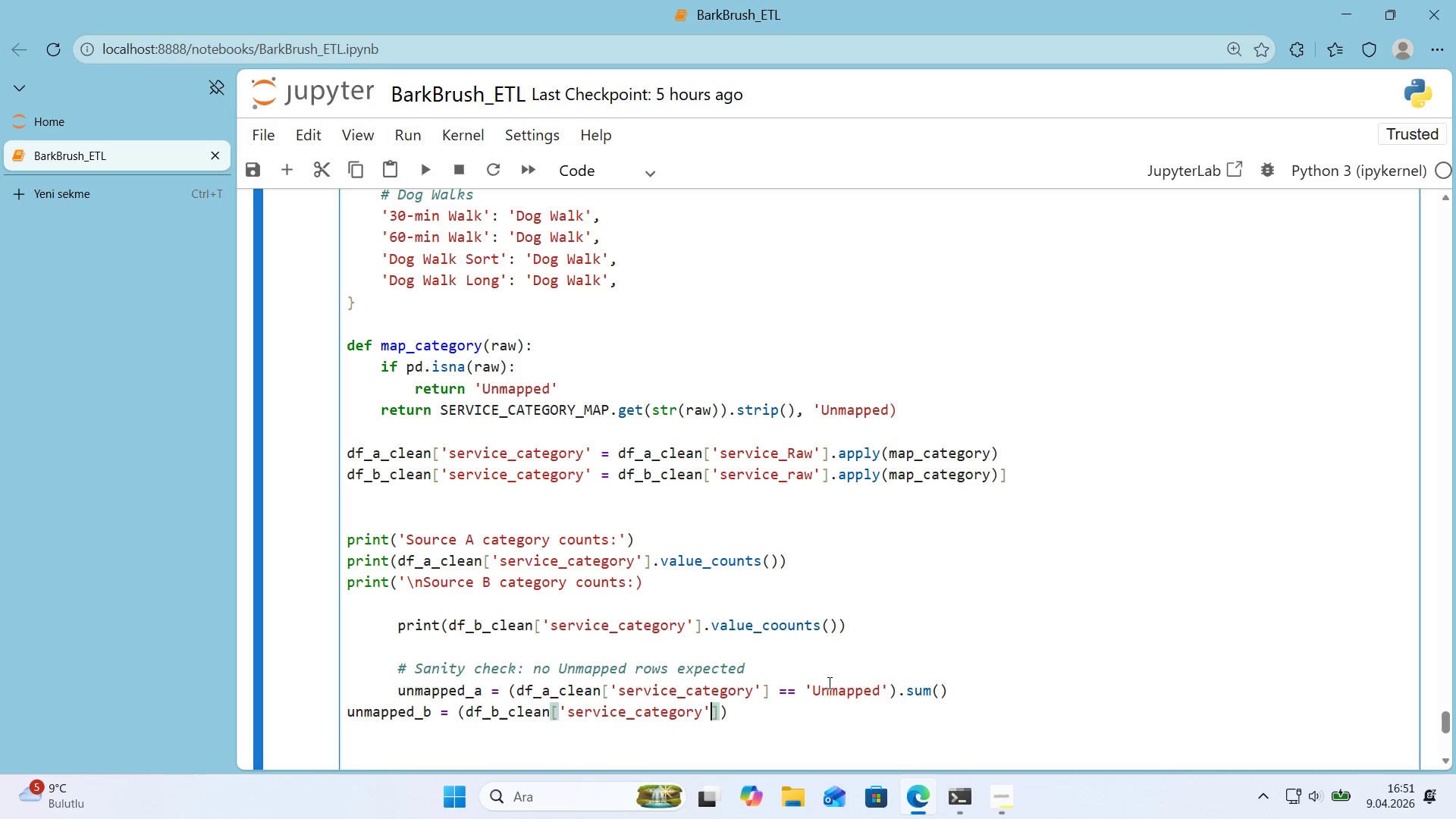 
key(ArrowRight)
 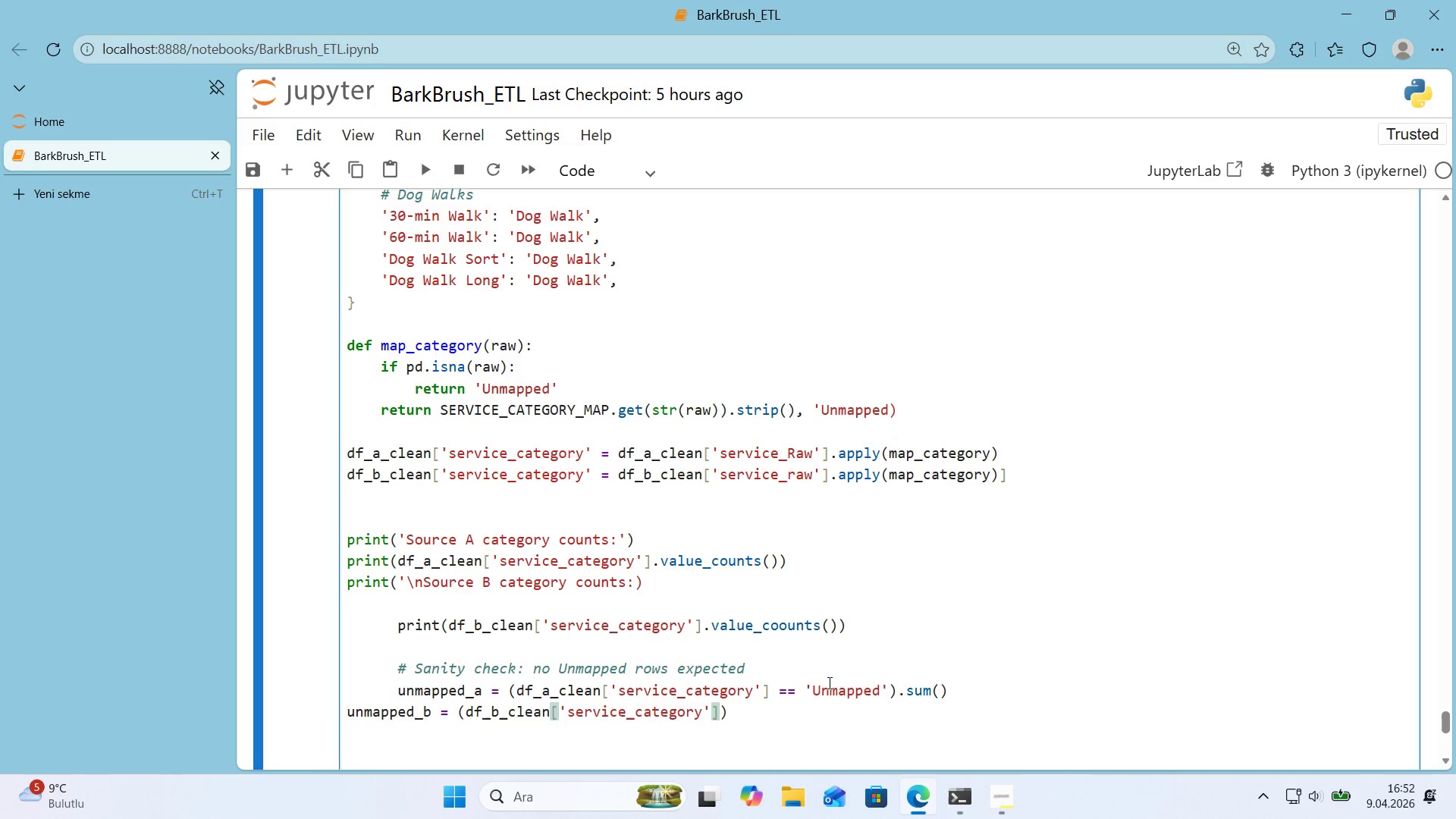 
type( )) @@)
 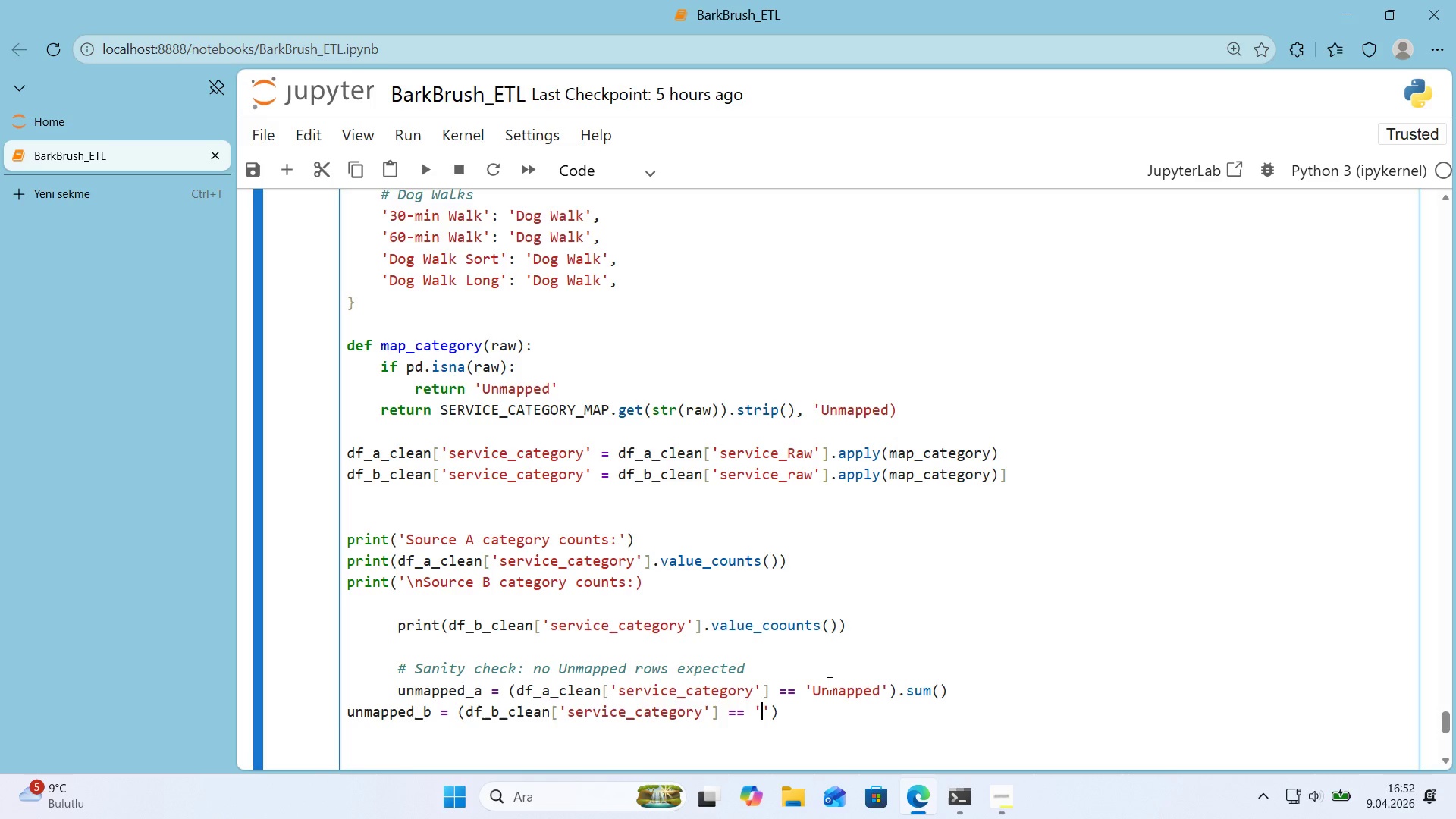 
 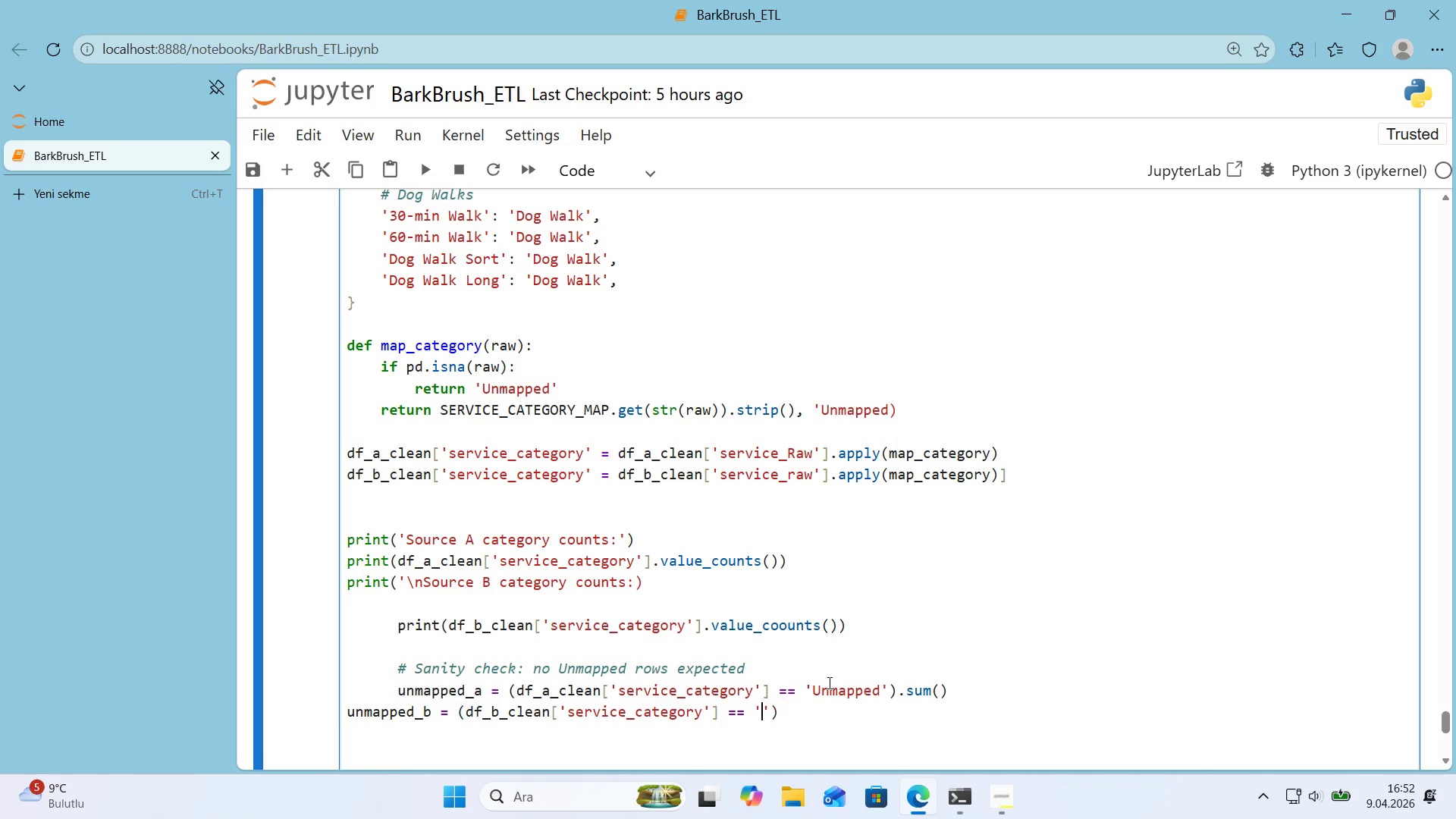 
key(ArrowLeft)
 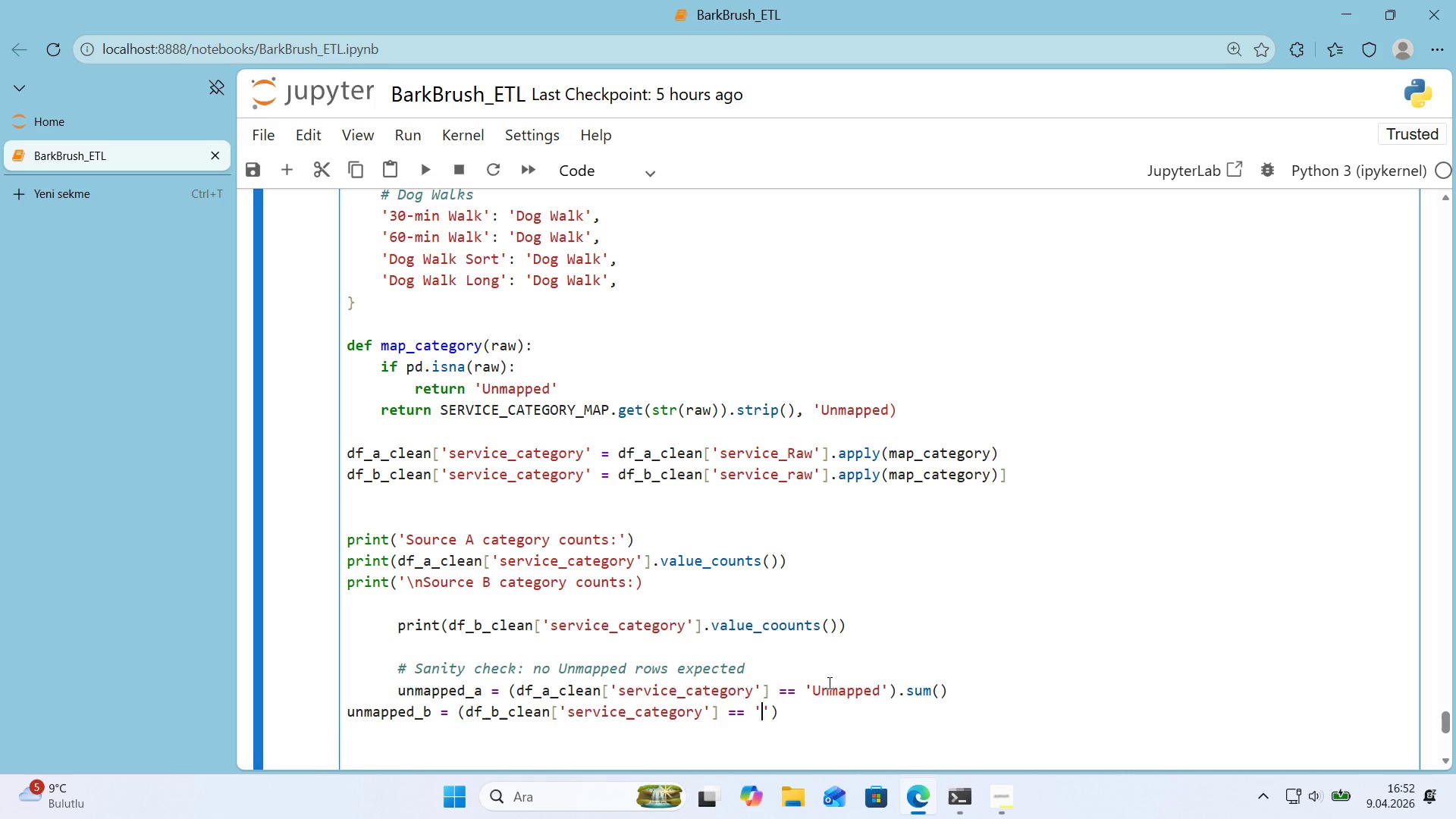 
type(Unmapped)
 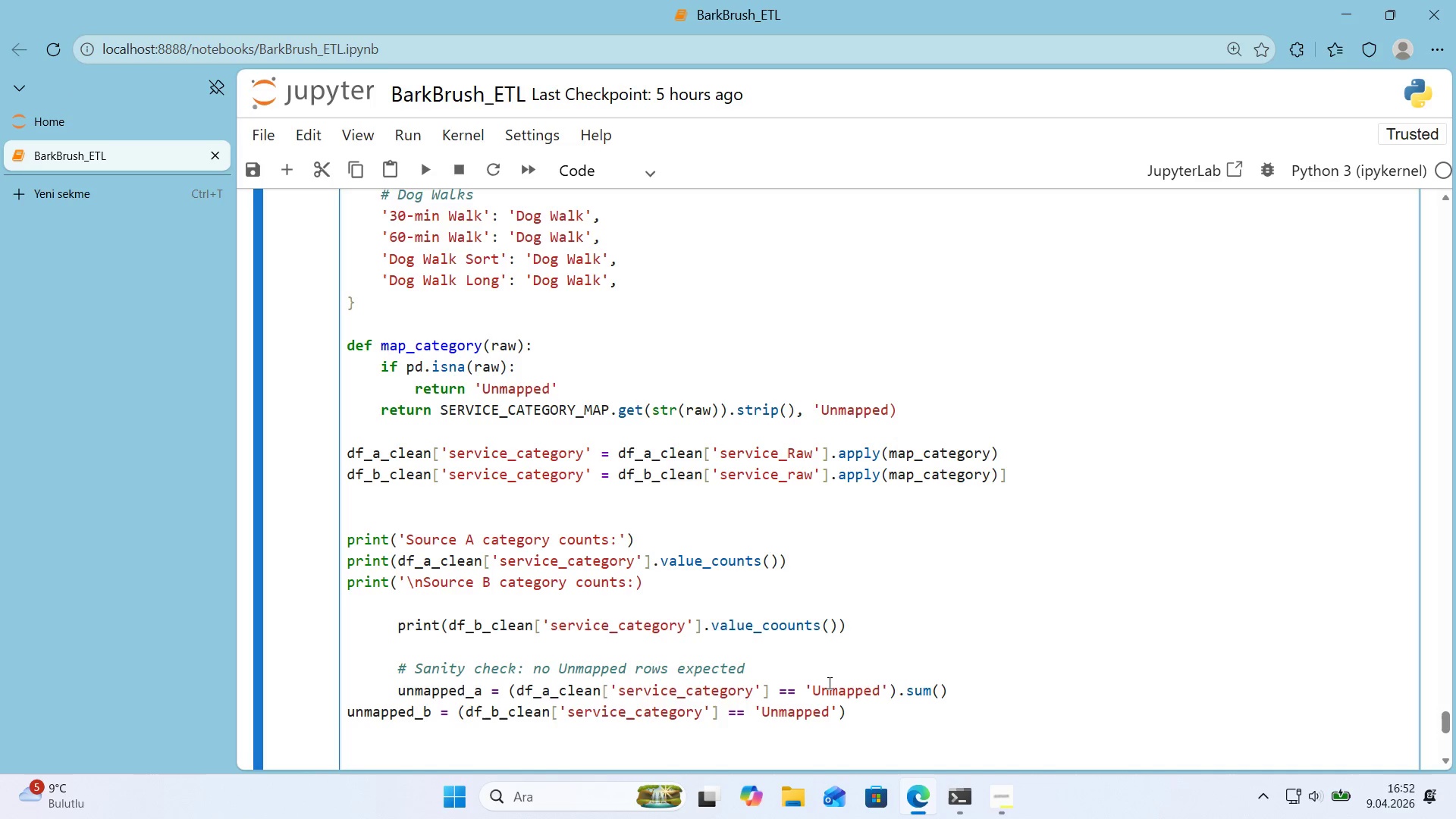 
key(ArrowRight)
 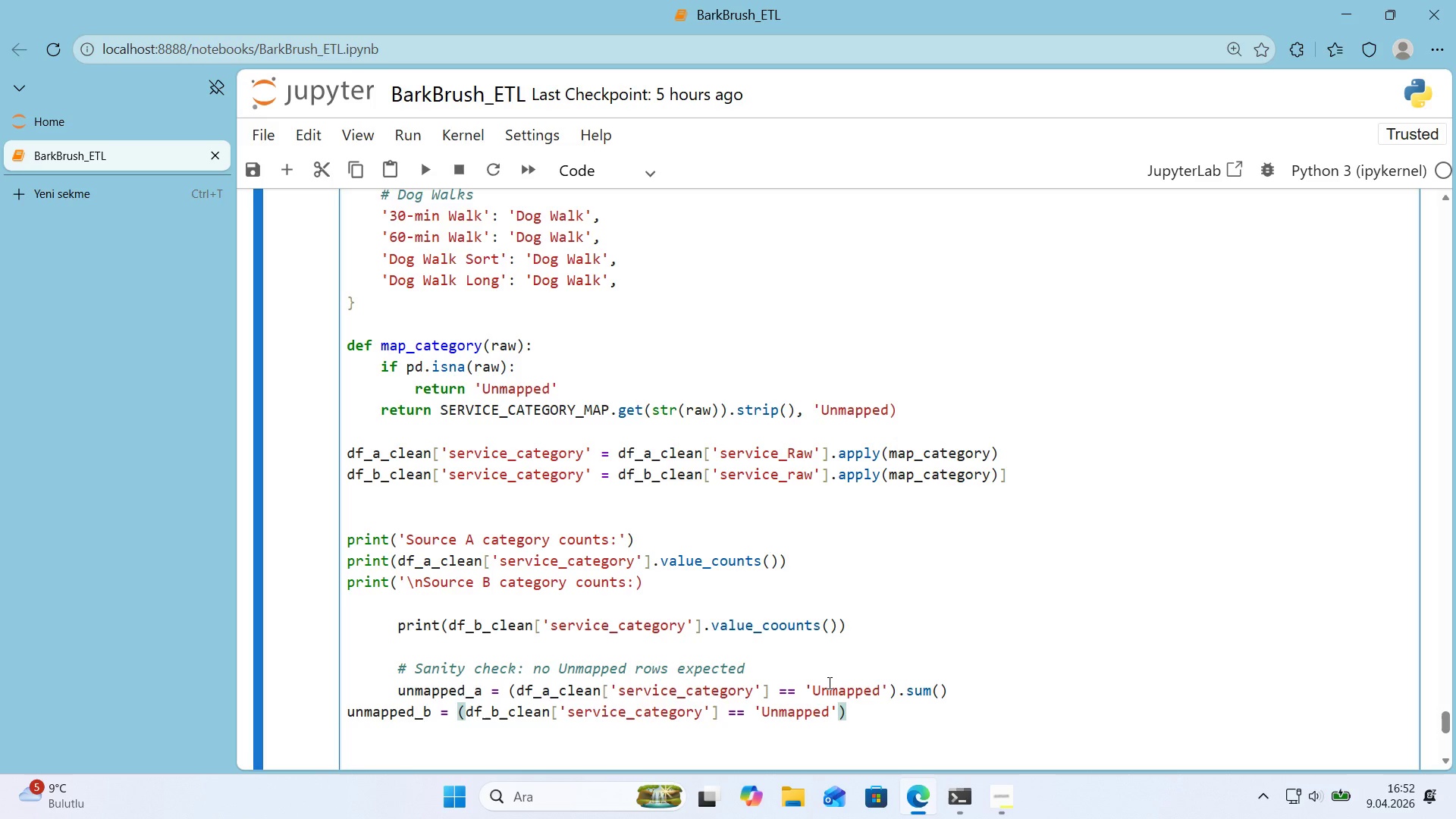 
type(.sum*()
 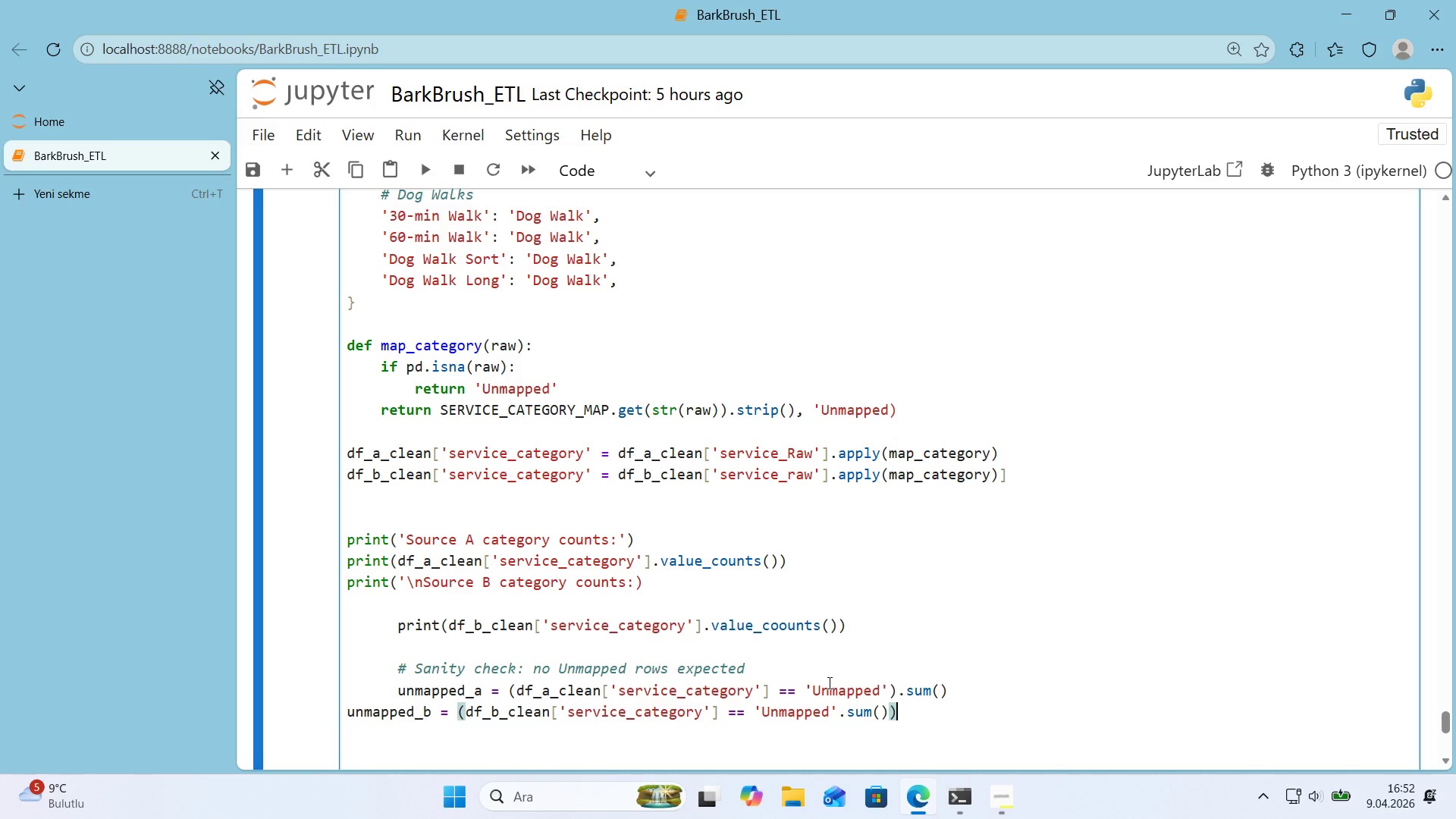 
 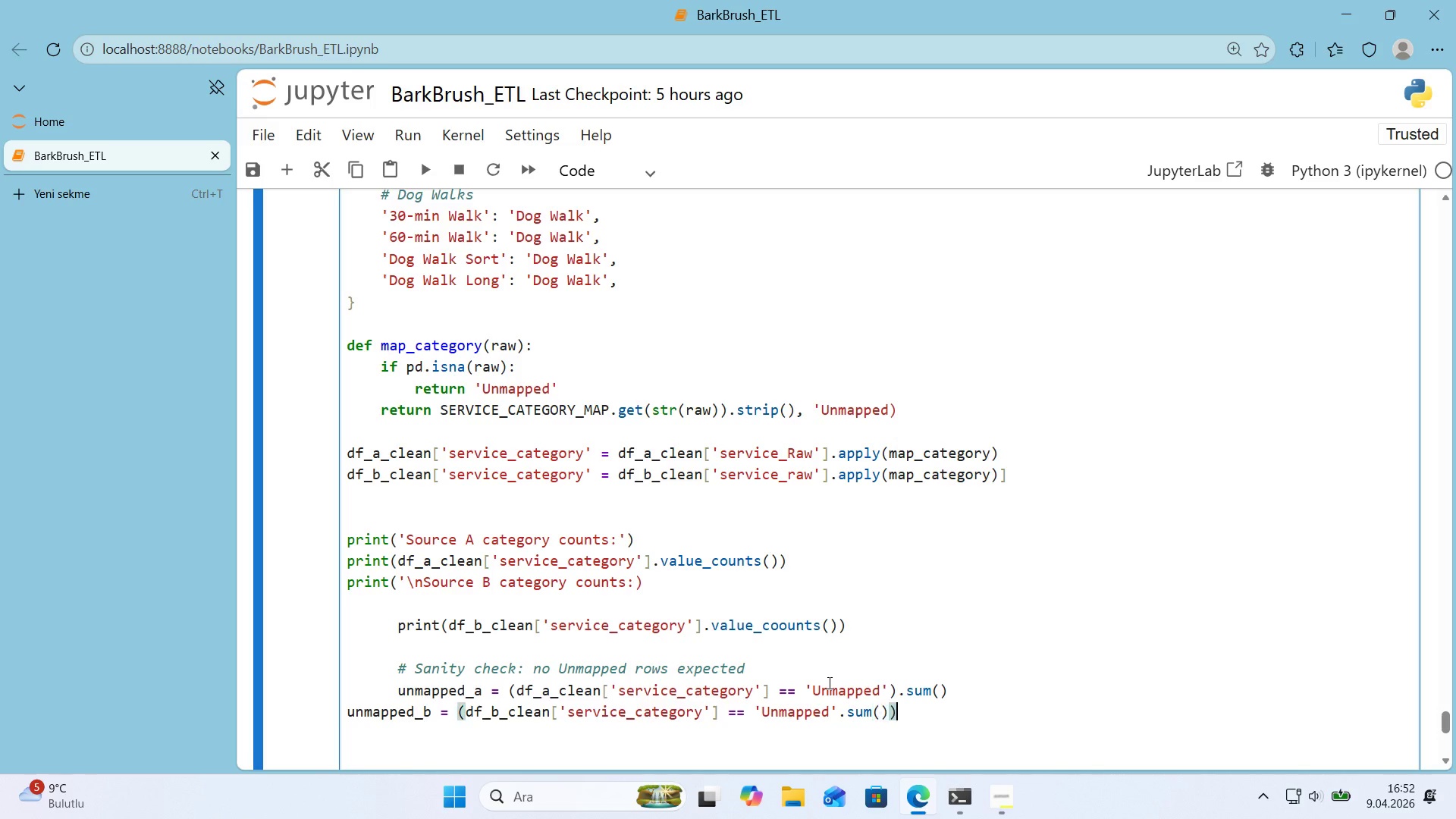 
key(ArrowRight)
 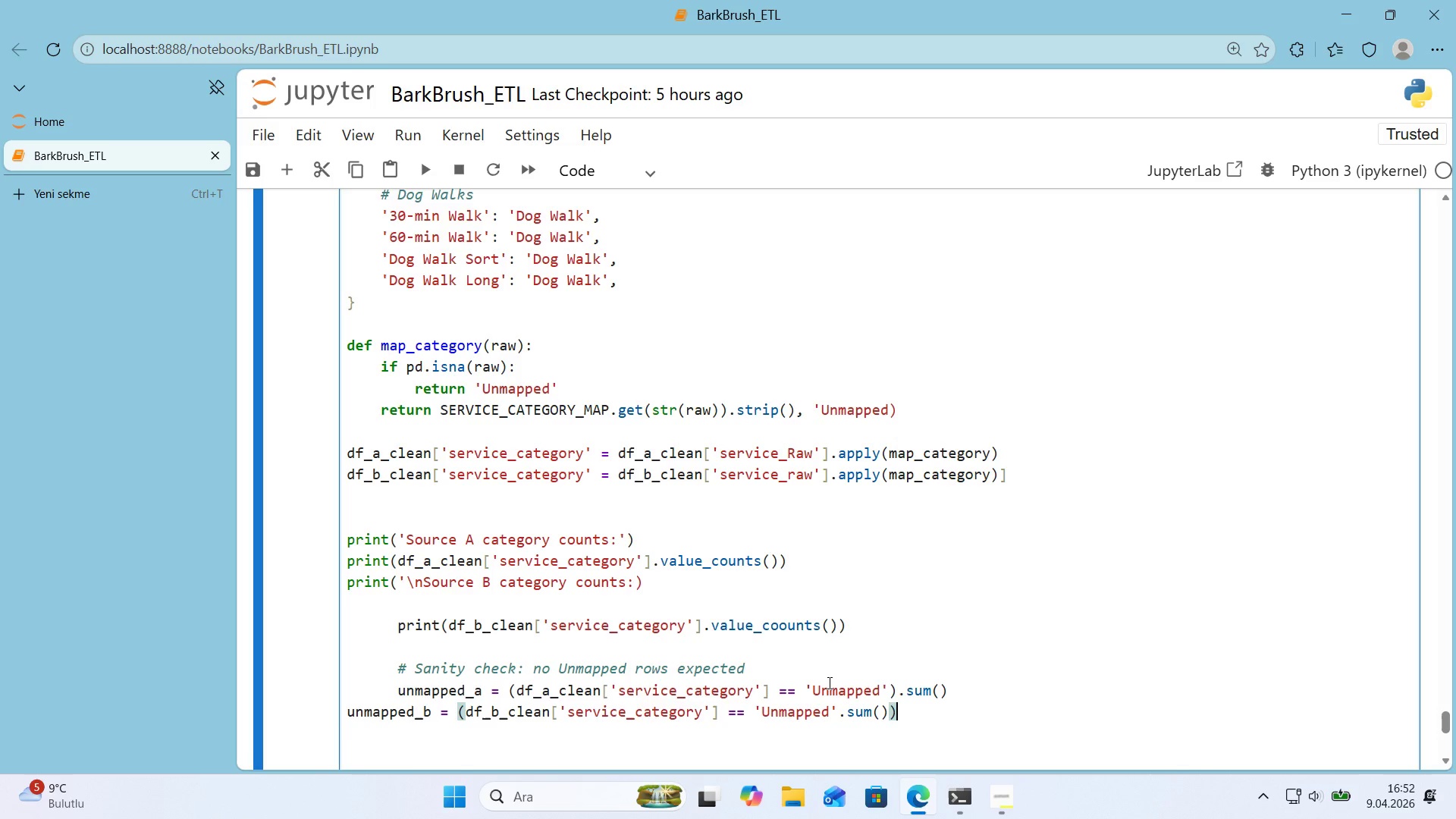 
key(ArrowRight)
 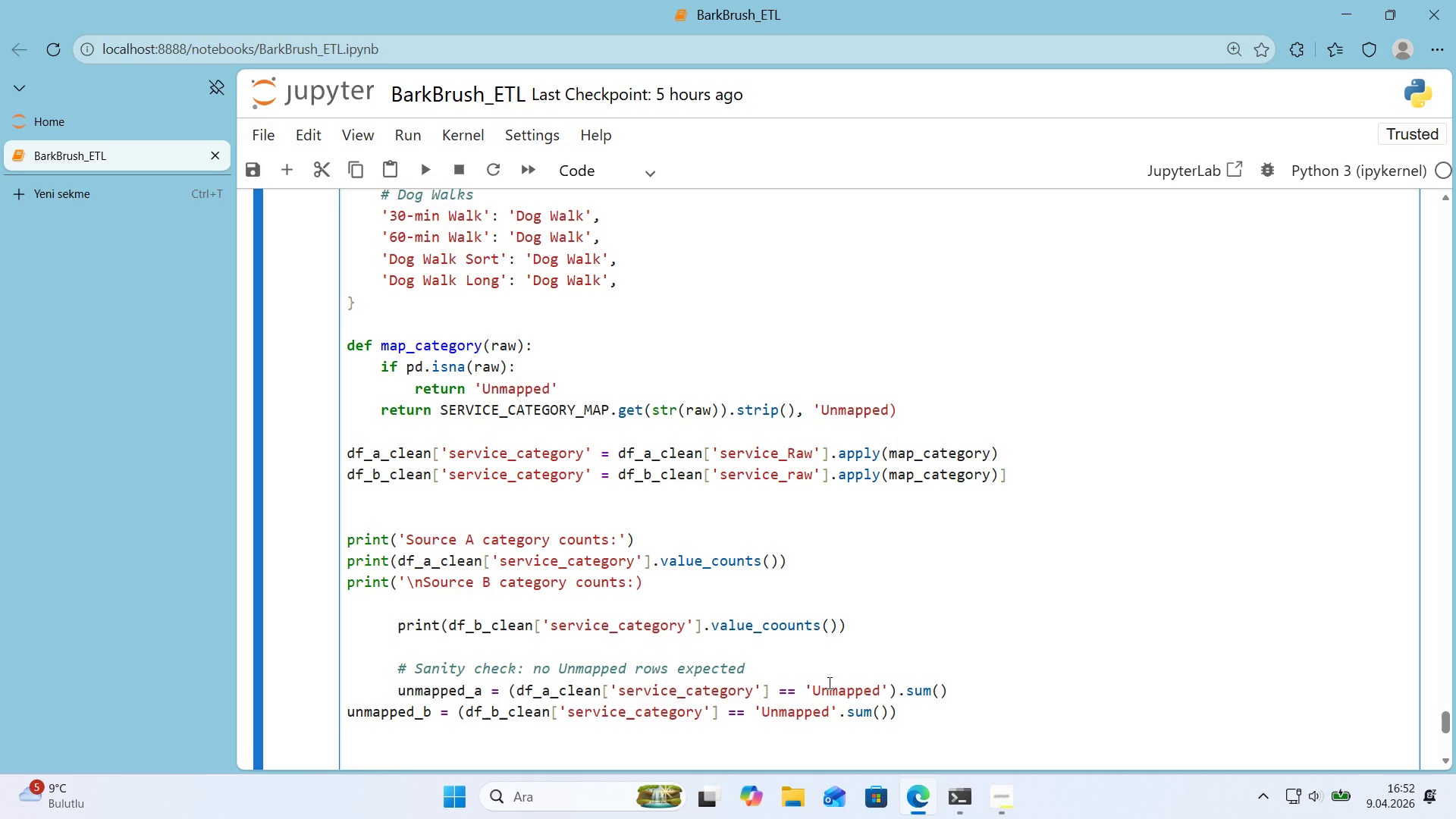 
key(ArrowRight)
 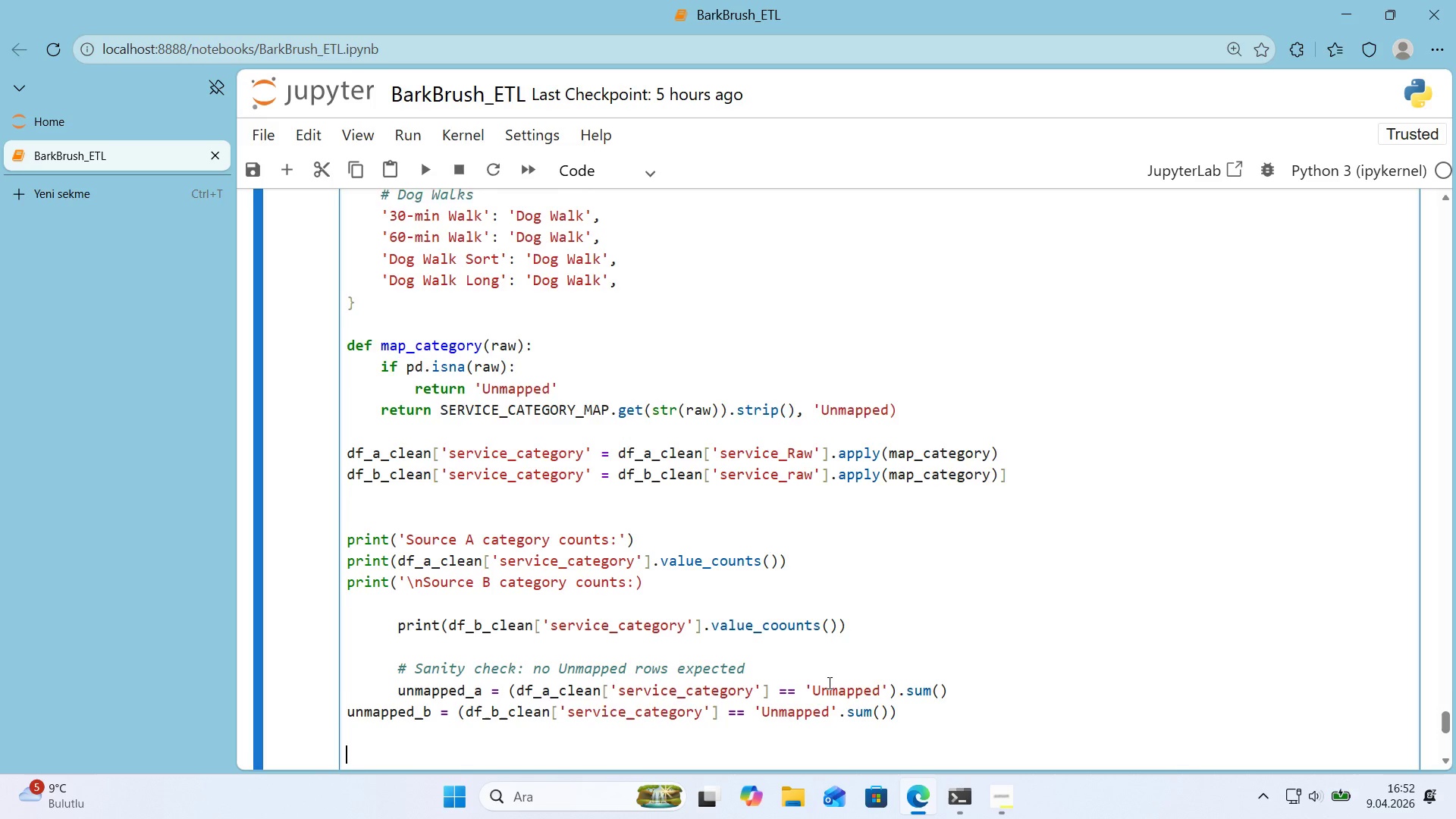 
key(ArrowDown)
 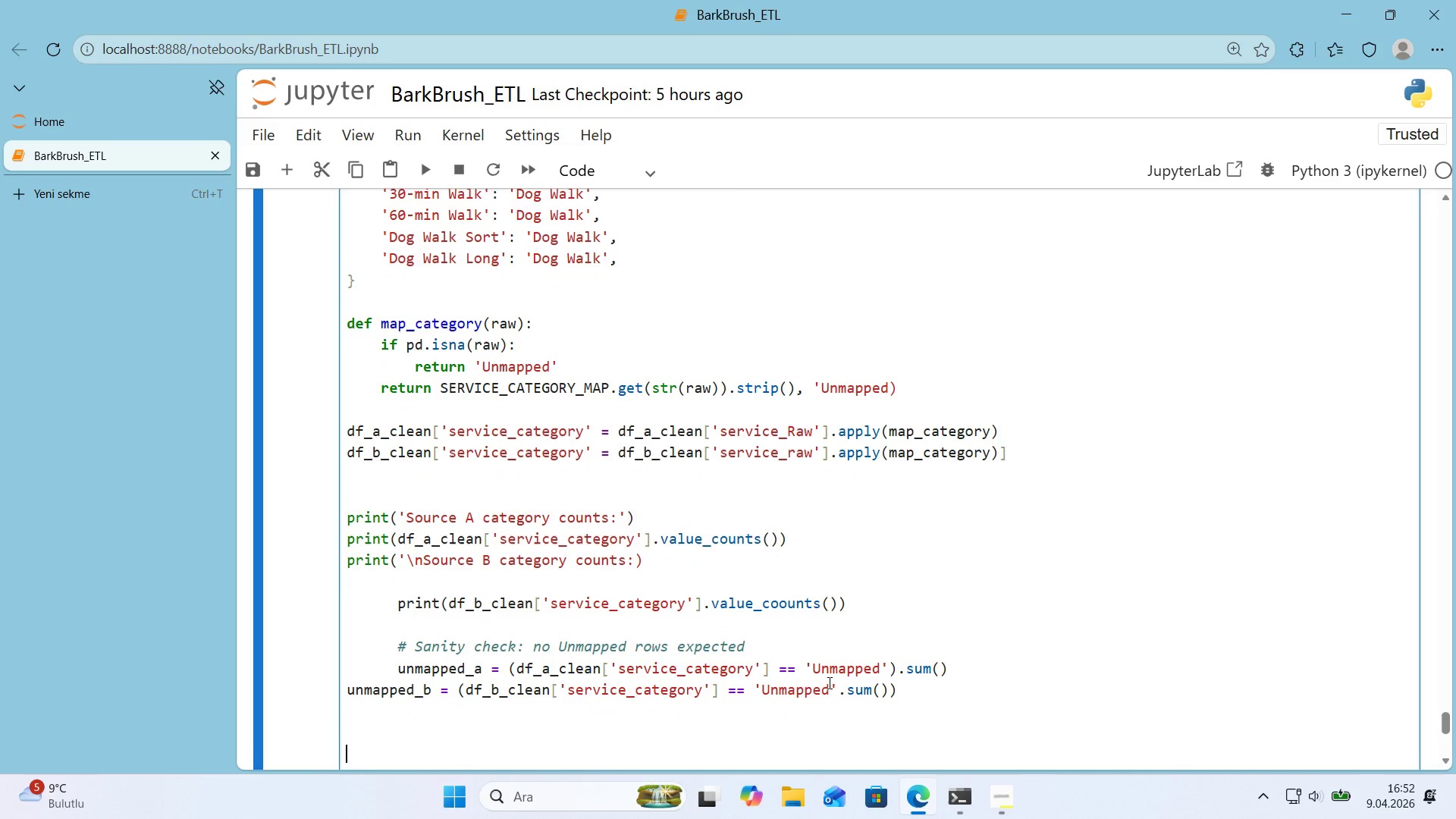 
key(ArrowUp)
 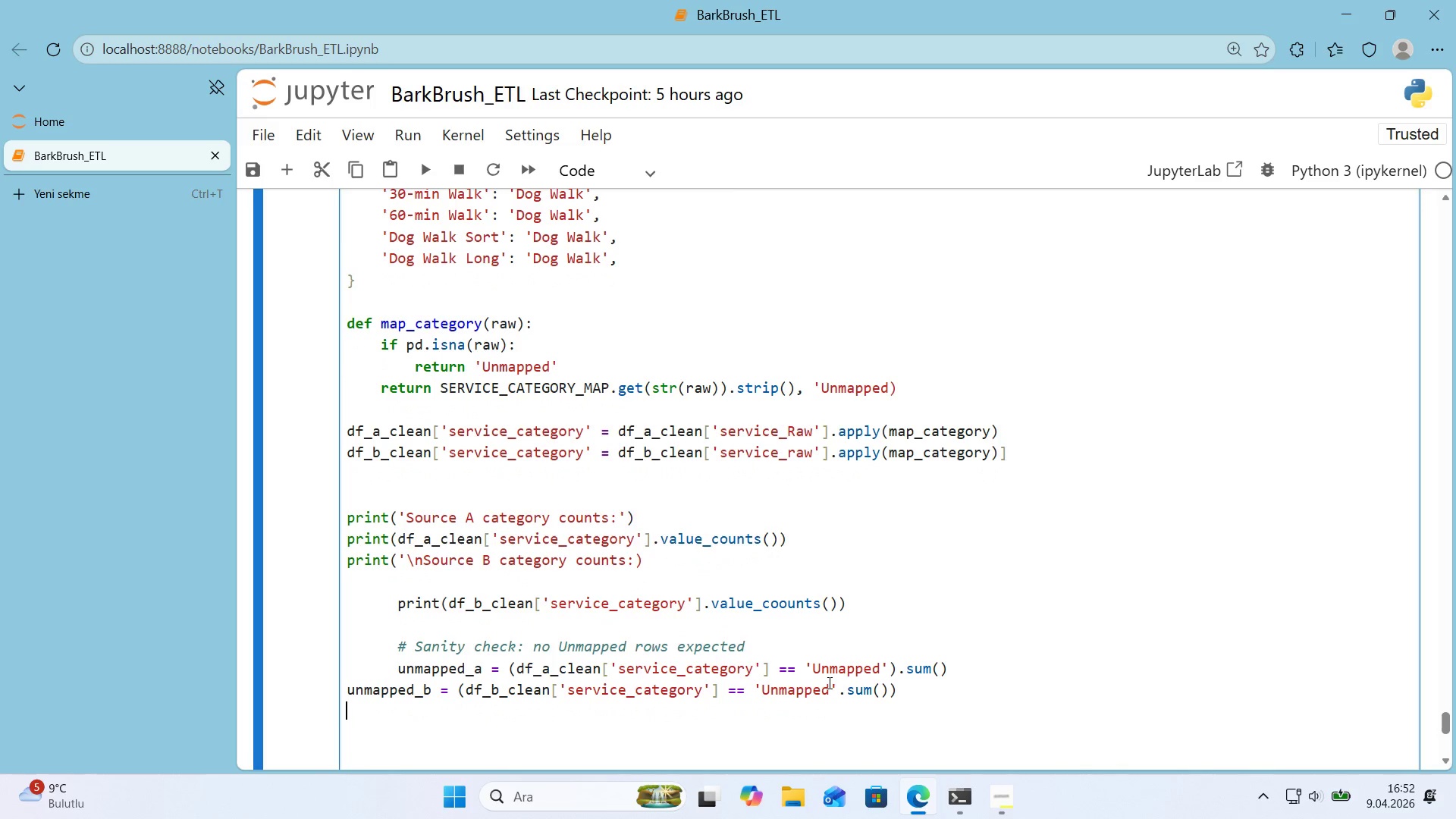 
key(ArrowUp)
 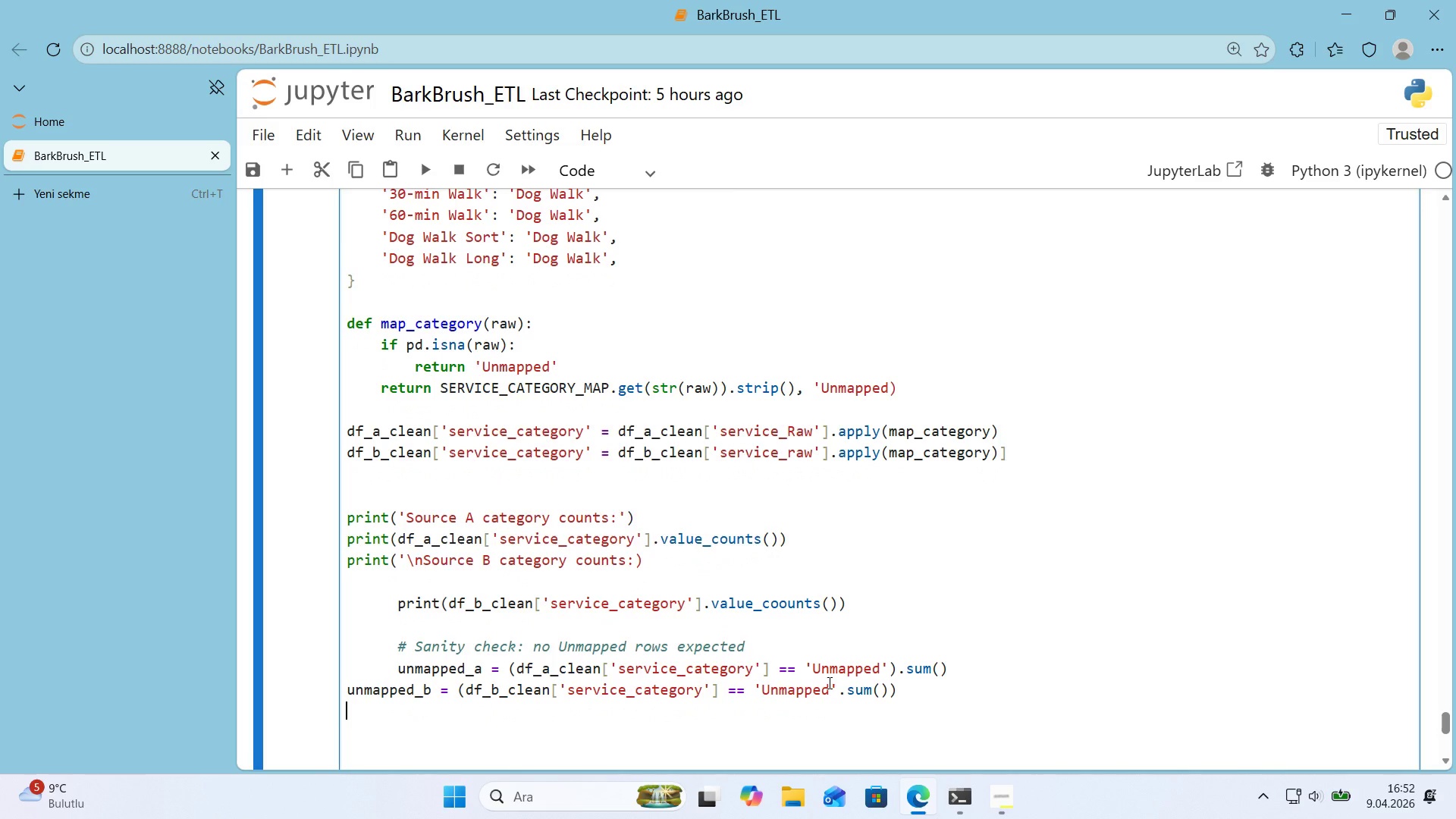 
key(ArrowLeft)
 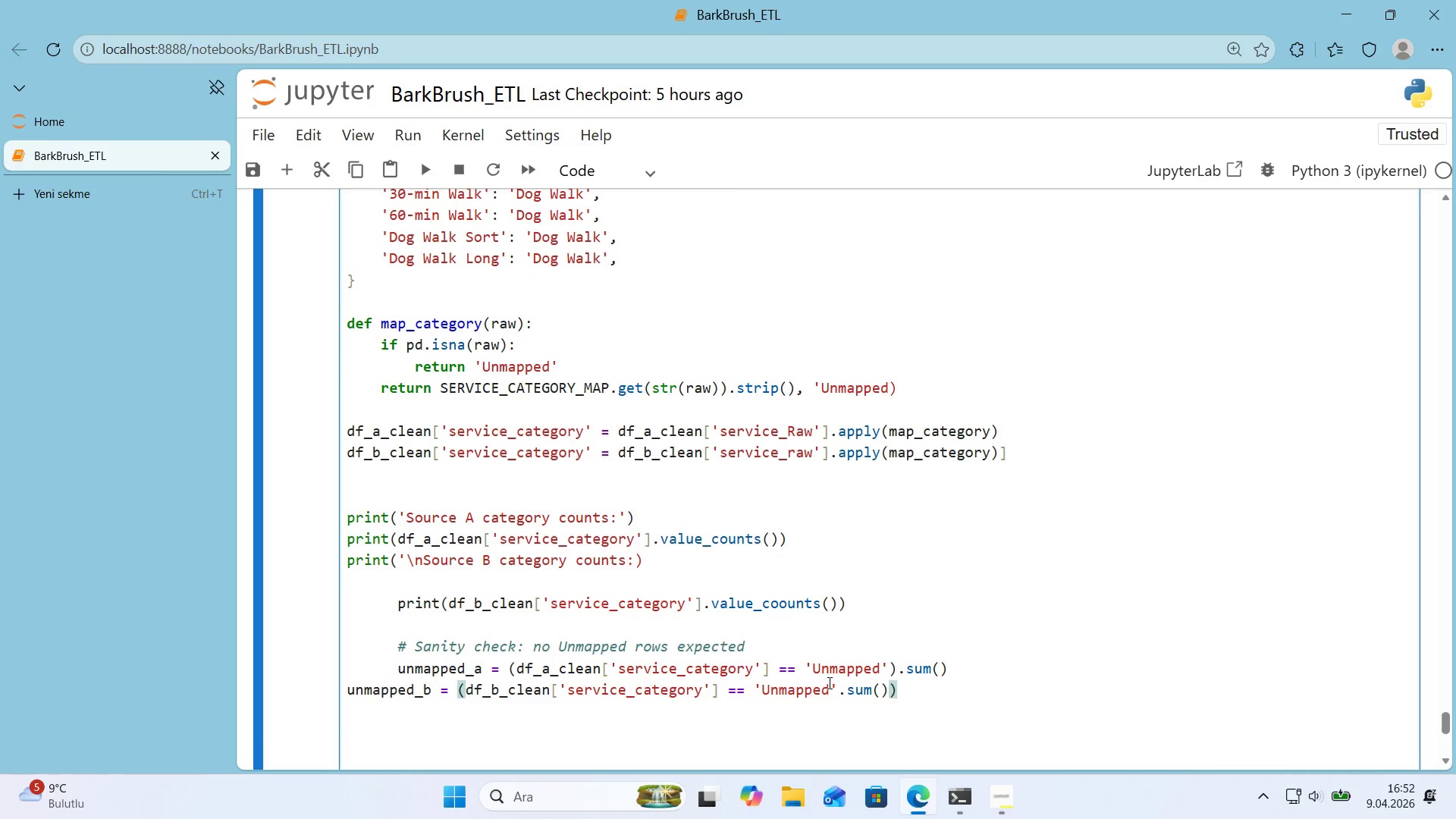 
key(ArrowDown)
 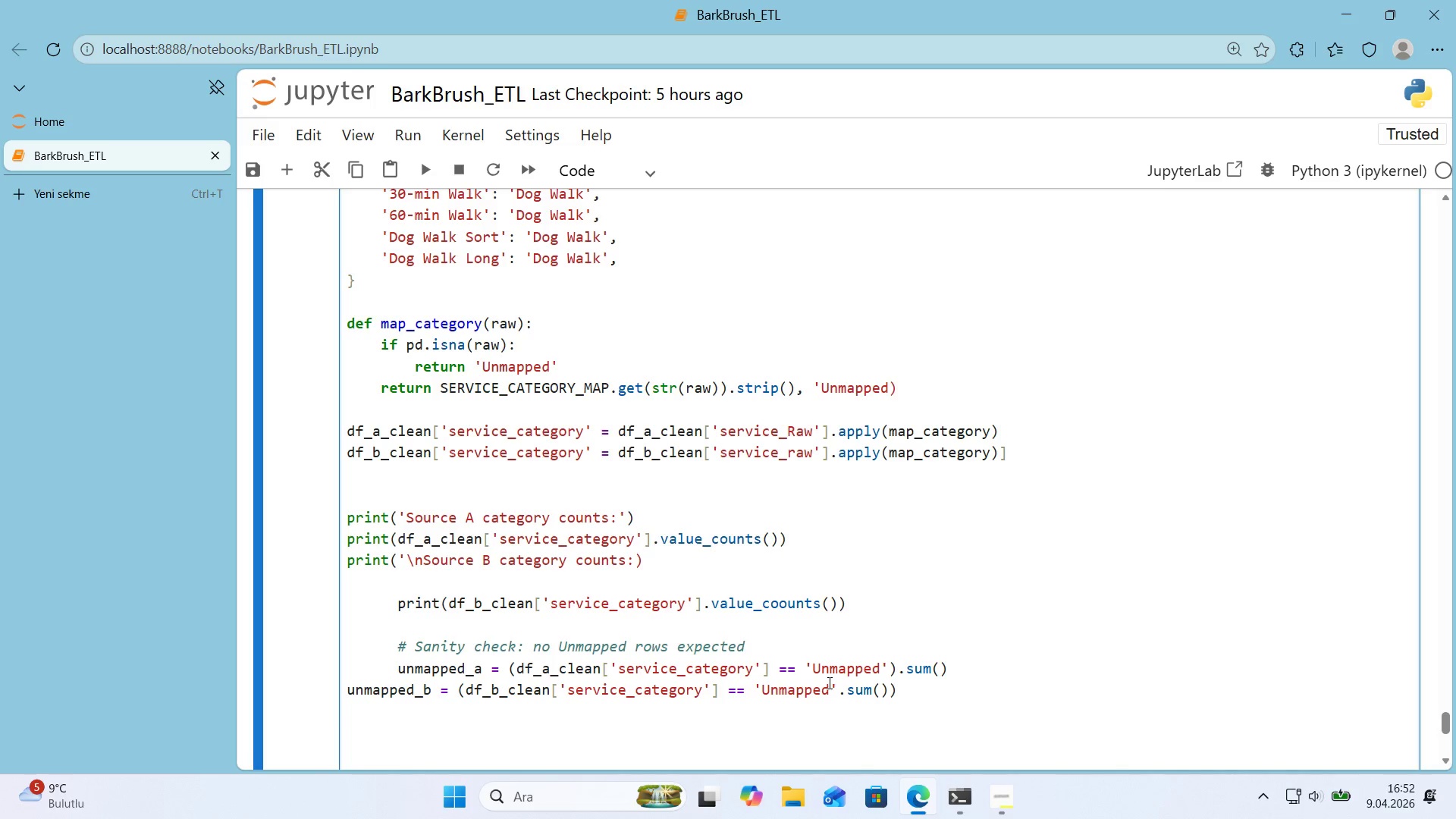 
type(pr'nt*()
 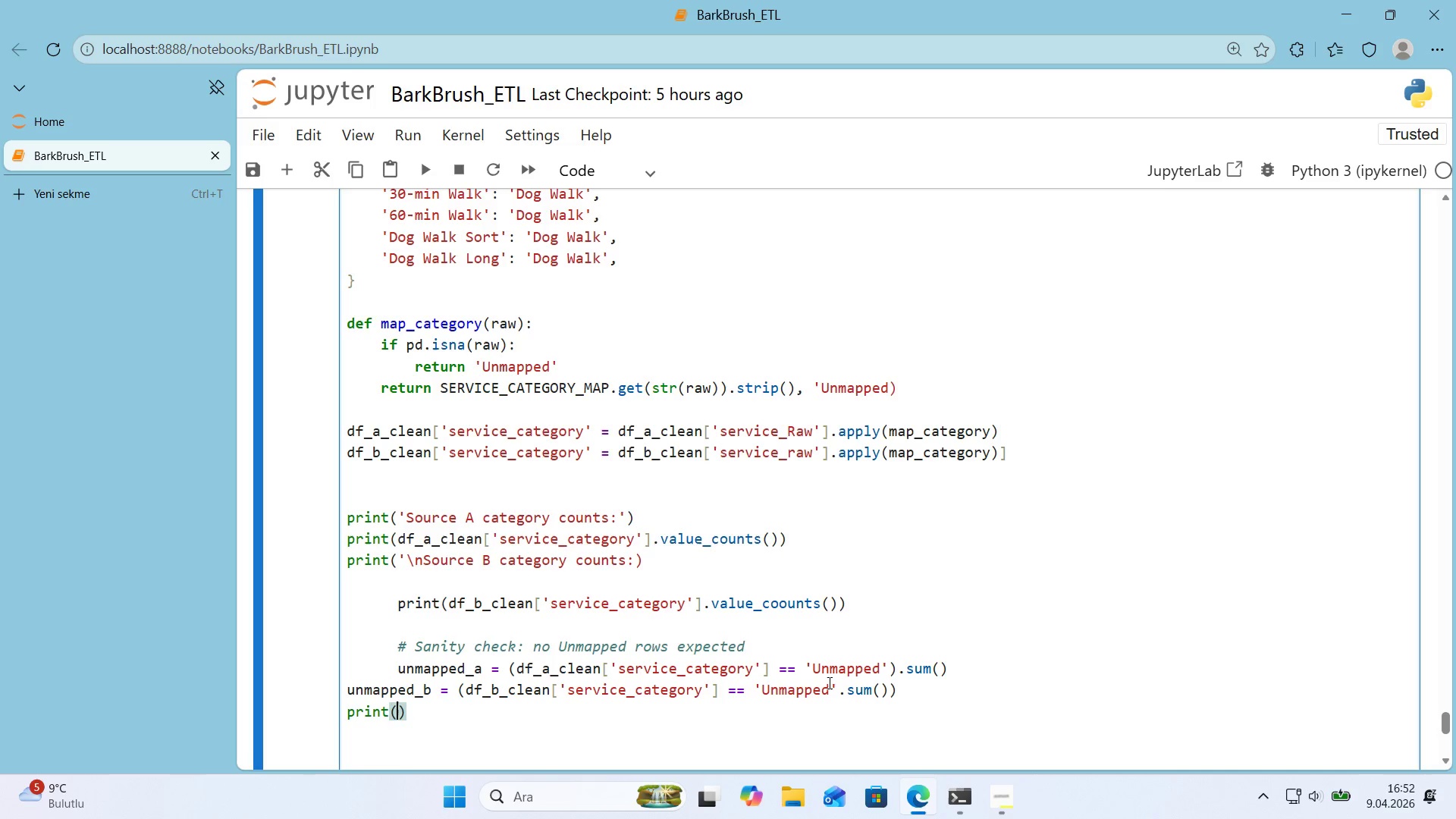 
 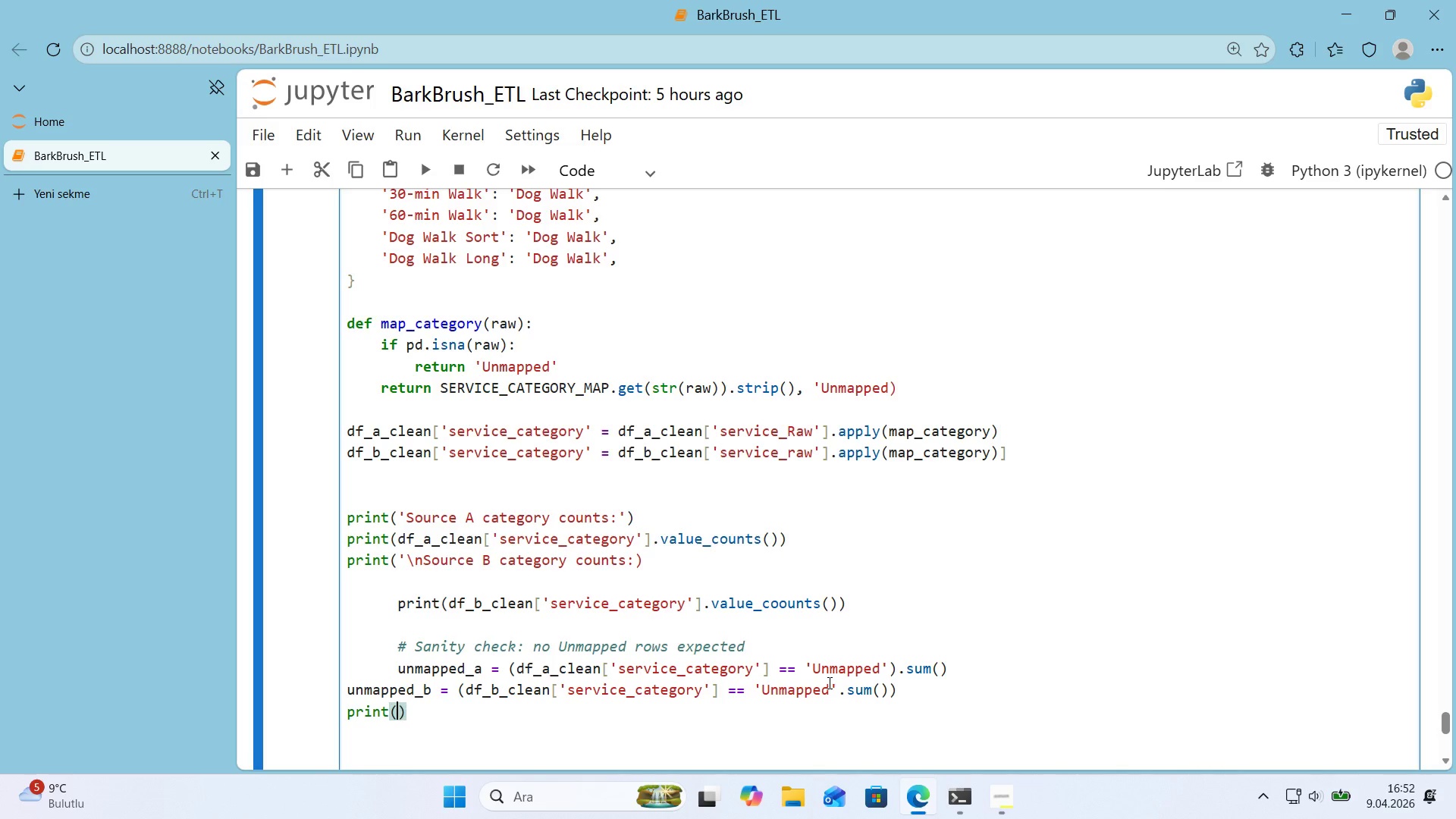 
key(ArrowLeft)
 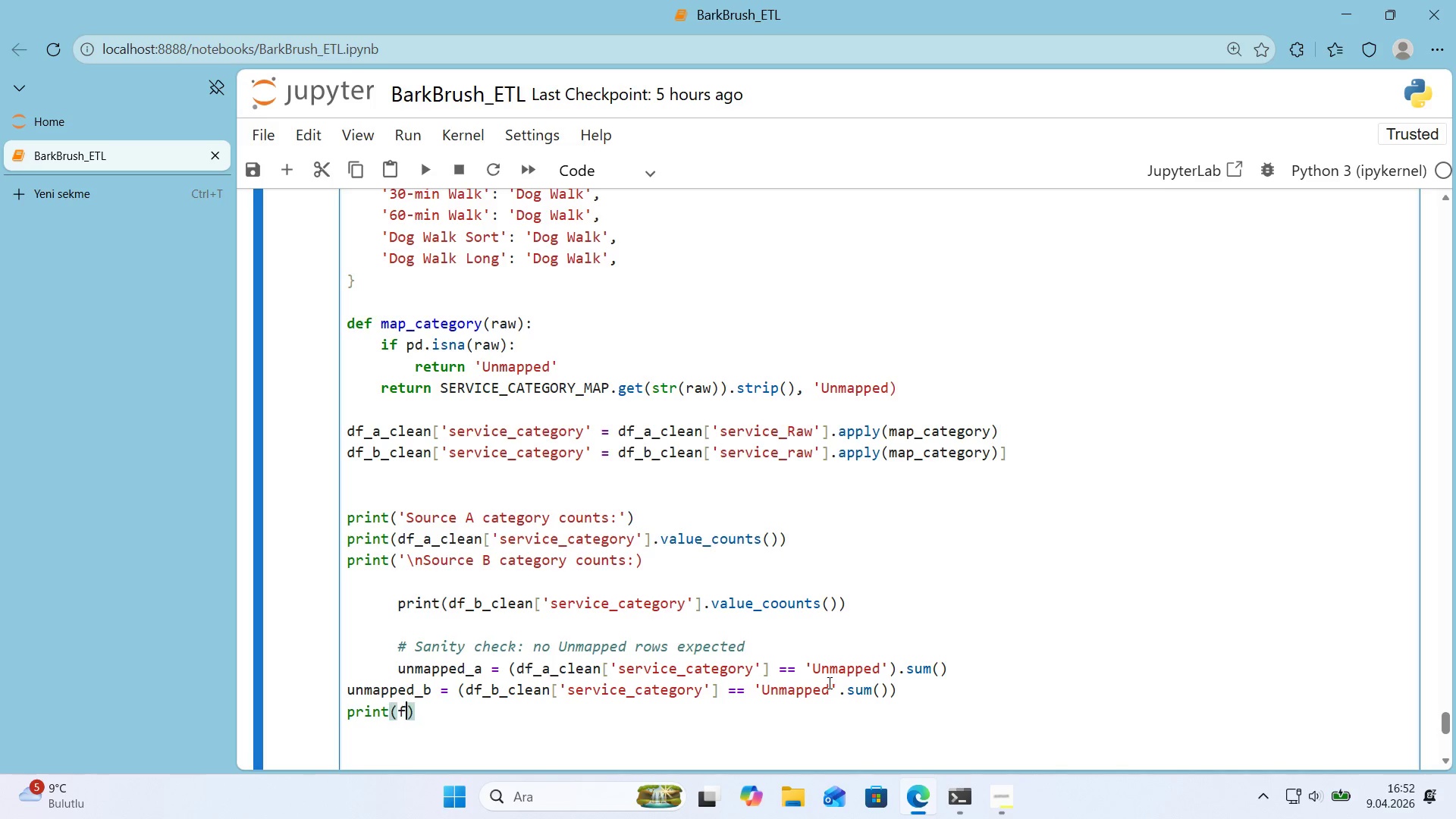 
key(F)
 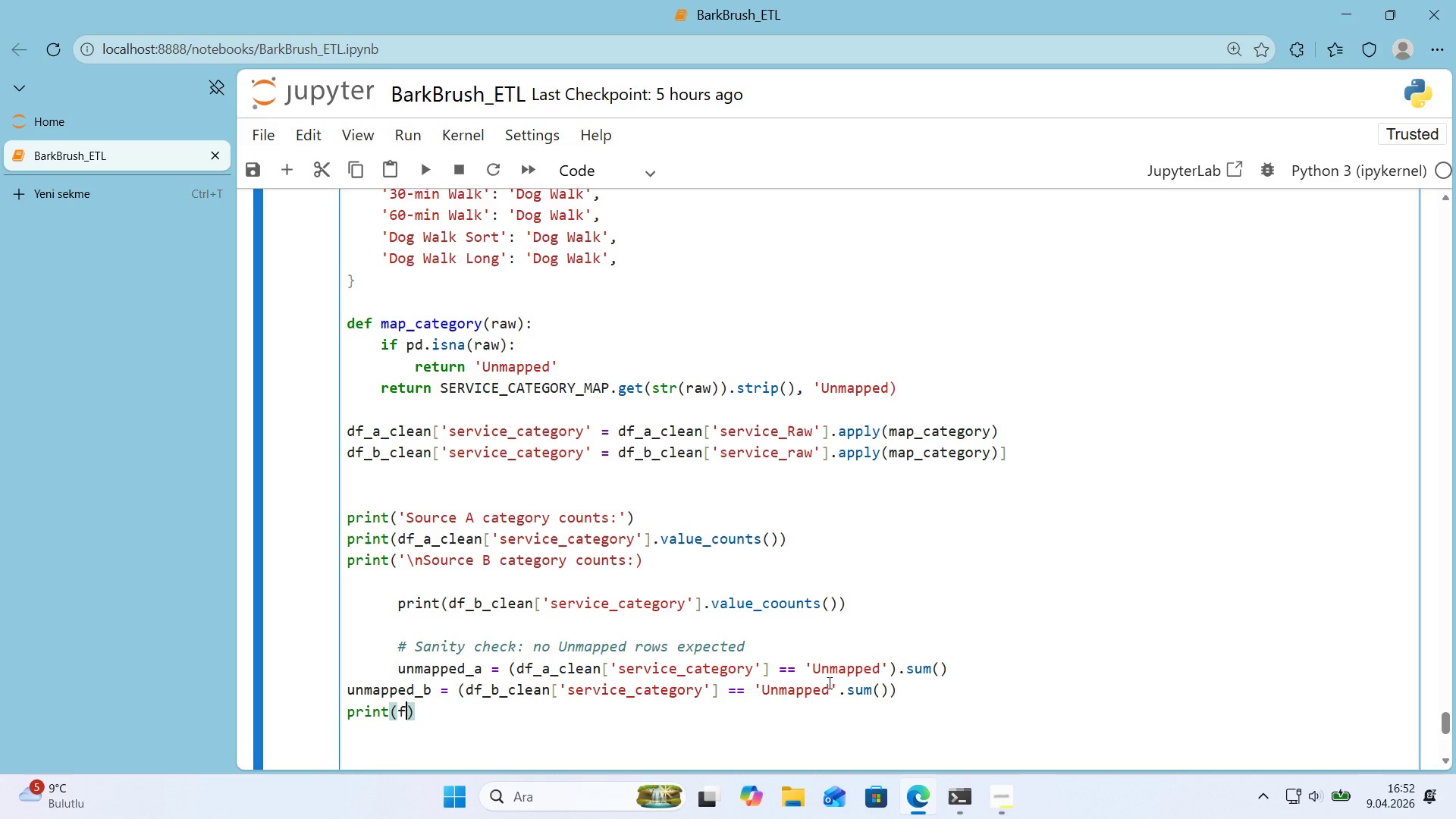 
hold_key(key=ShiftRight, duration=0.53)
 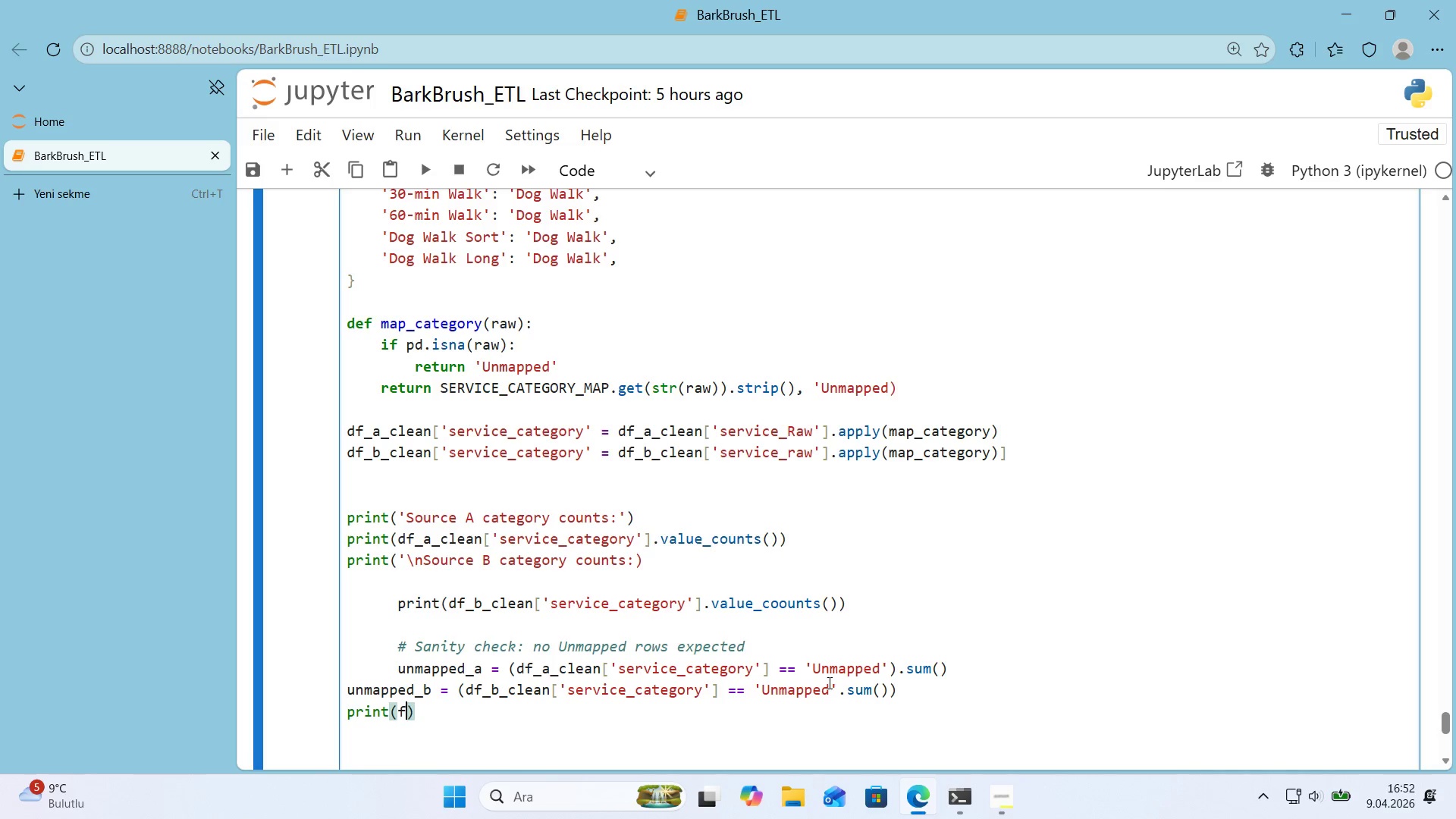 
key(Alt+Control+IntlYen)
 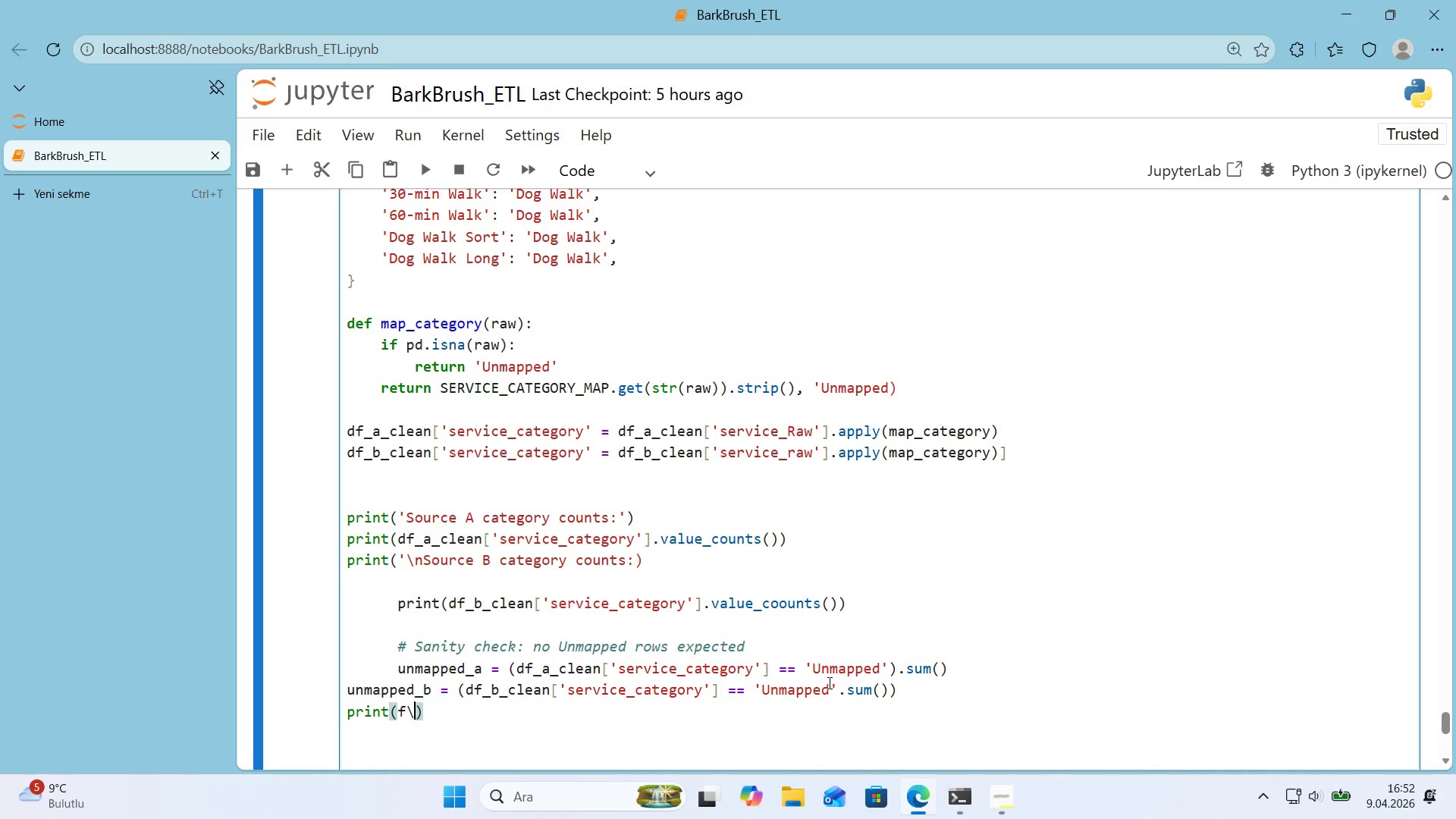 
type(nUnmapped rows - Source A> )
 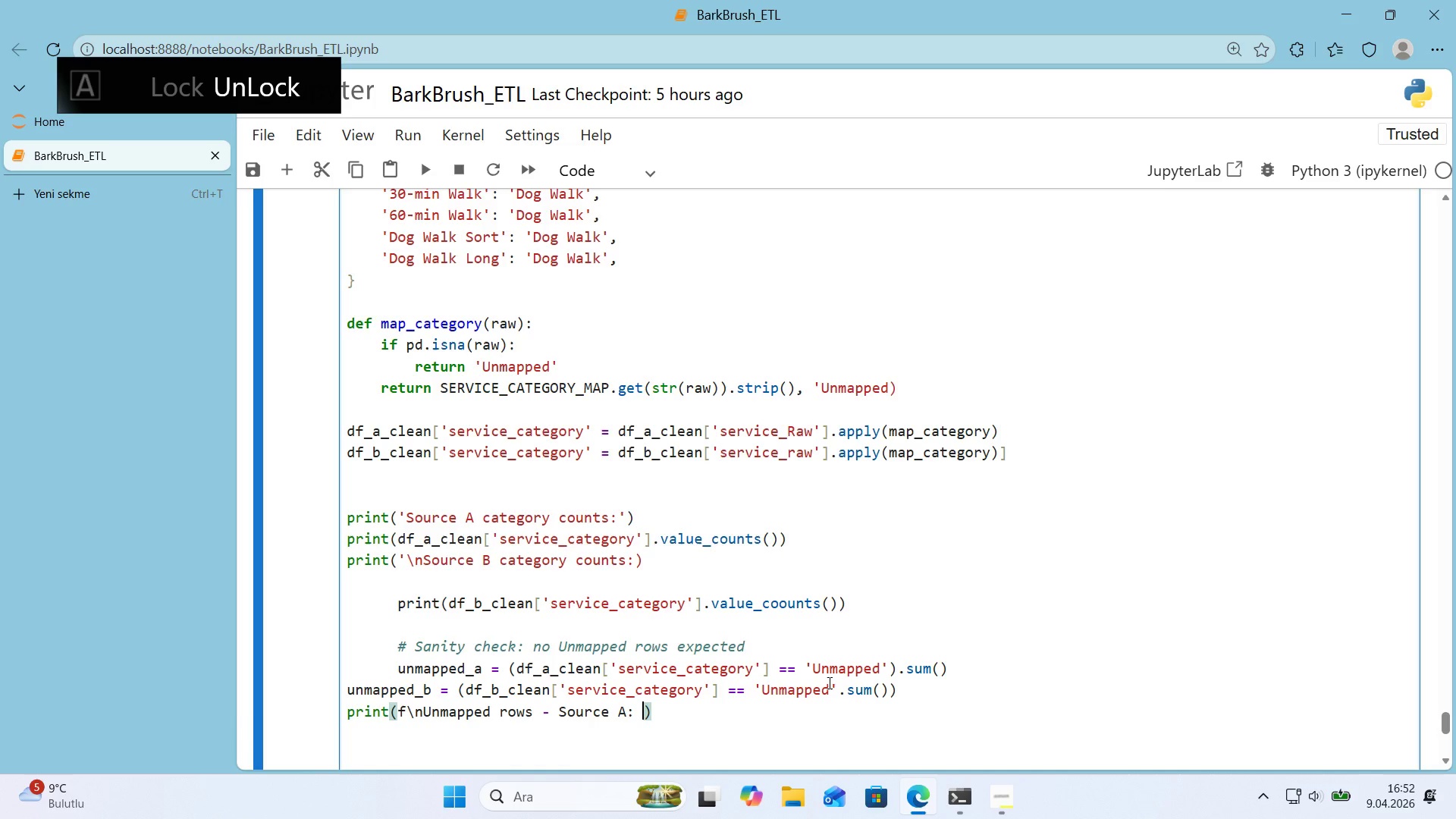 
key(Alt+Control+7)
 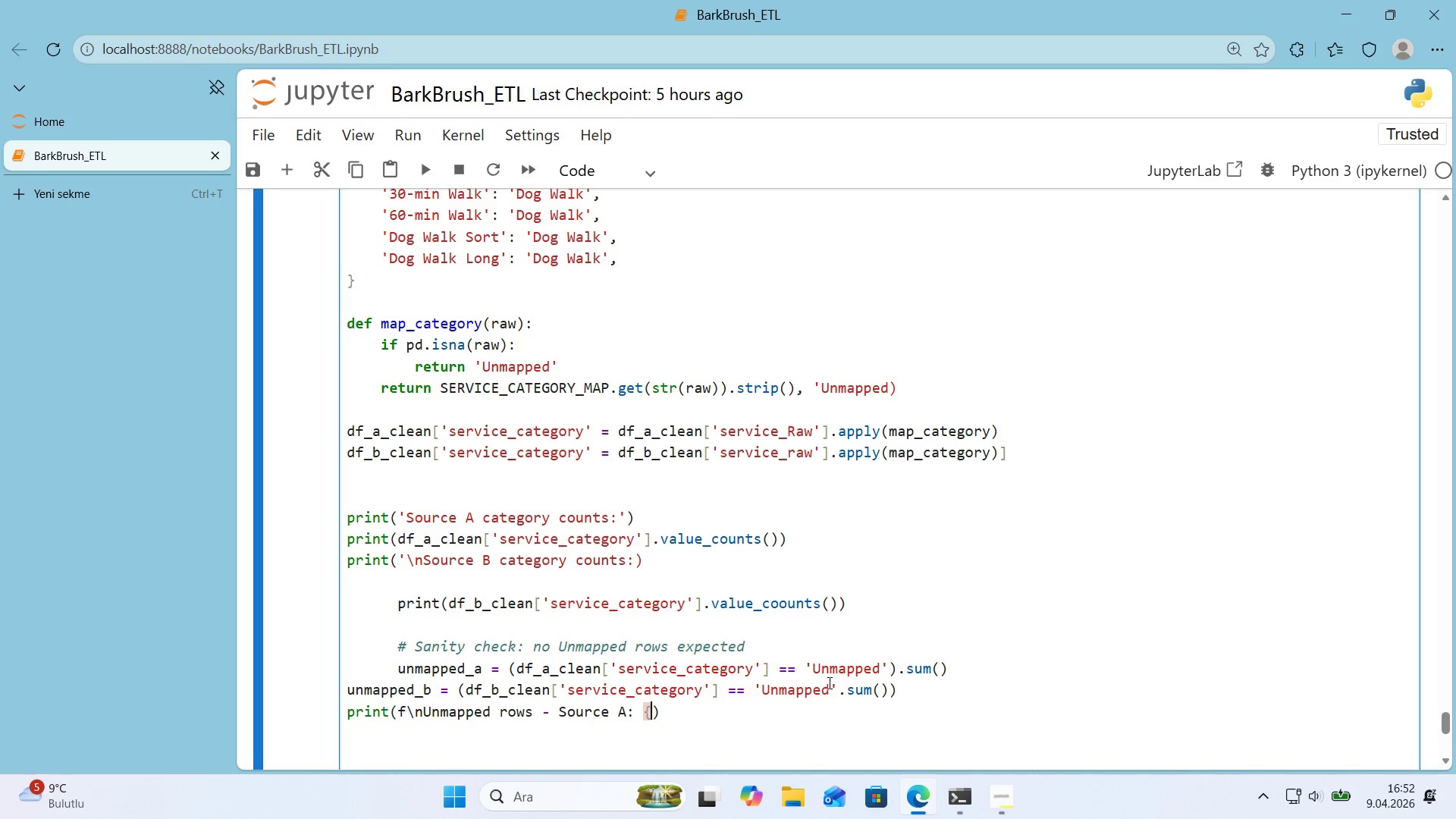 
key(Alt+Control+0)
 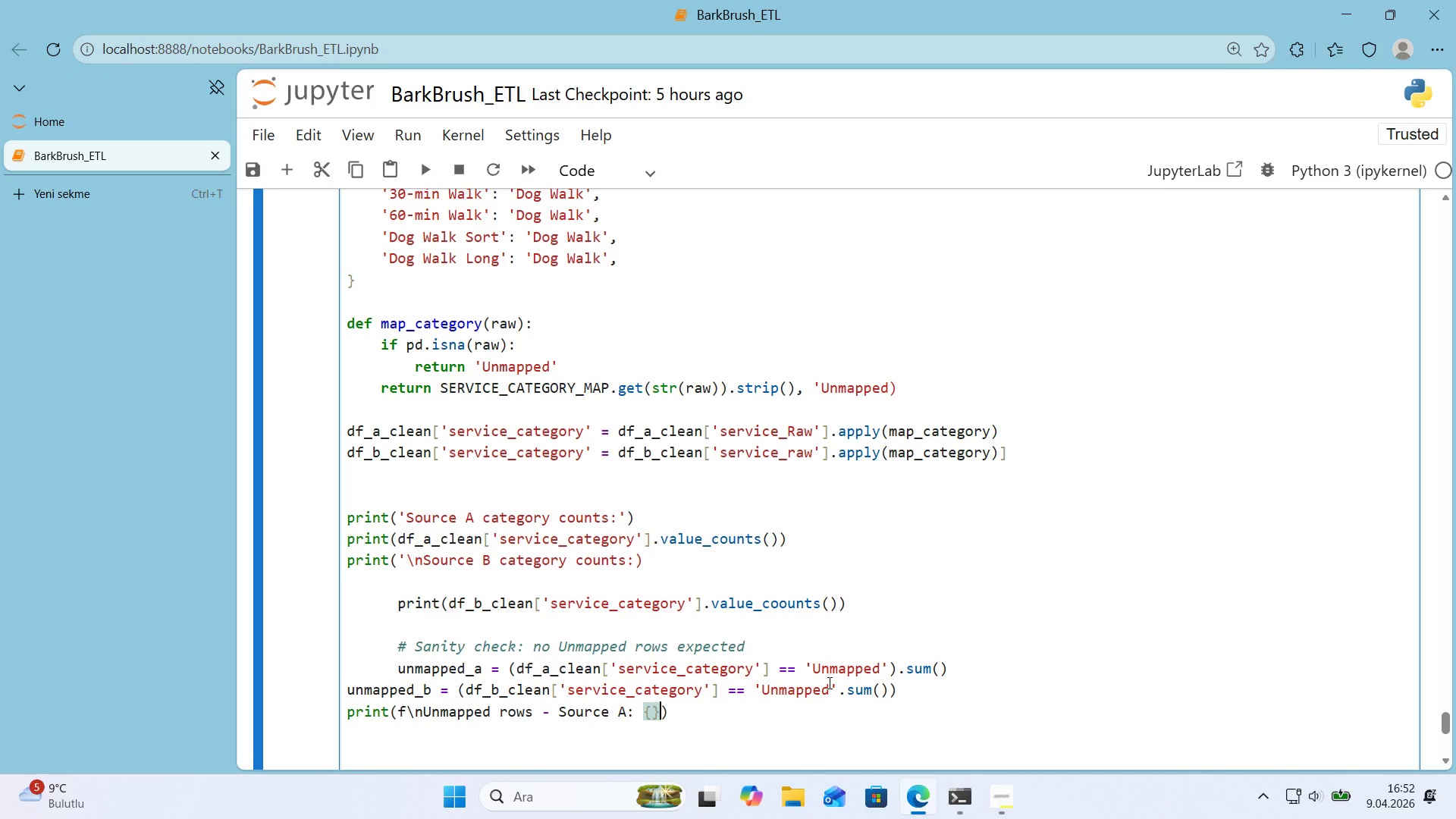 
key(ArrowLeft)
 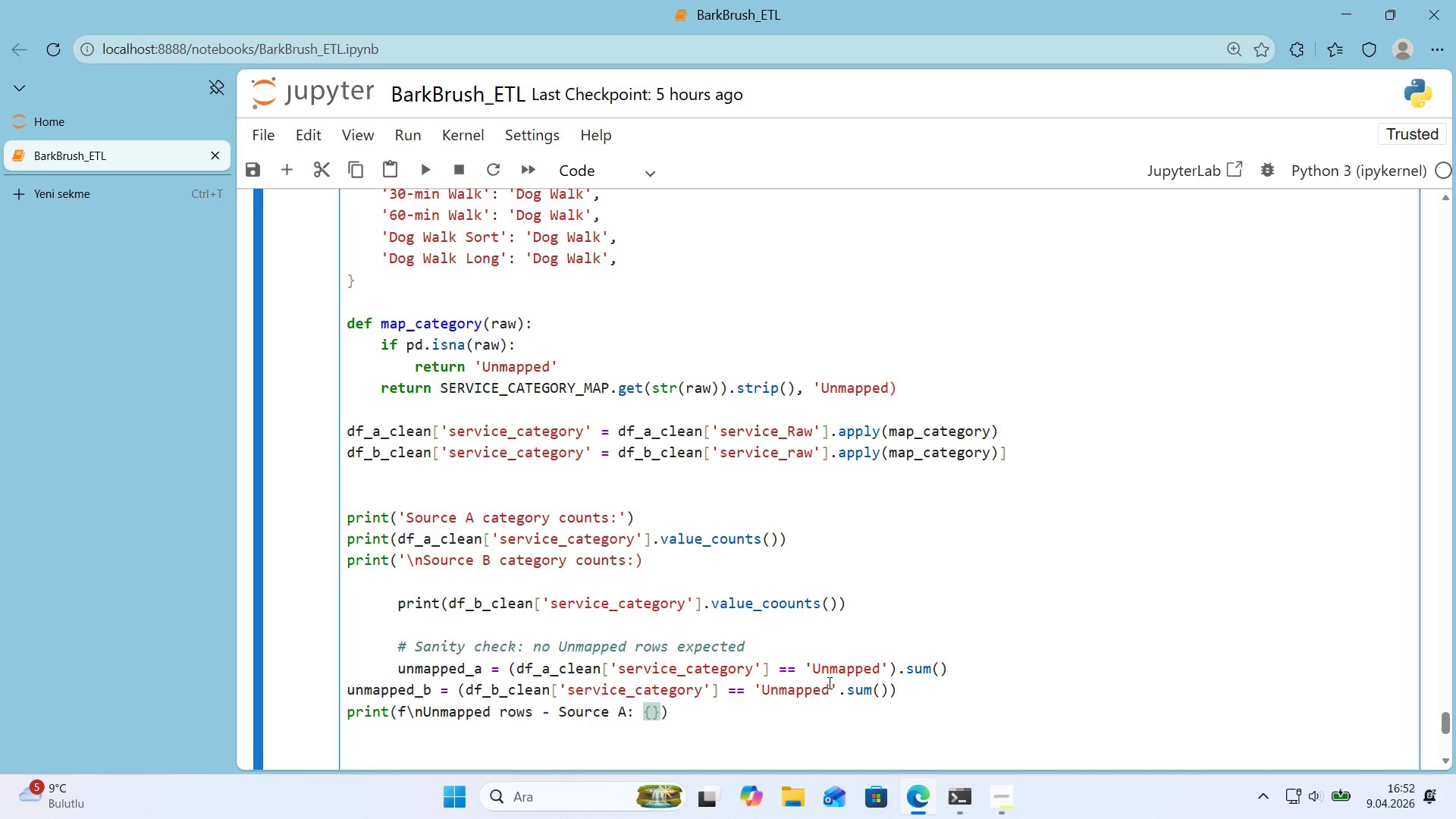 
type(unmapped_a)
 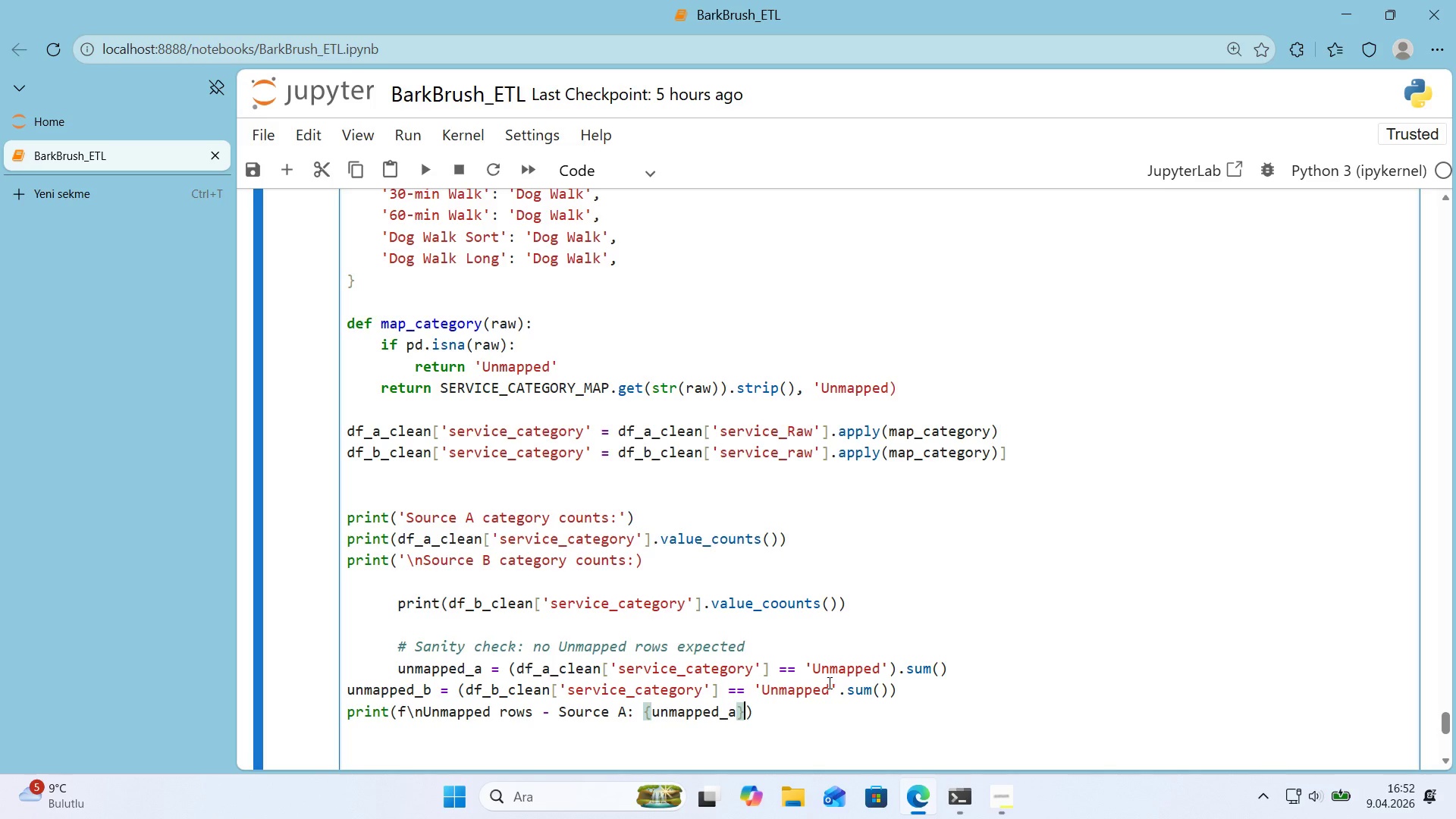 
 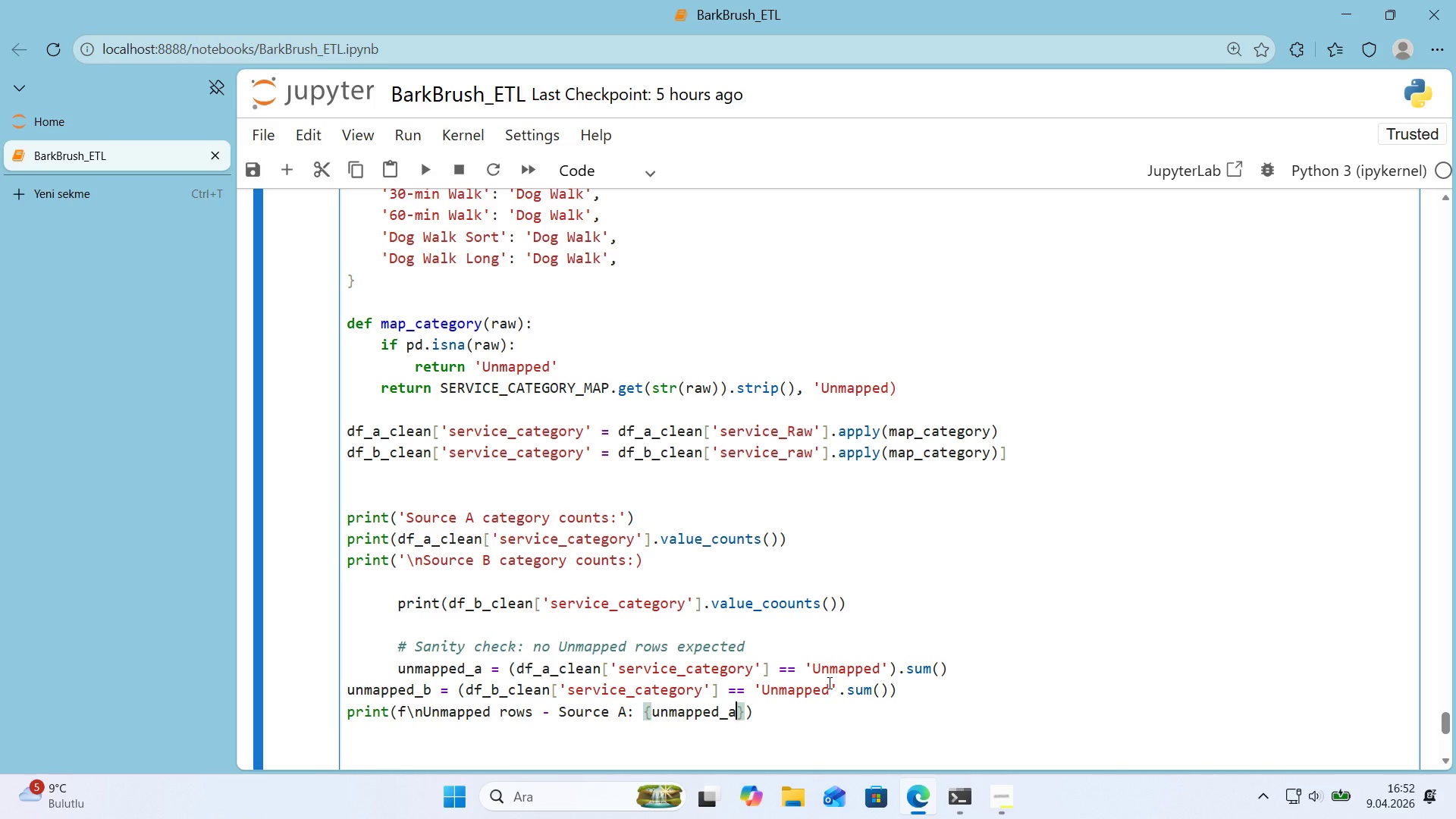 
key(ArrowRight)
 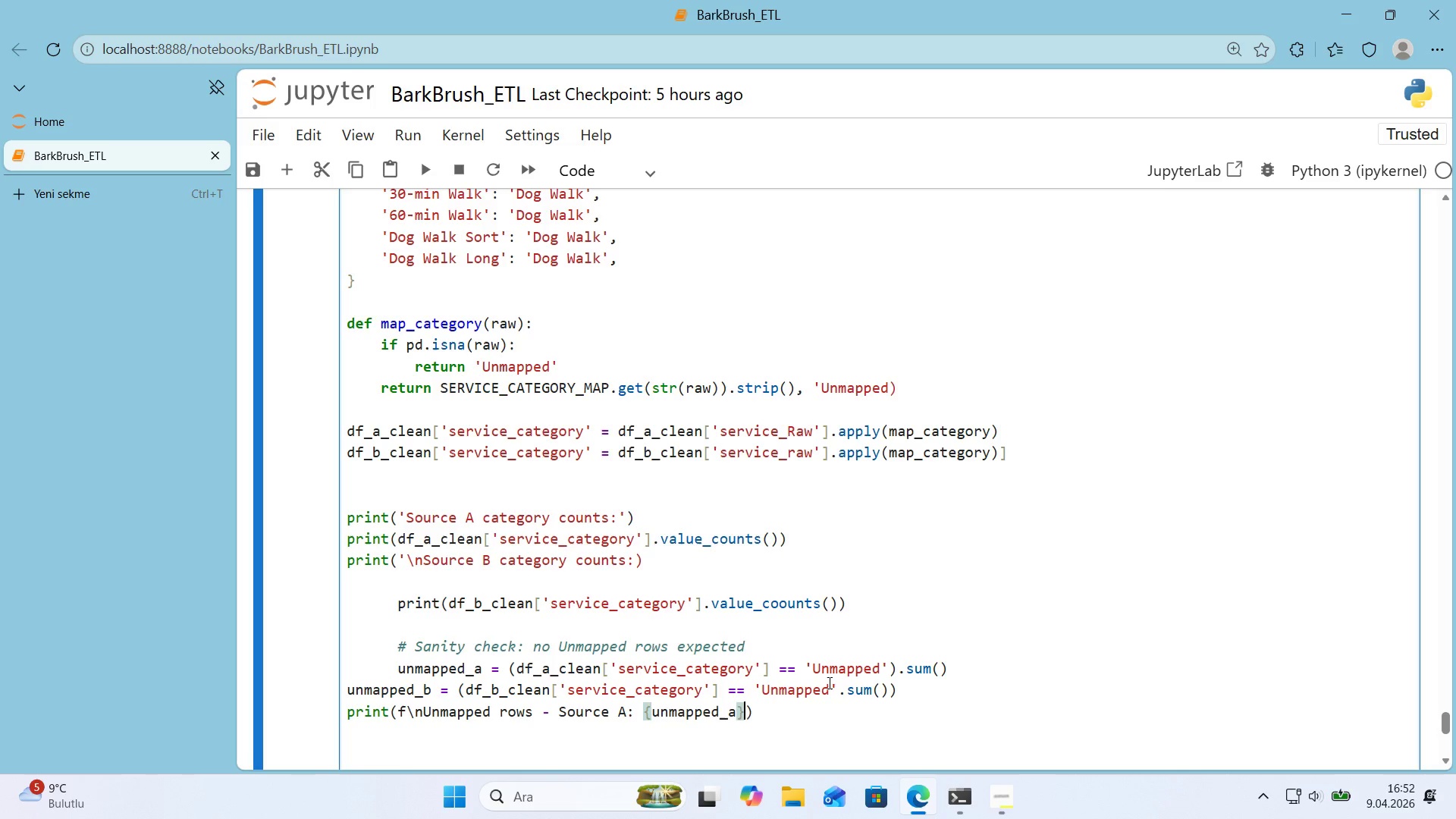 
type(, Source B> )
 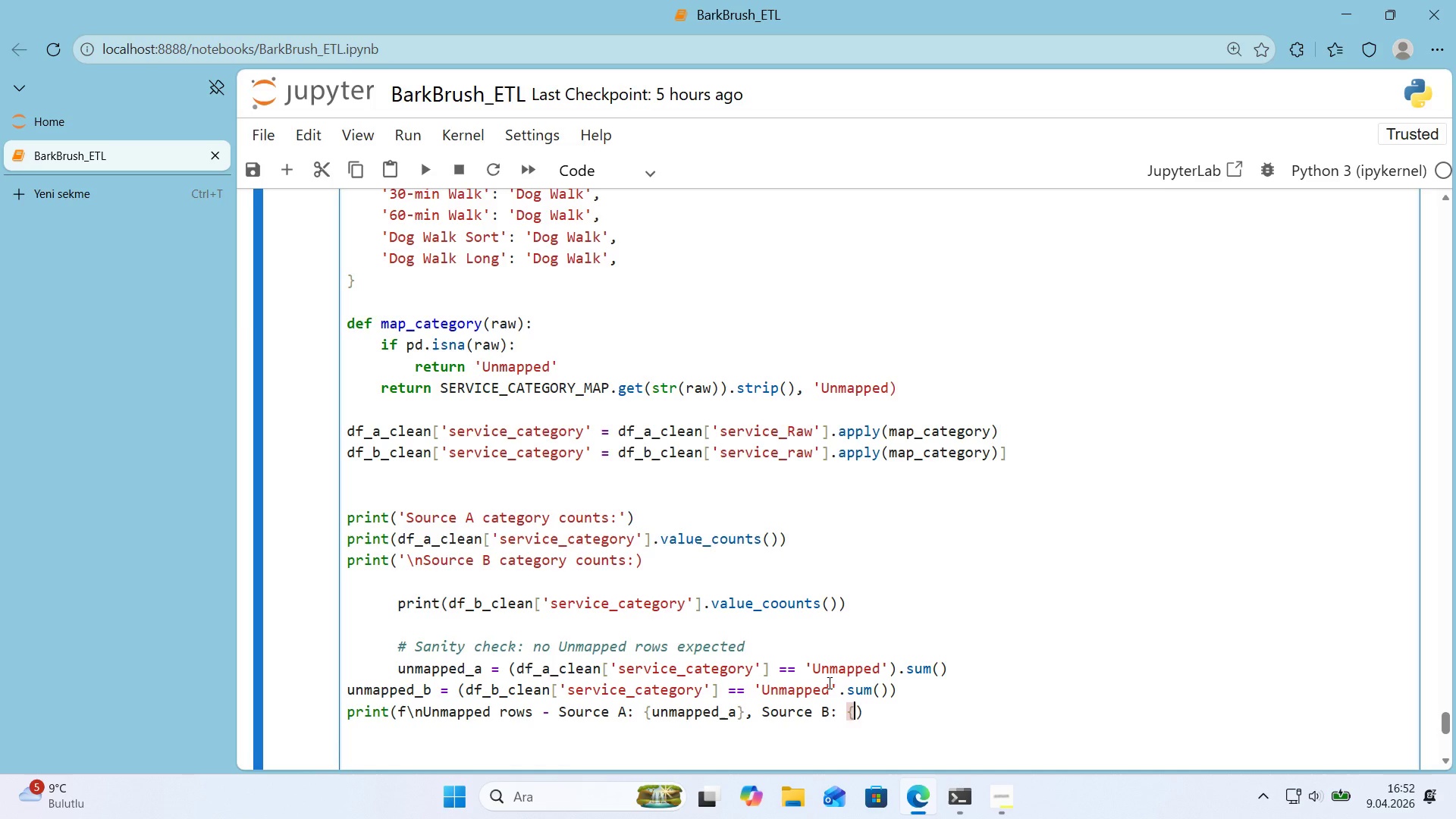 
key(Alt+Control+7)
 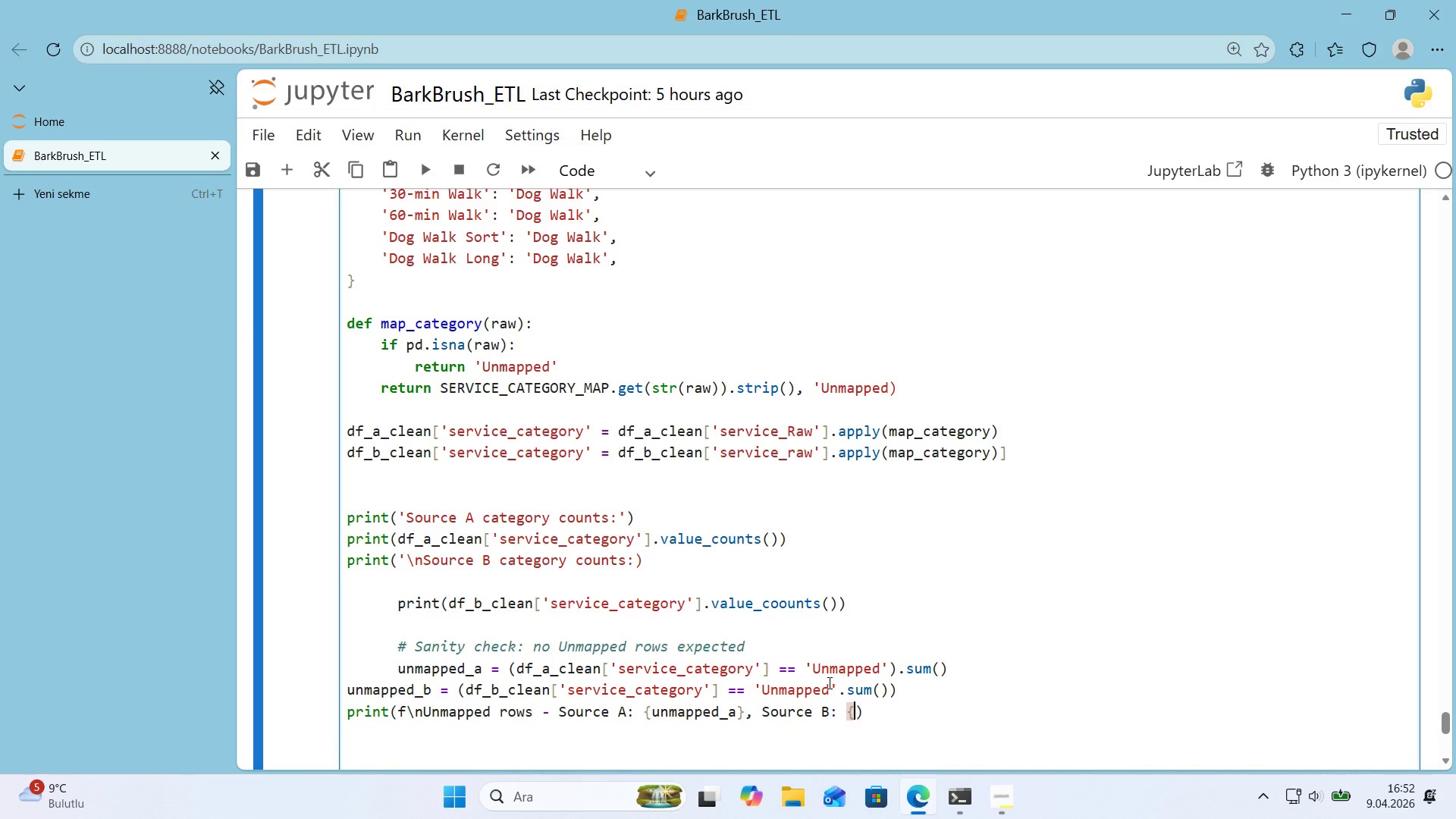 
key(Alt+Control+0)
 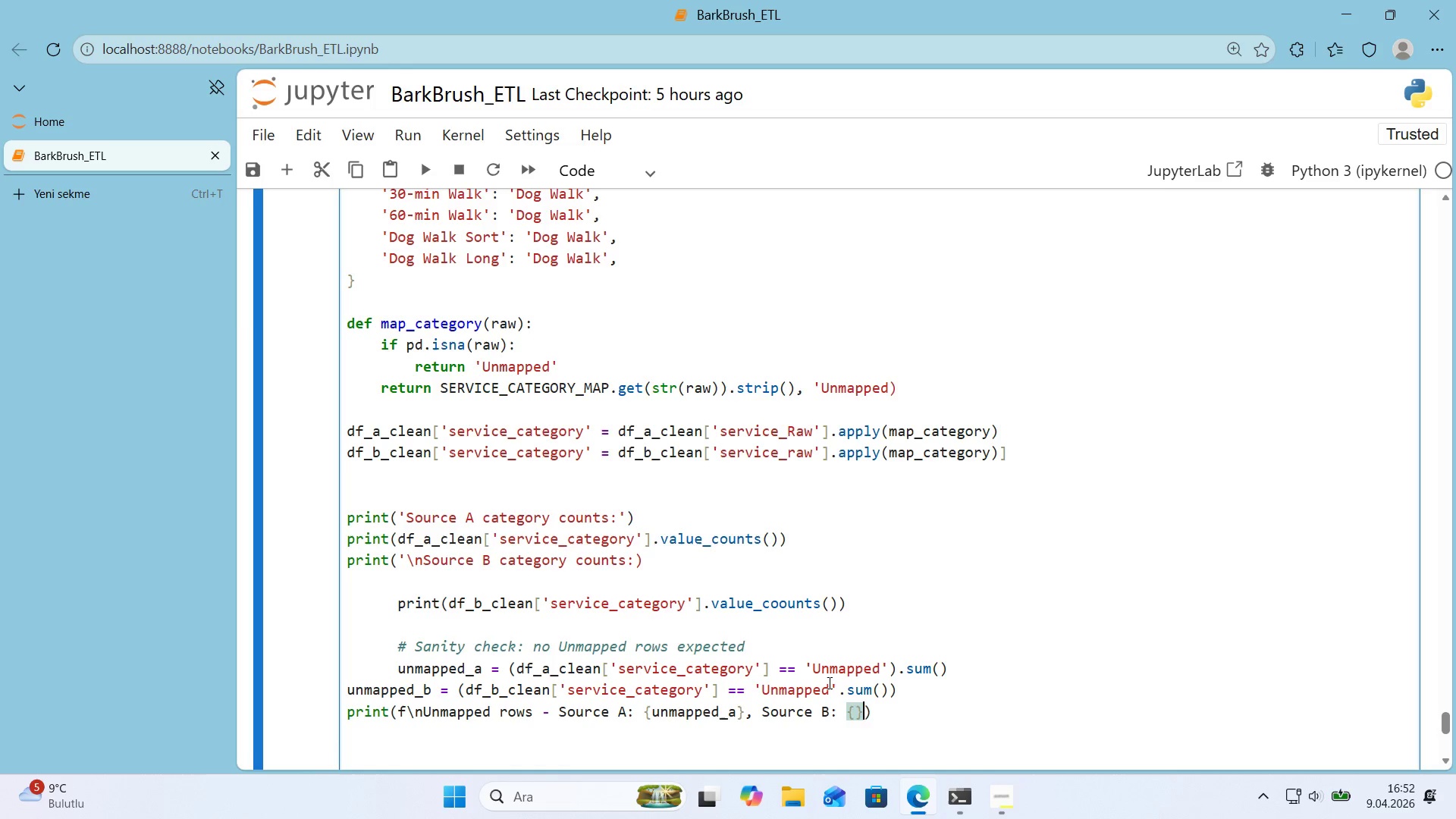 
key(ArrowLeft)
 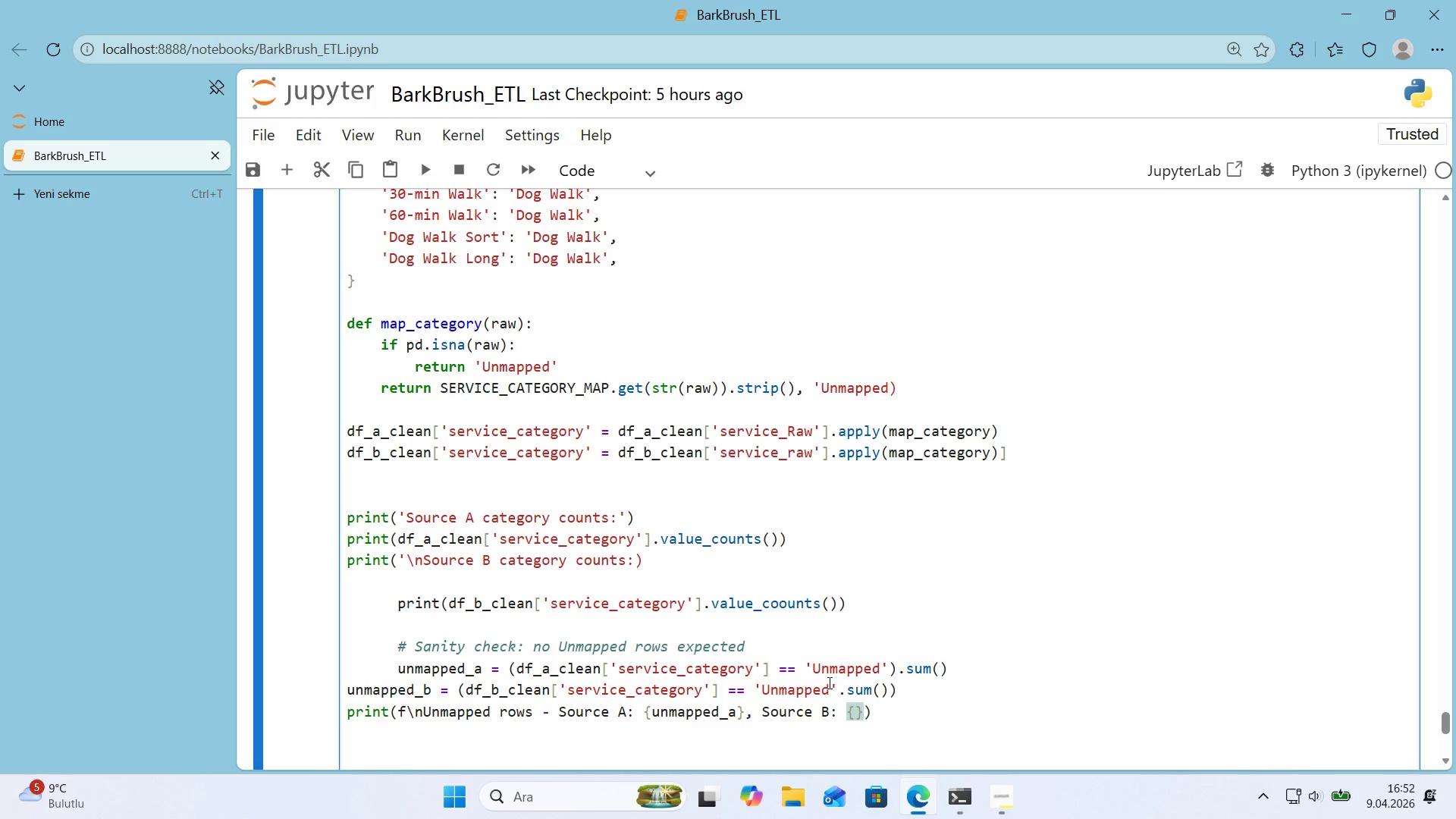 
type(una)
key(Backspace)
type(mapped_b)
 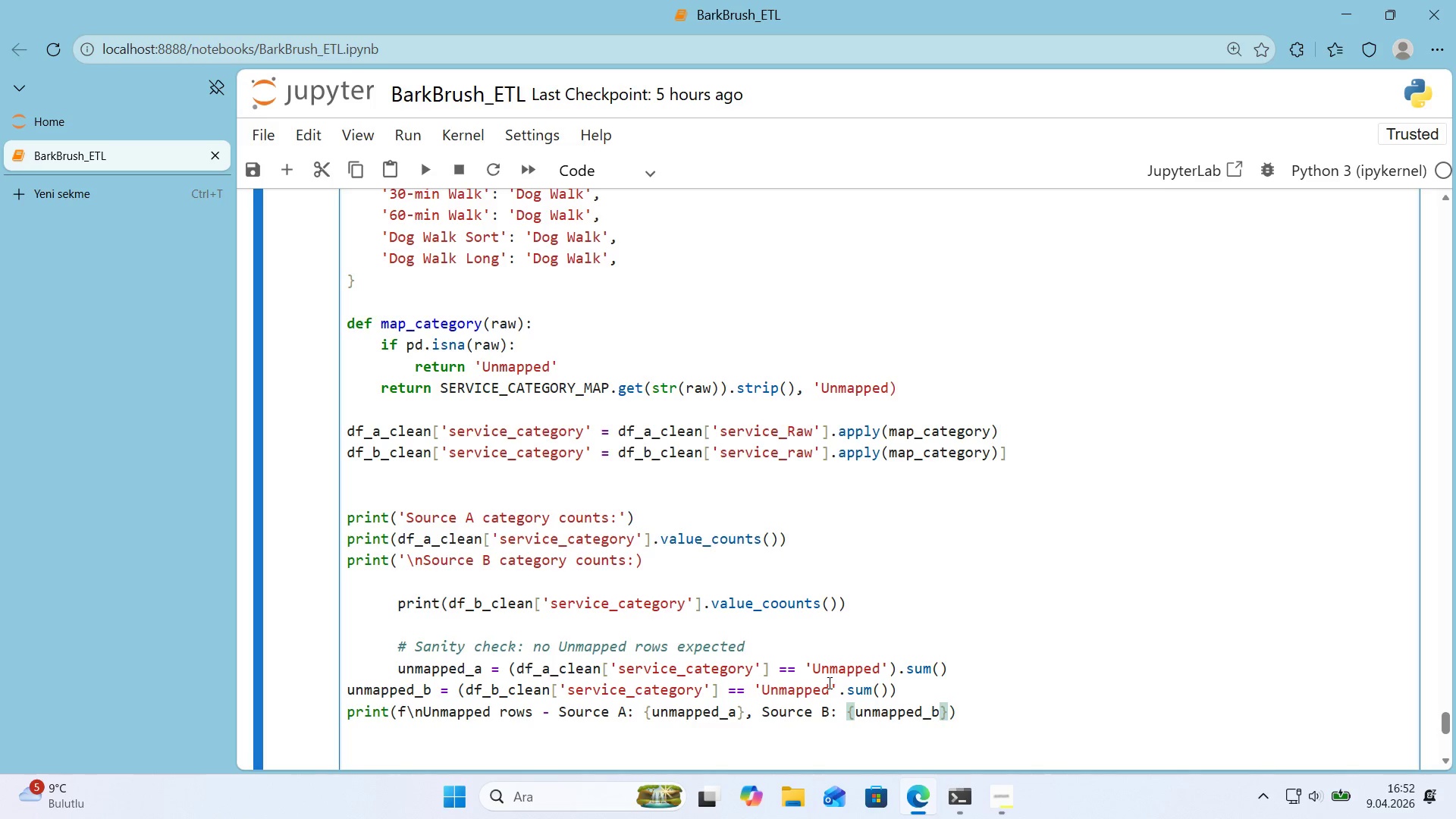 
key(ArrowRight)
 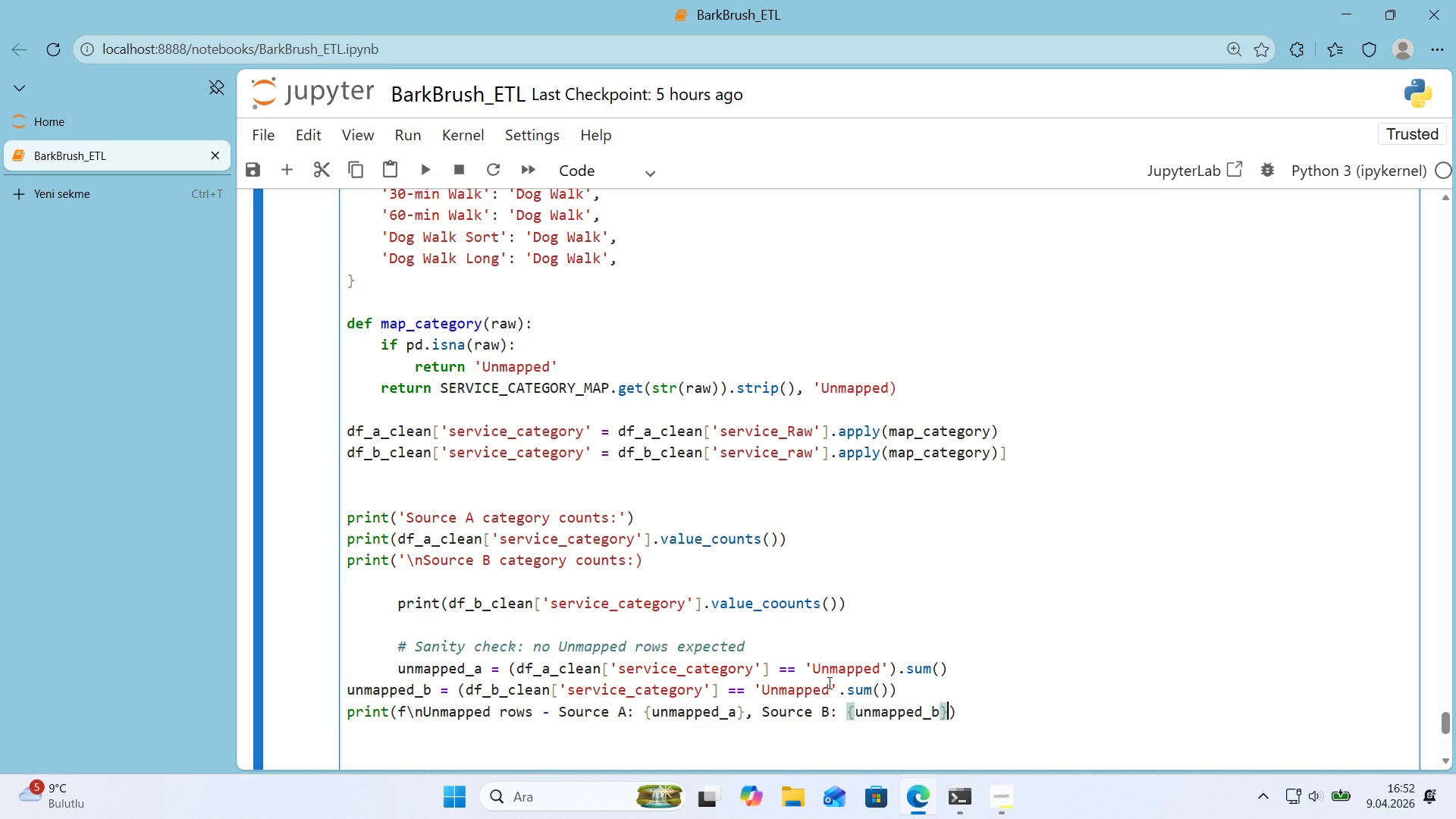 
key(ArrowRight)
 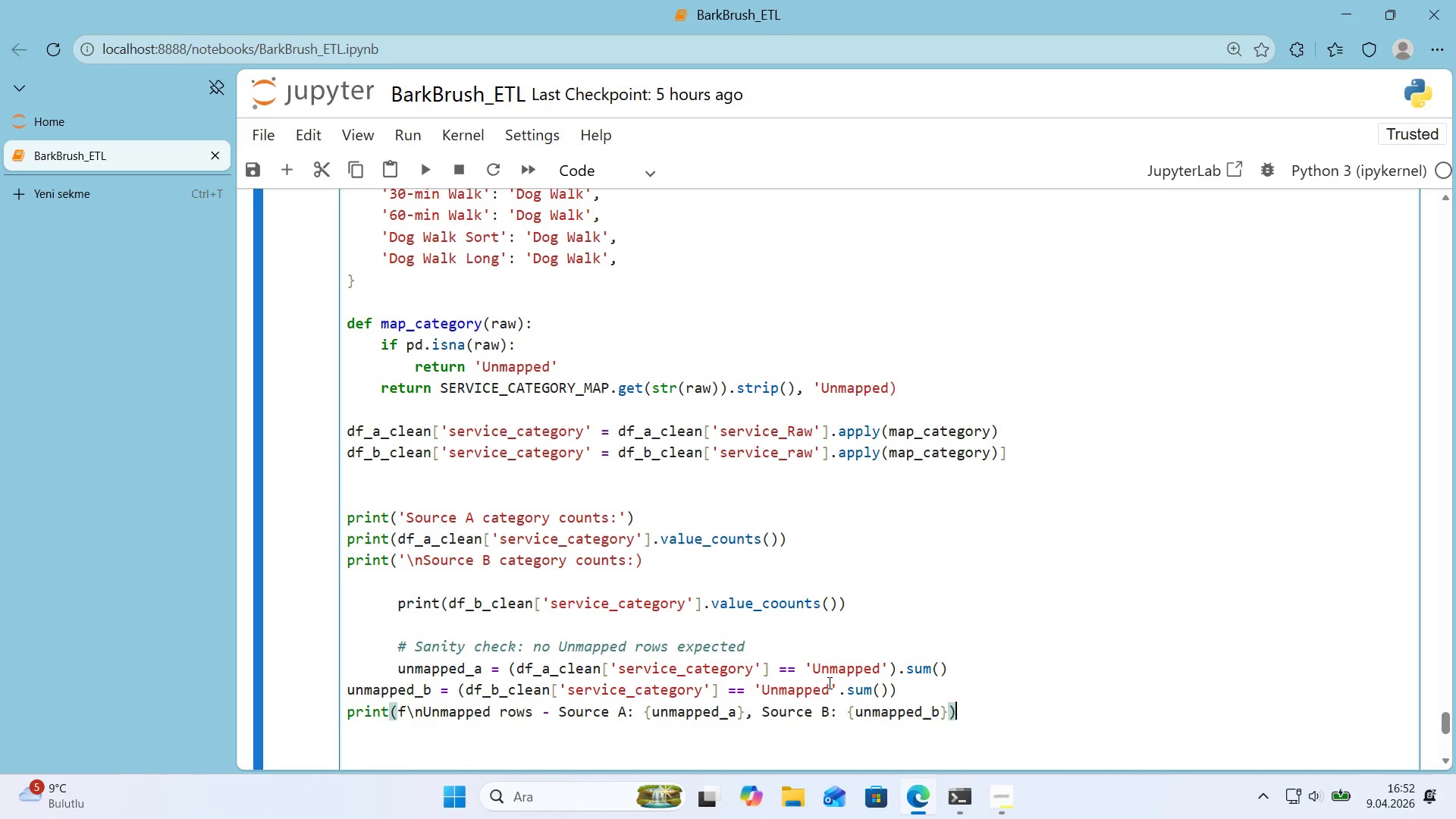 
key(ArrowRight)
 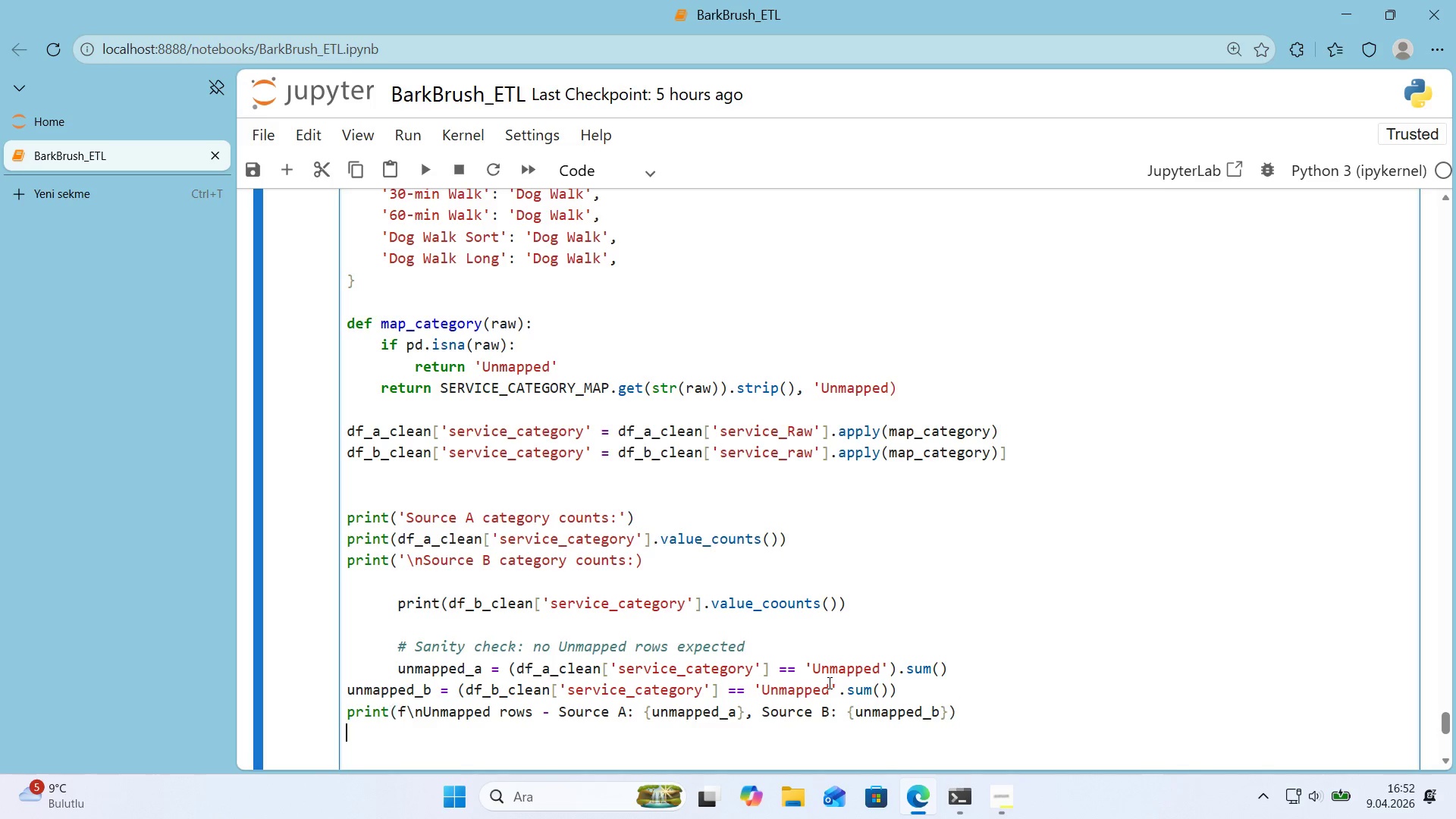 
key(ArrowRight)
 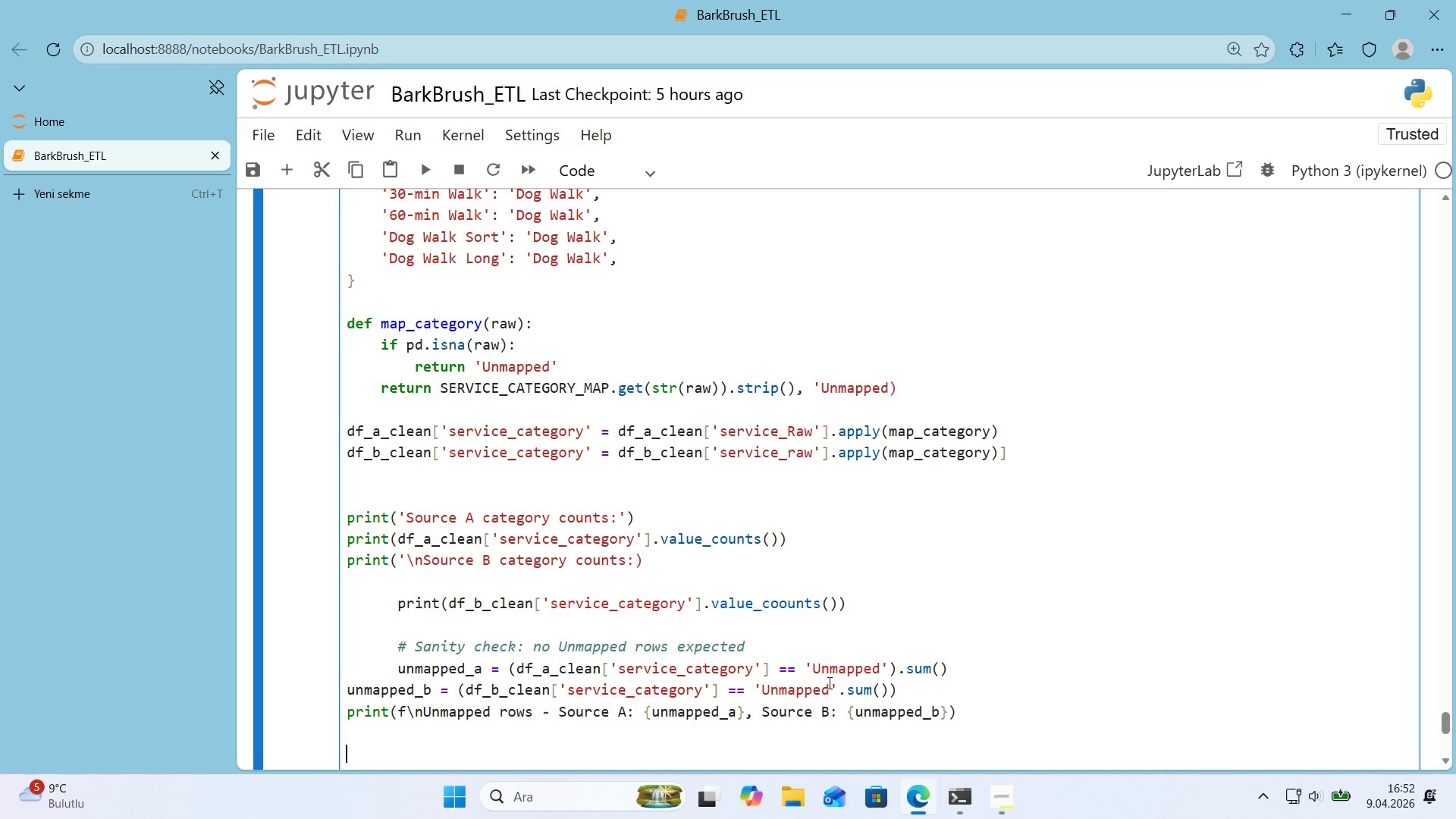 
key(ArrowRight)
 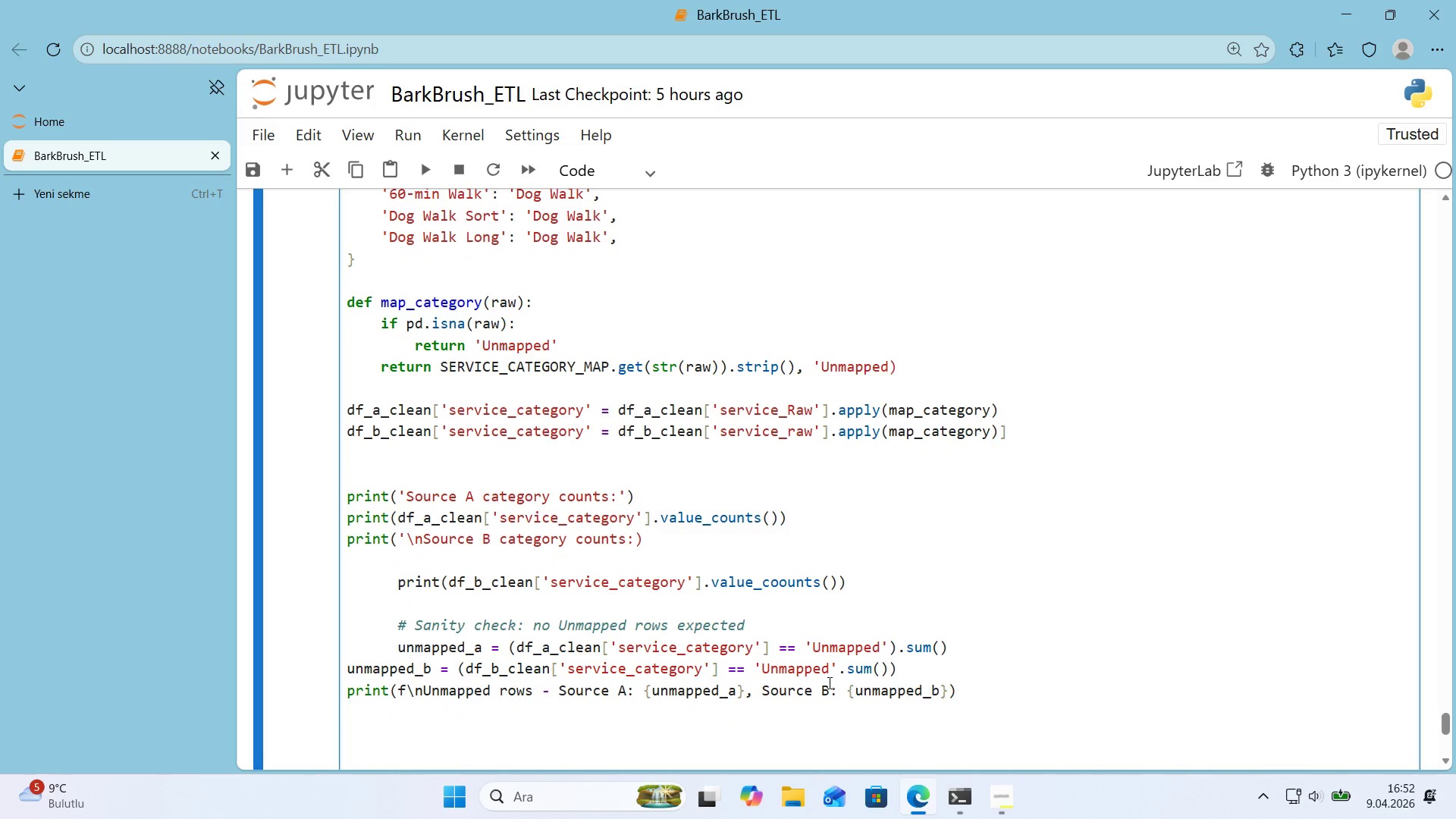 
key(ArrowDown)
 